 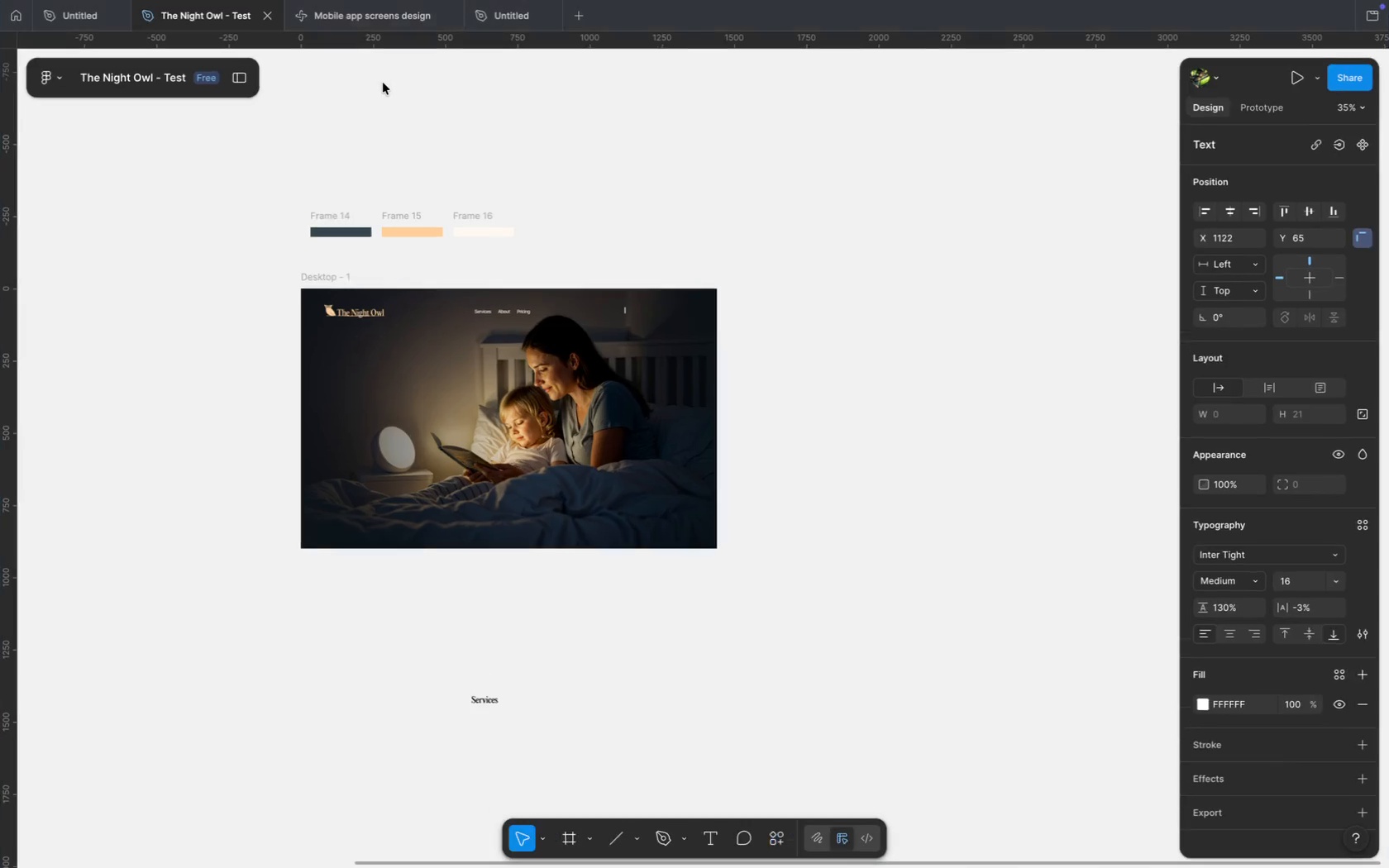 
key(Meta+V)
 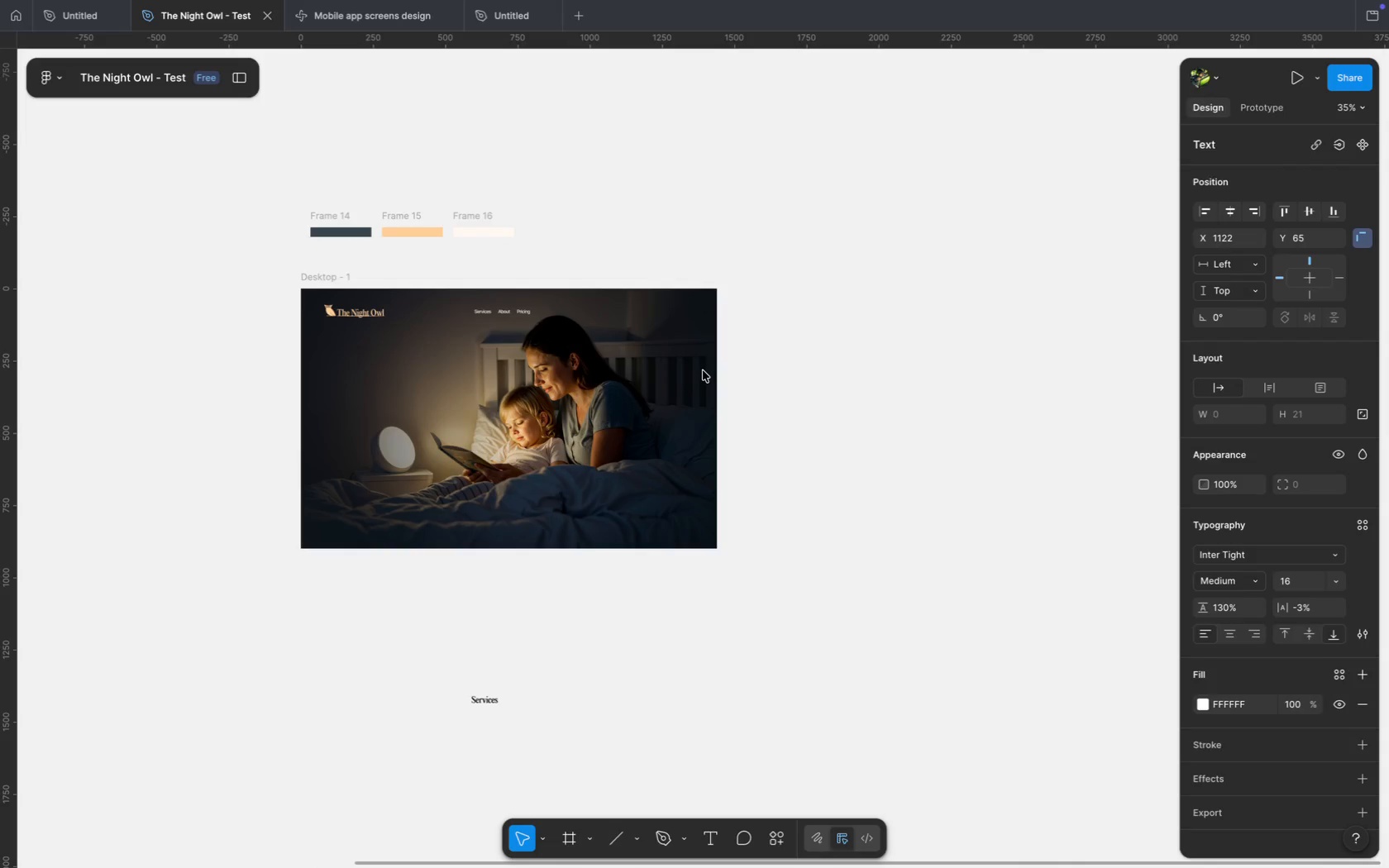 
wait(7.85)
 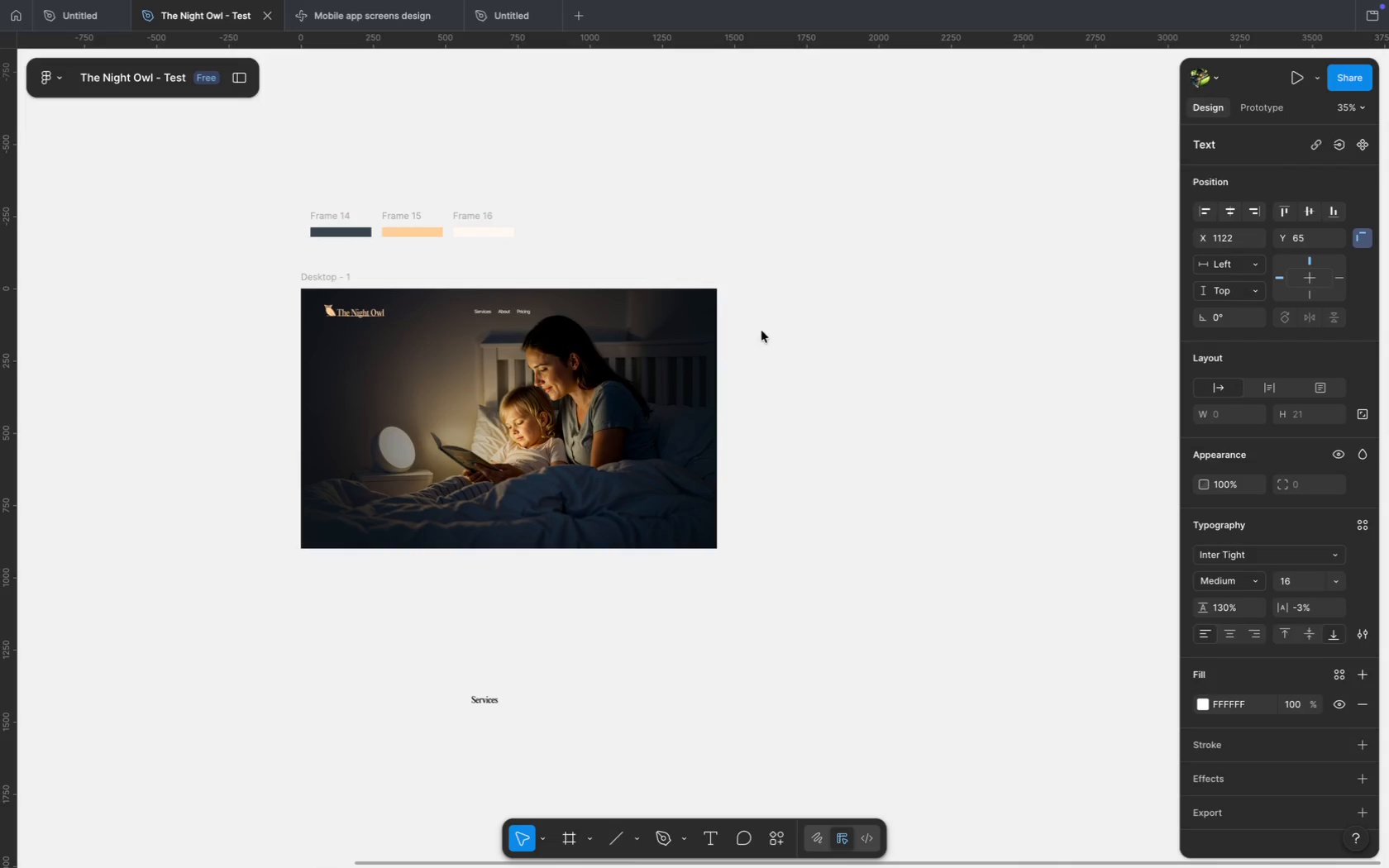 
left_click([819, 331])
 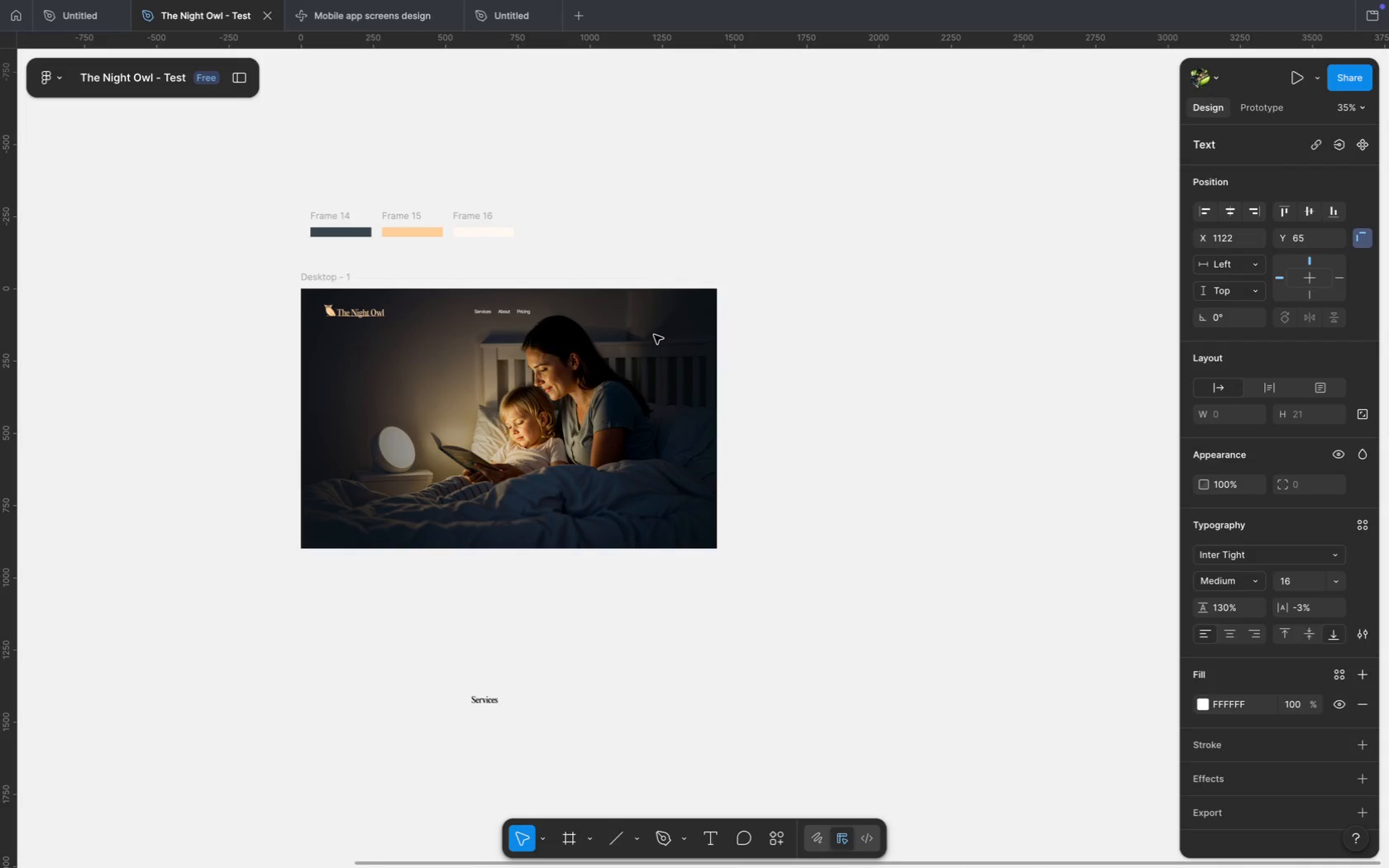 
key(Meta+V)
 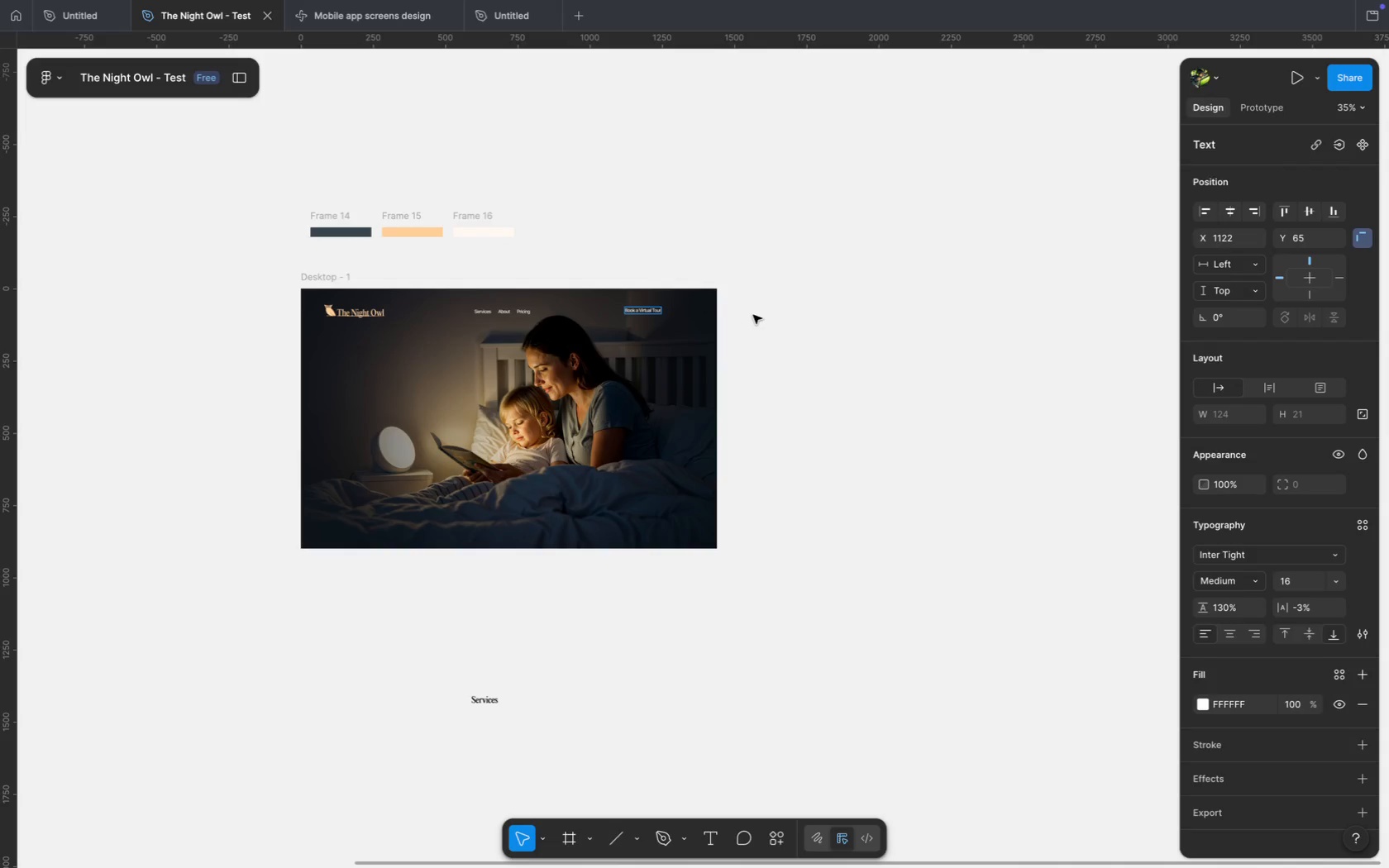 
left_click([753, 315])
 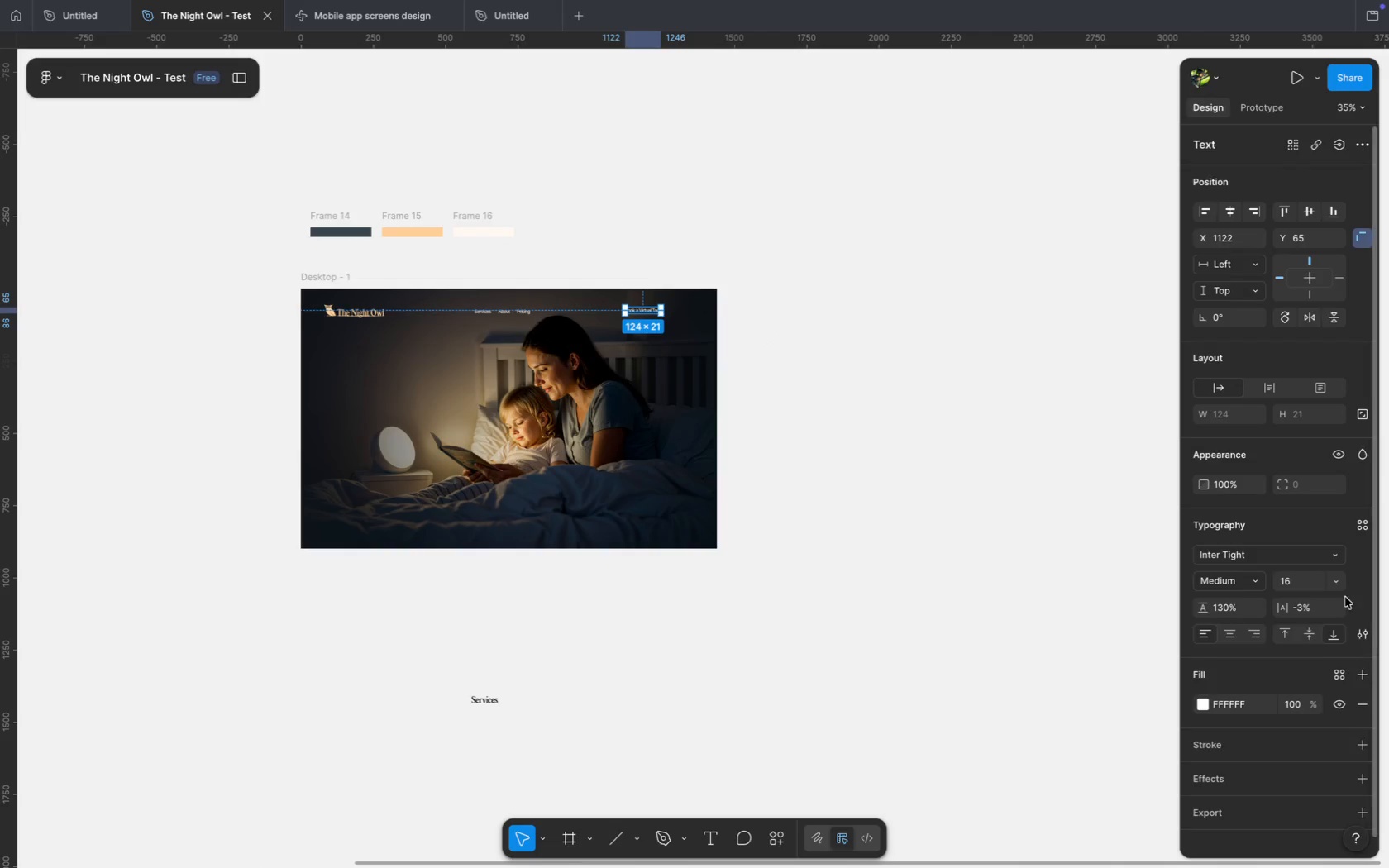 
left_click([1282, 568])
 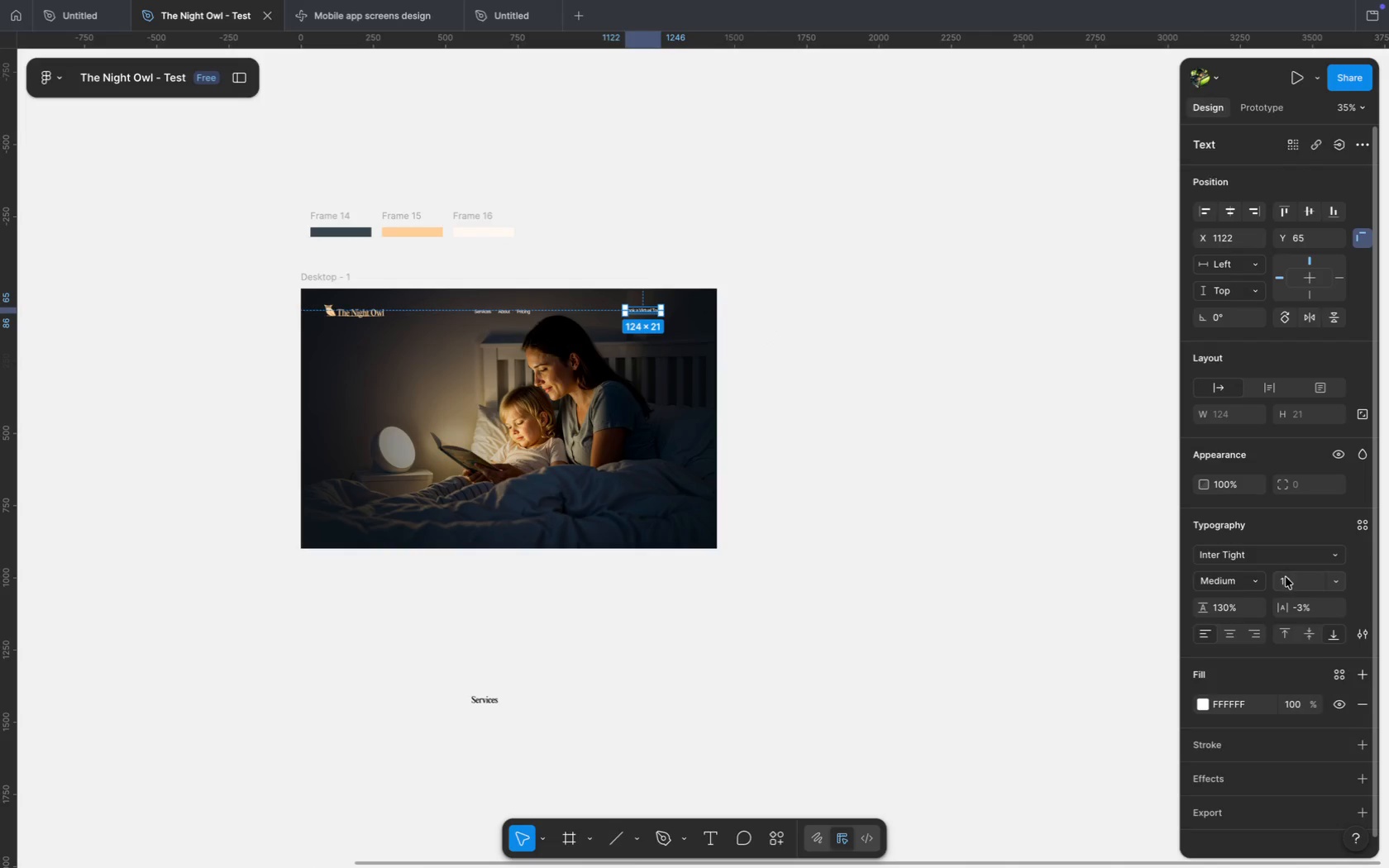 
left_click([1286, 577])
 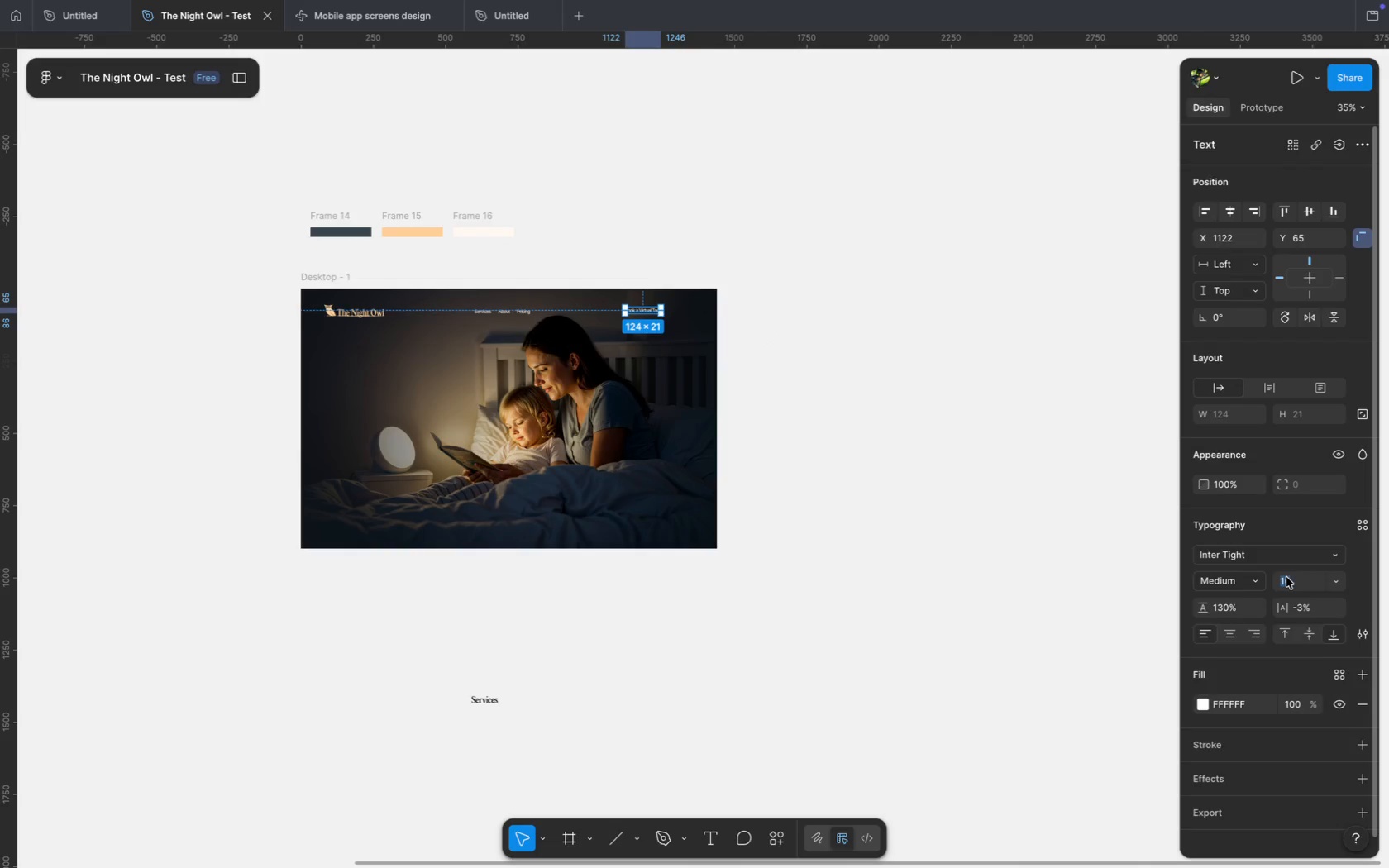 
key(ArrowUp)
 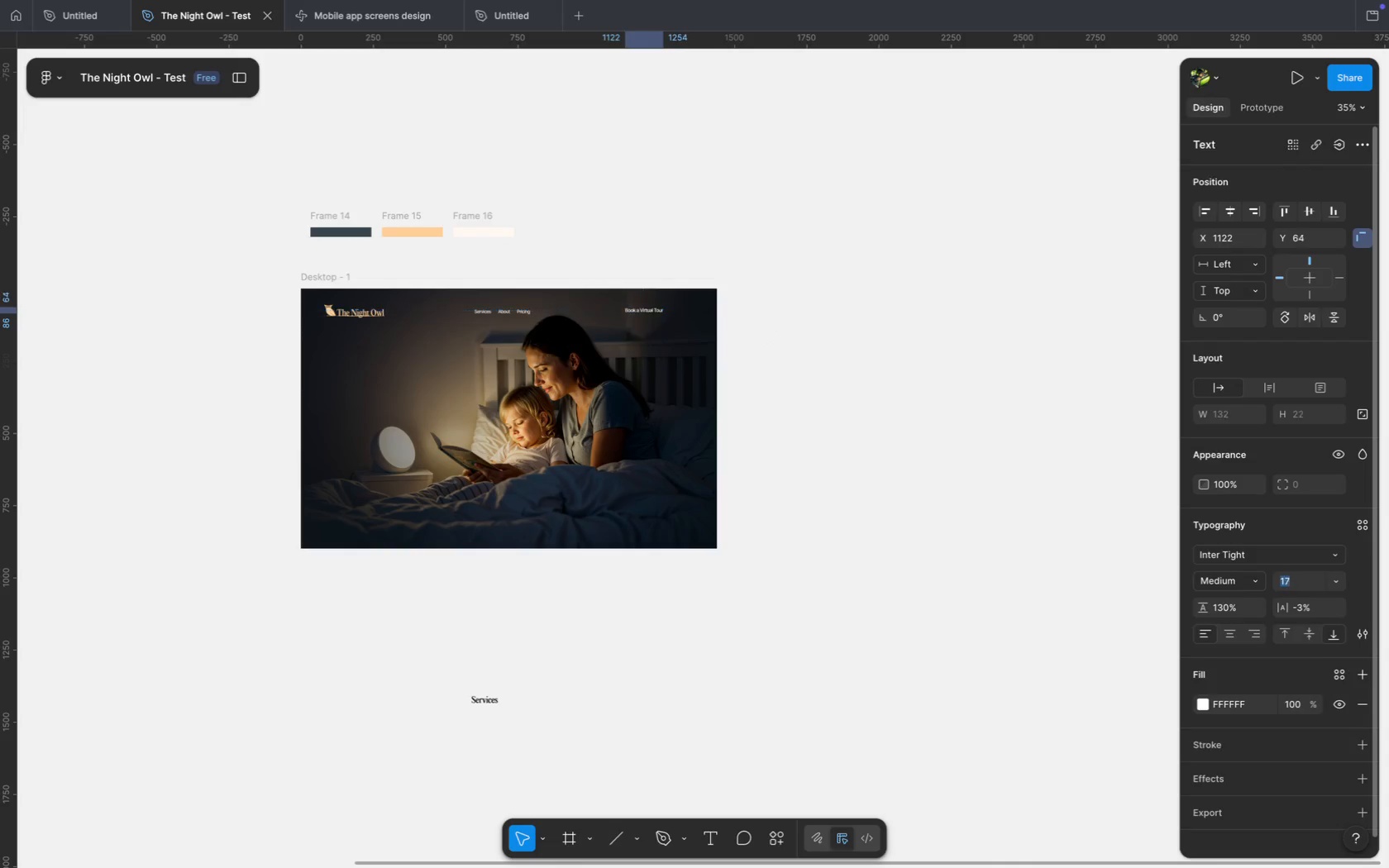 
key(ArrowUp)
 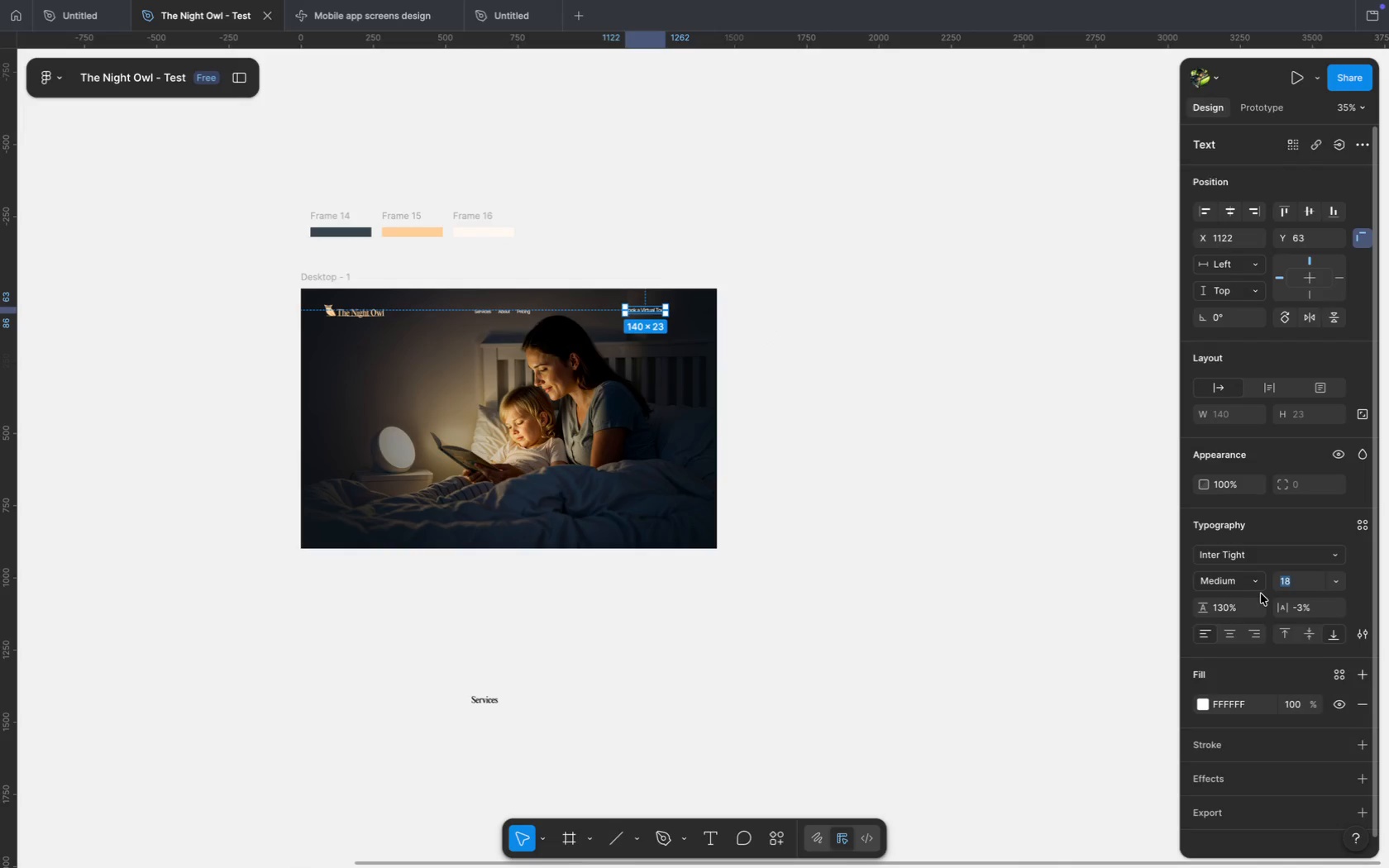 
key(Enter)
 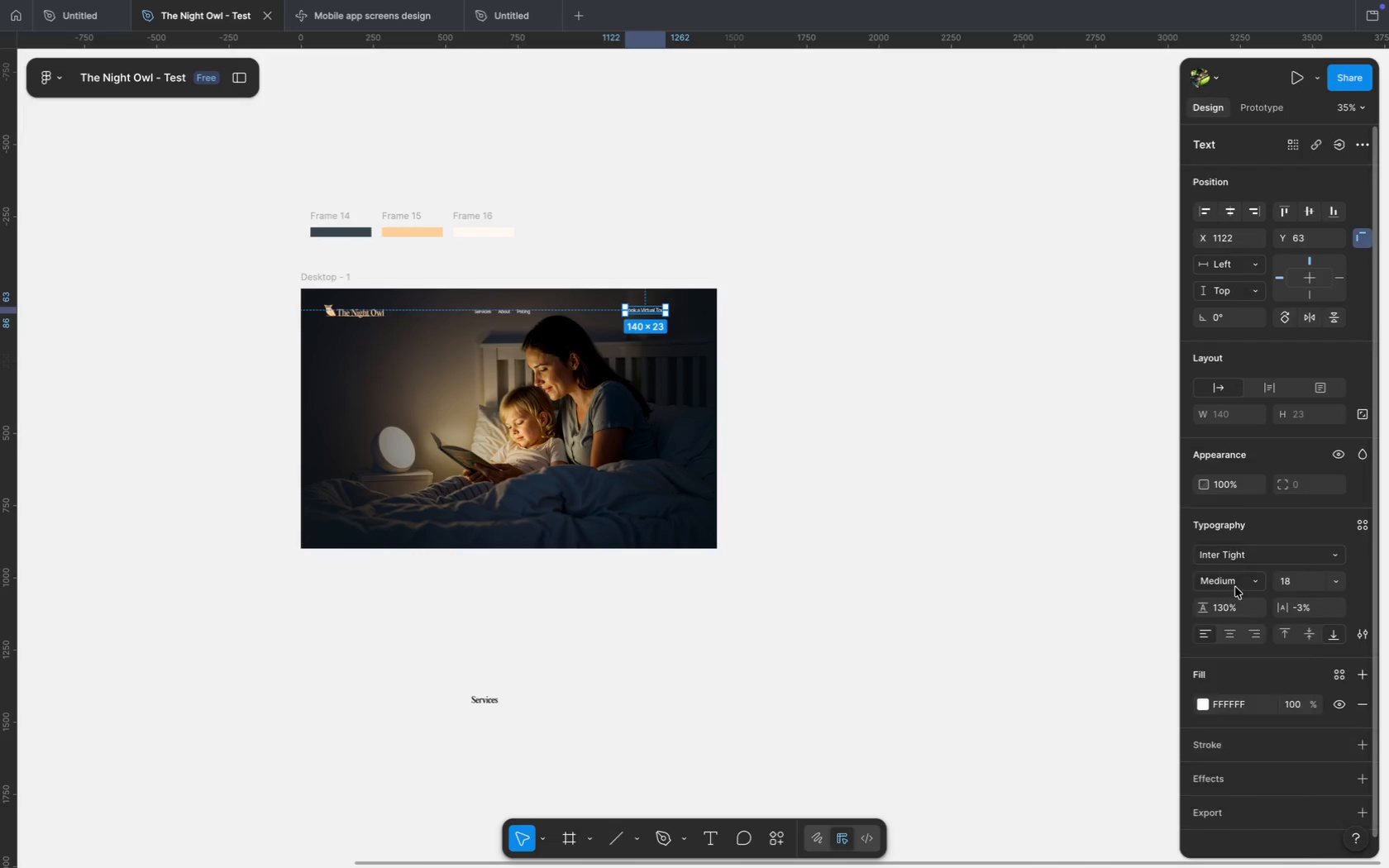 
left_click([1232, 594])
 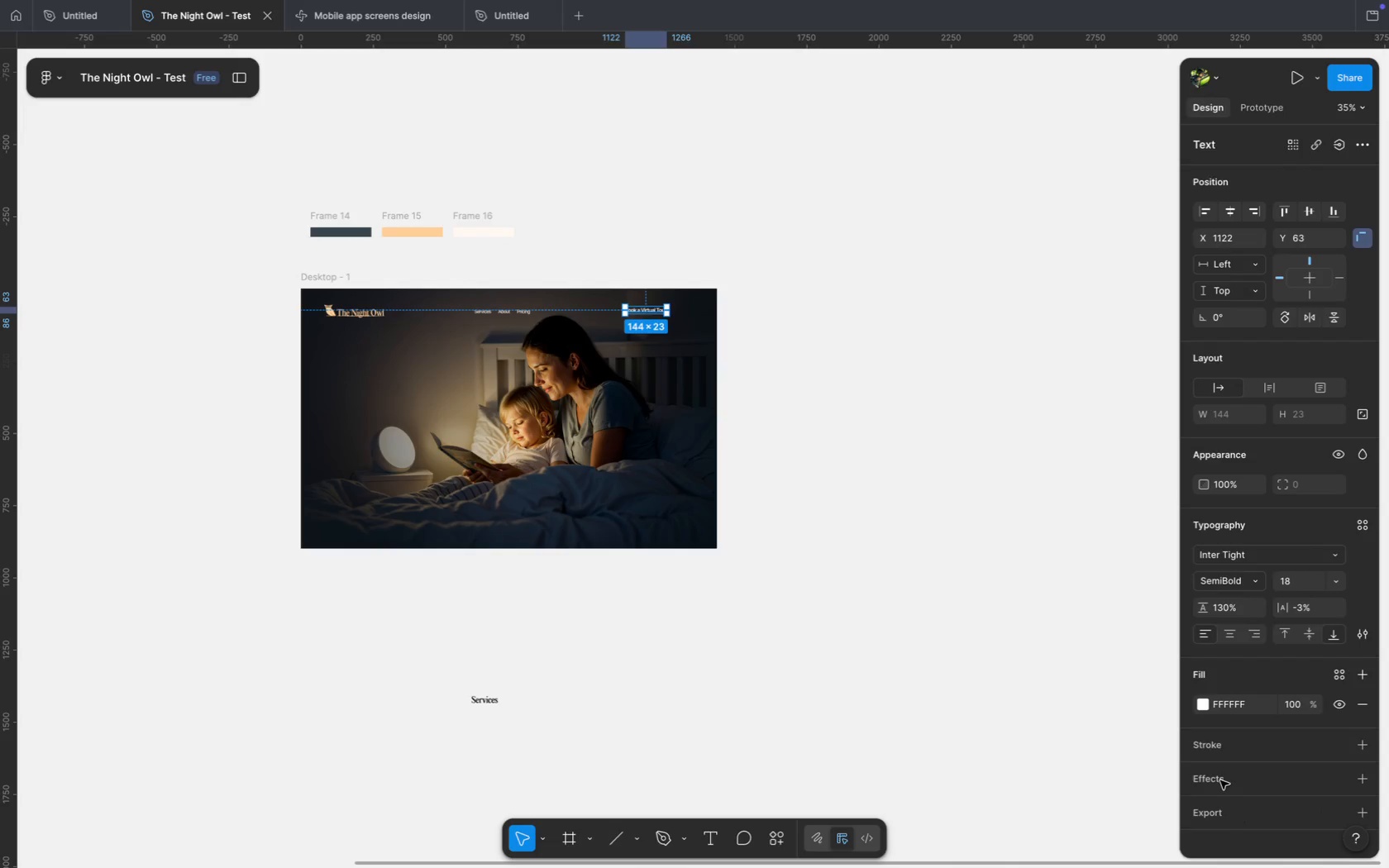 
wait(12.31)
 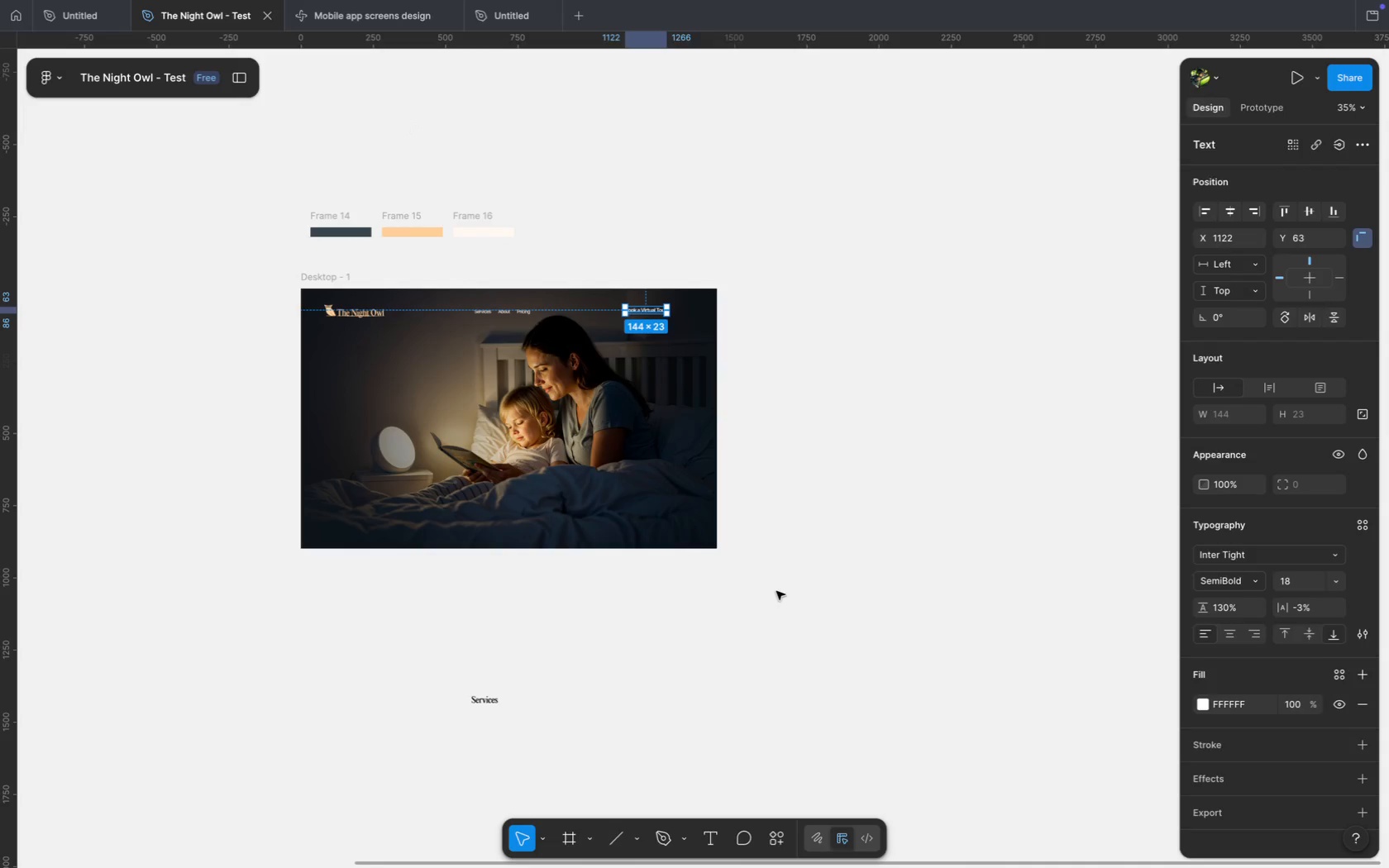 
key(I)
 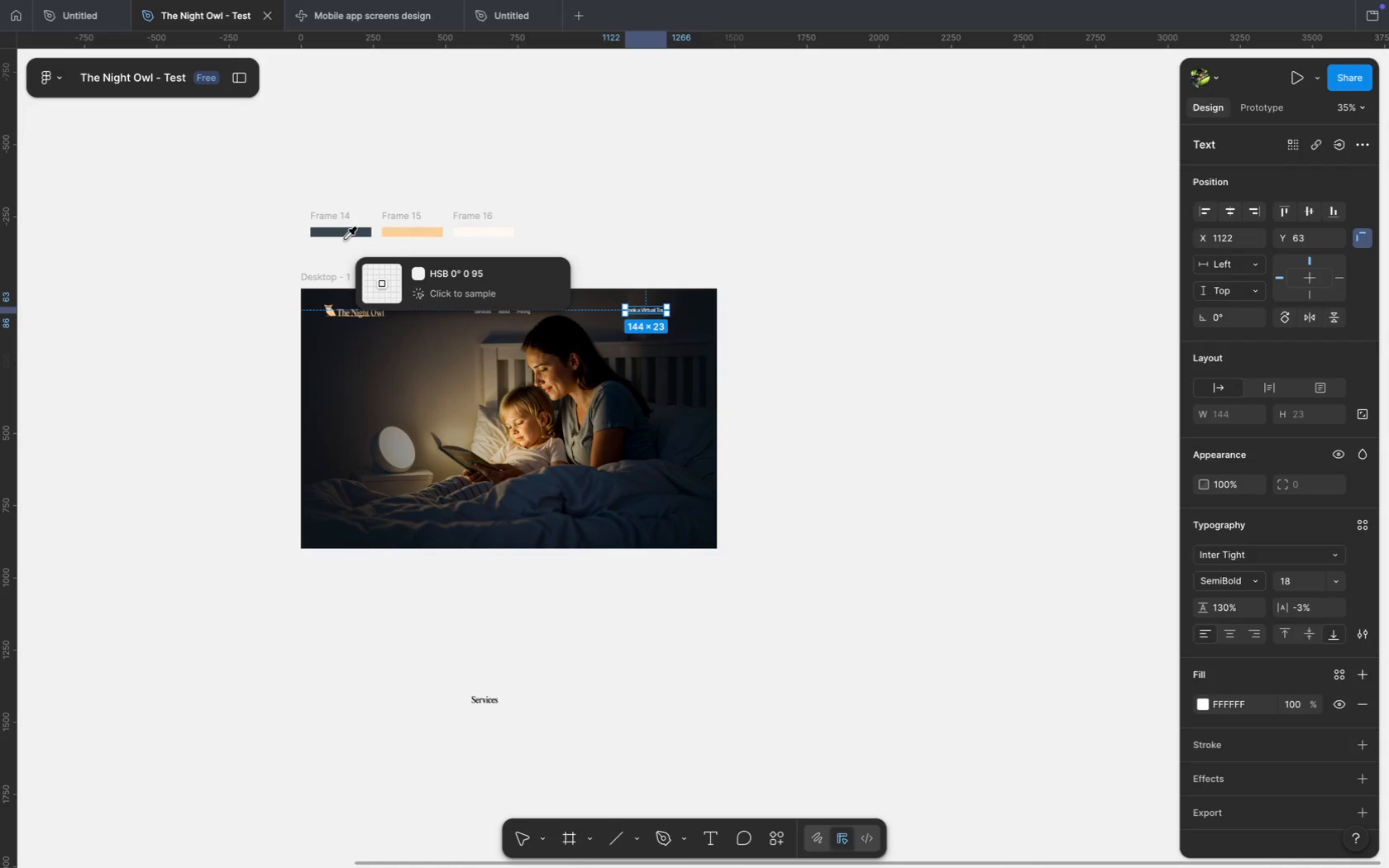 
left_click([345, 233])
 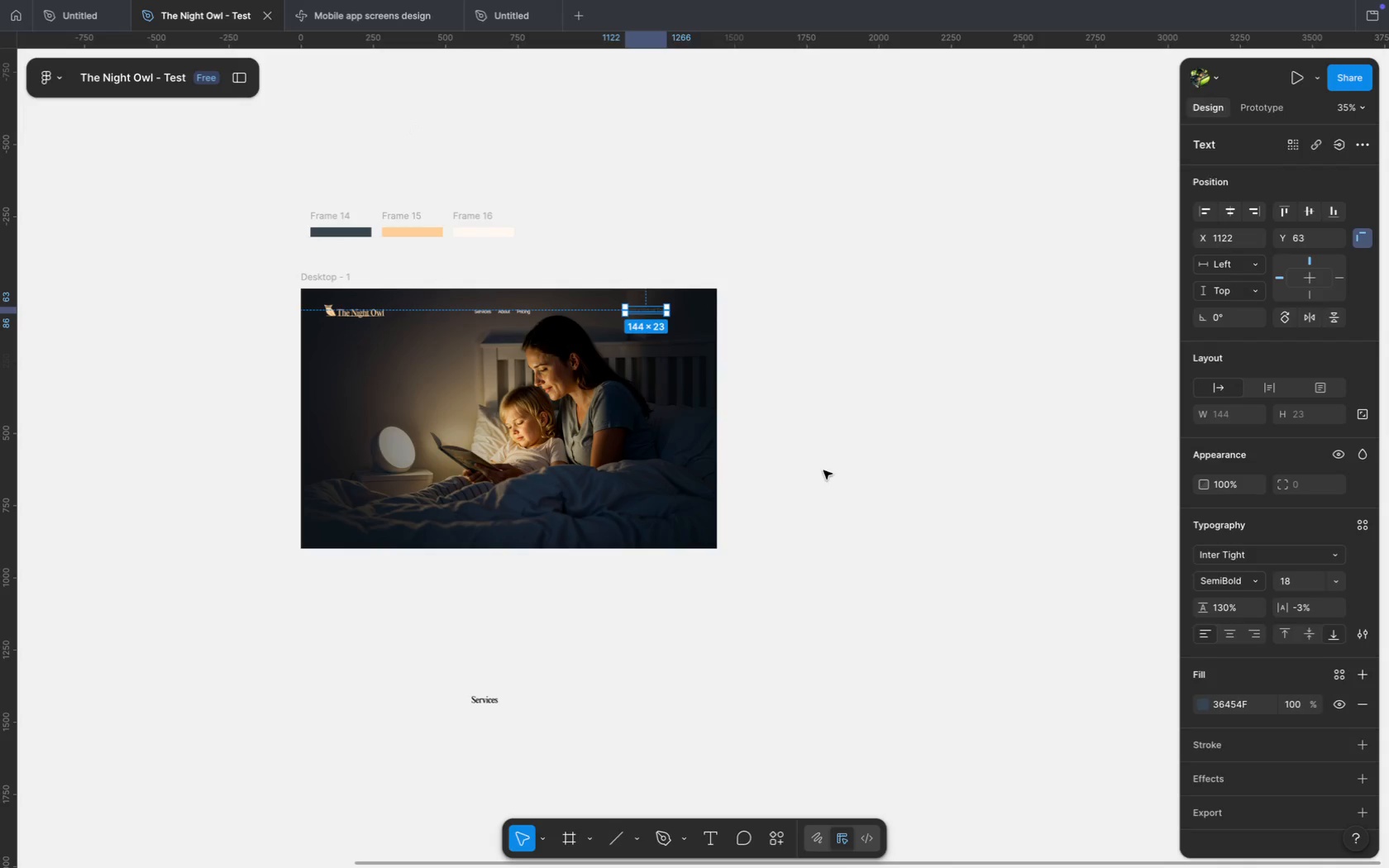 
key(Shift+A)
 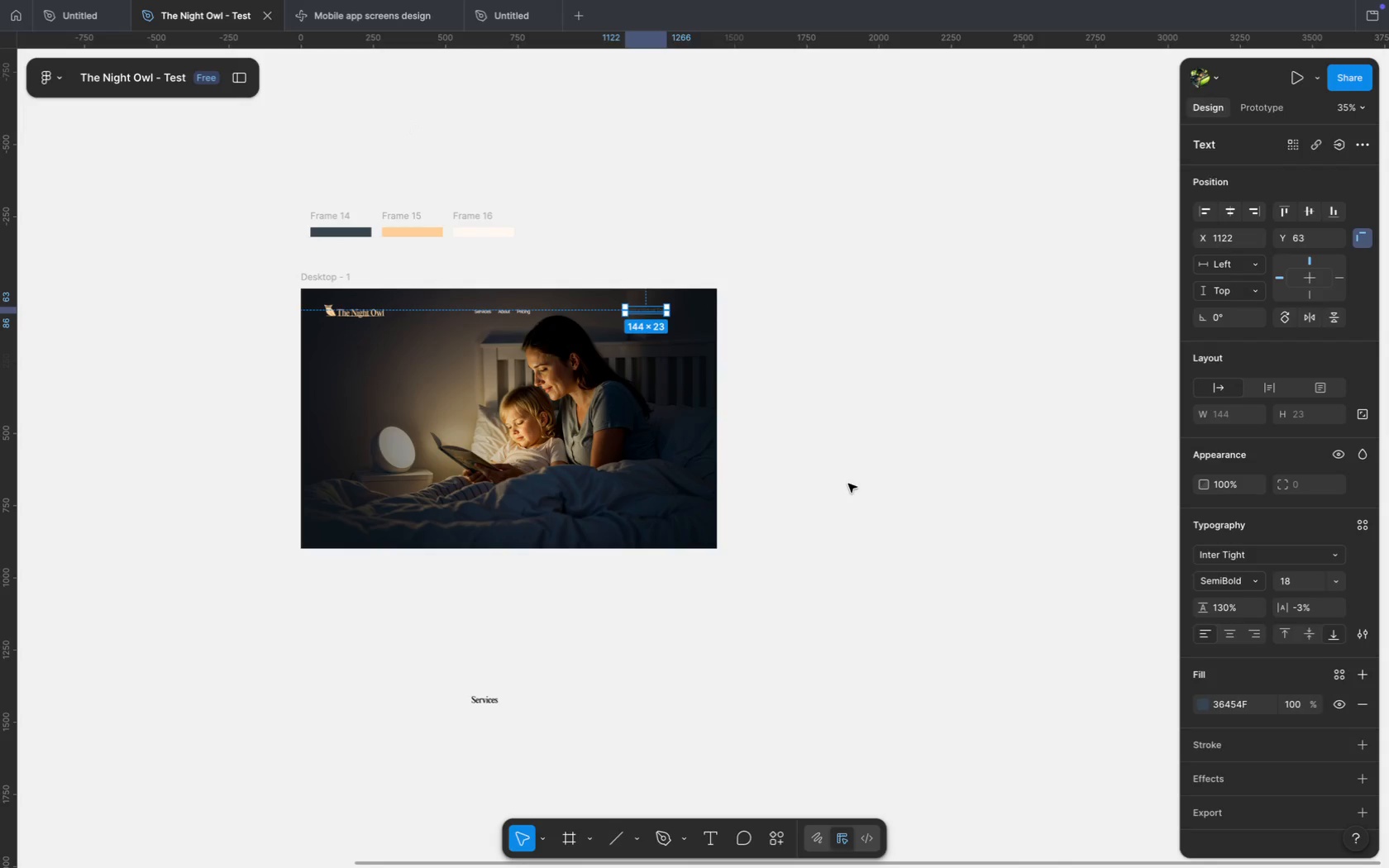 
left_click([1295, 495])
 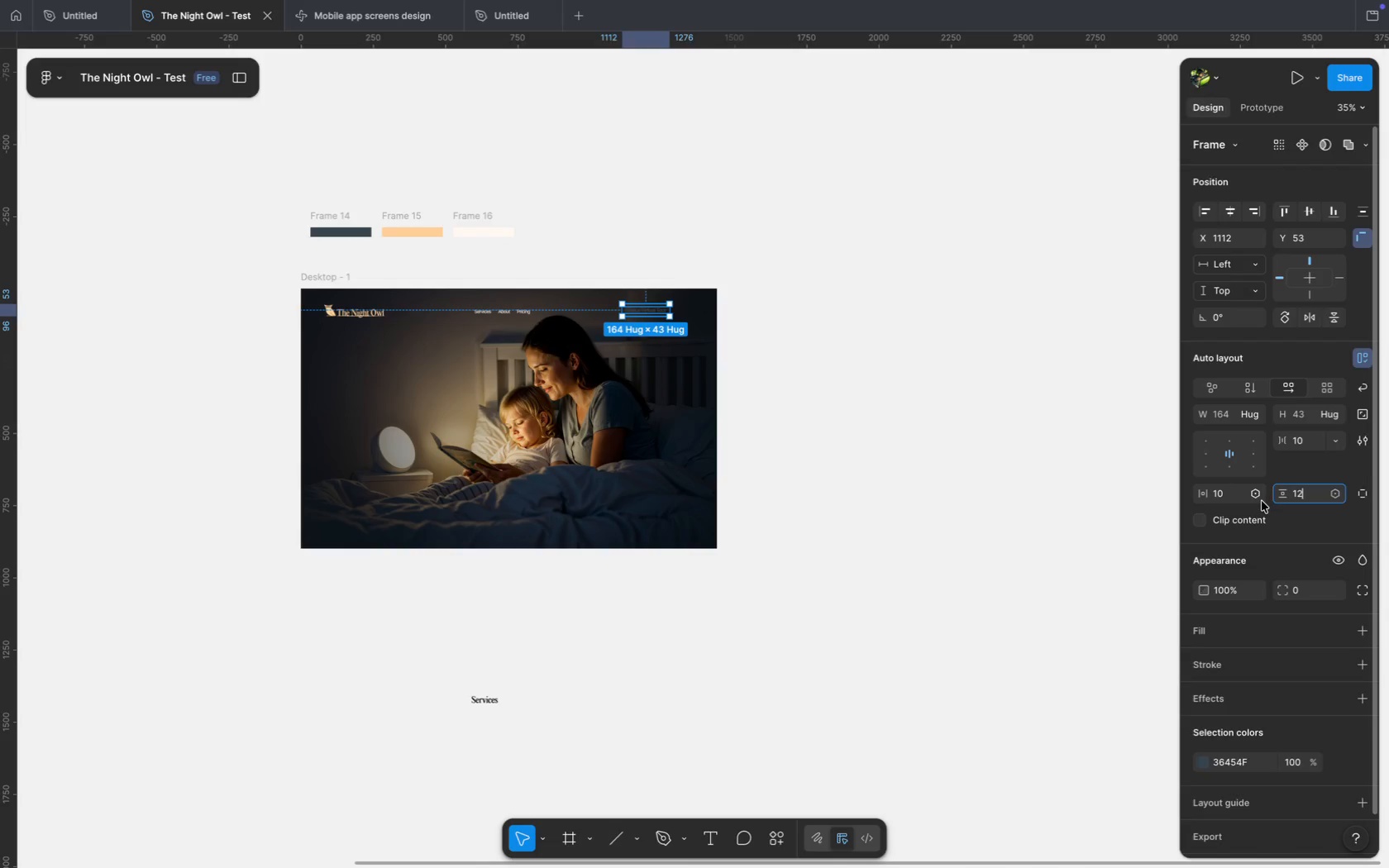 
type(12)
 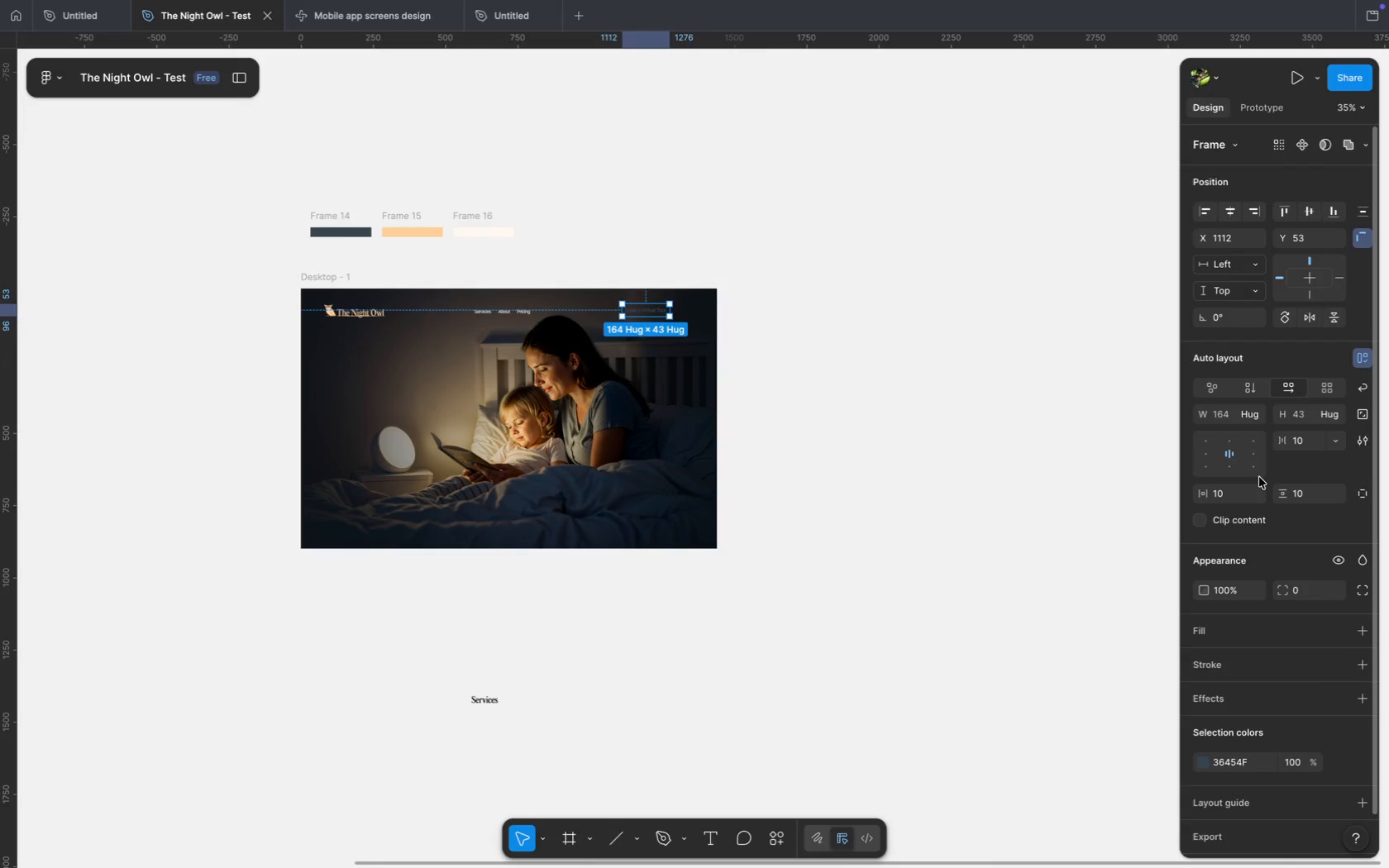 
left_click([1234, 494])
 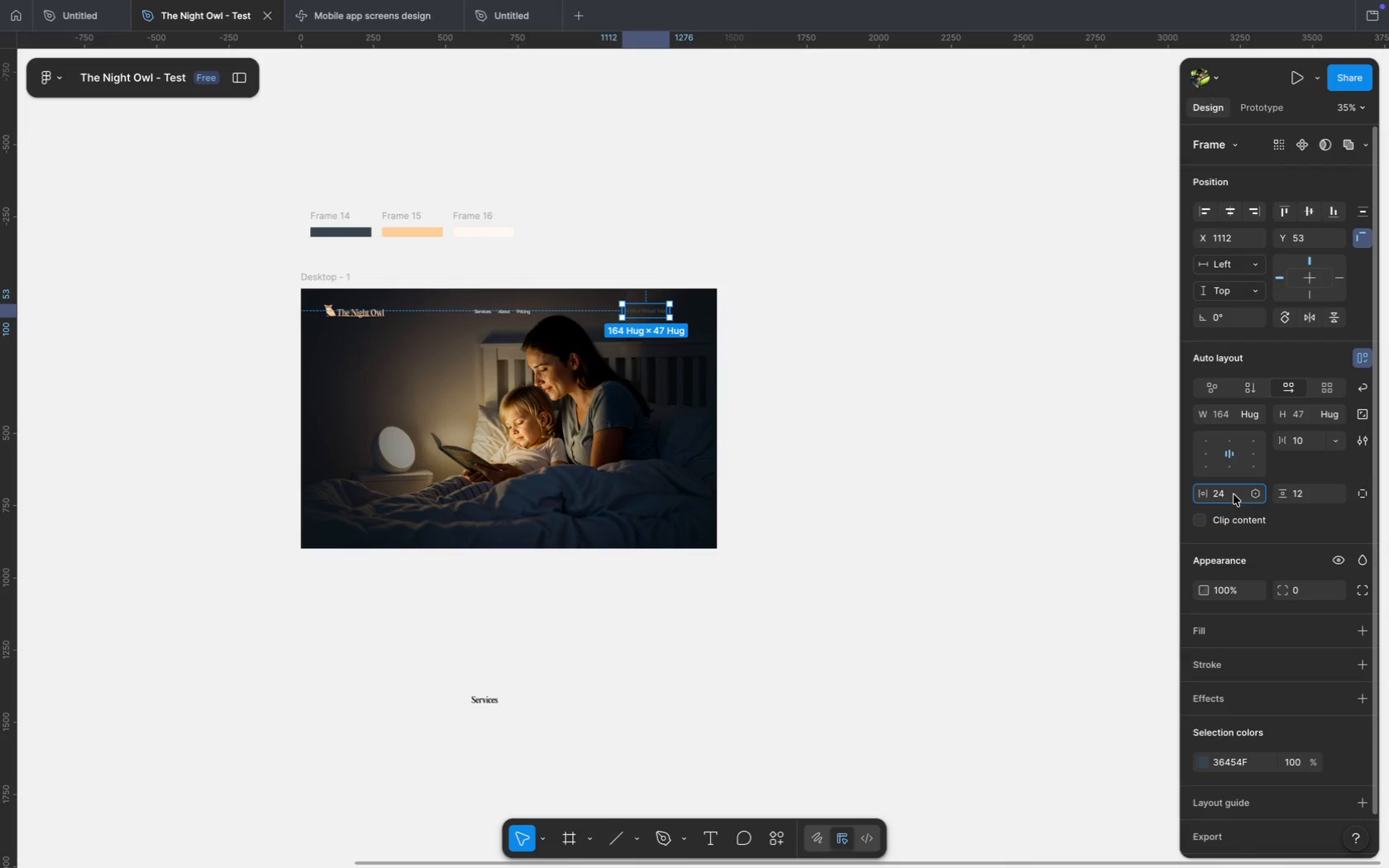 
type(24)
 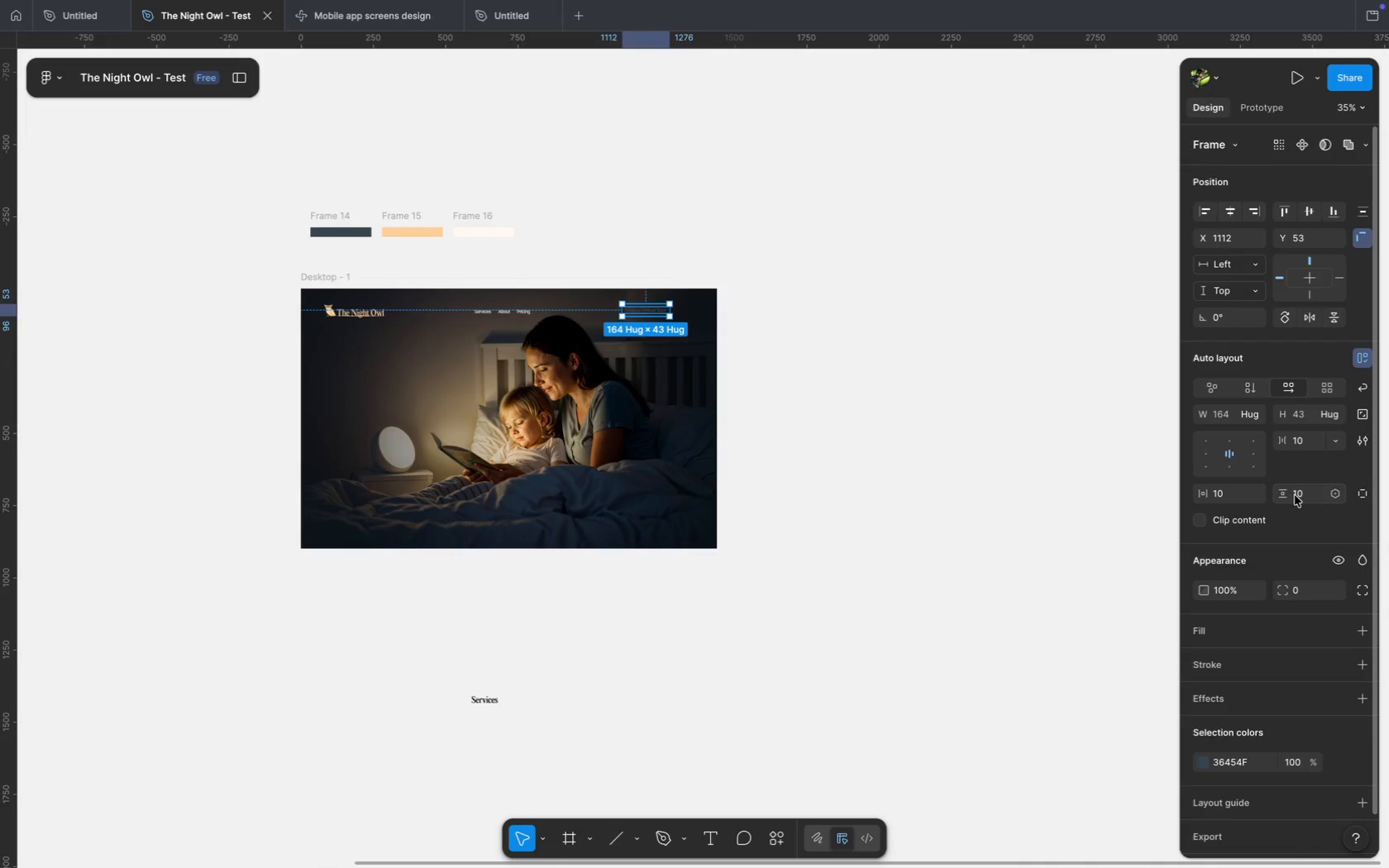 
key(Enter)
 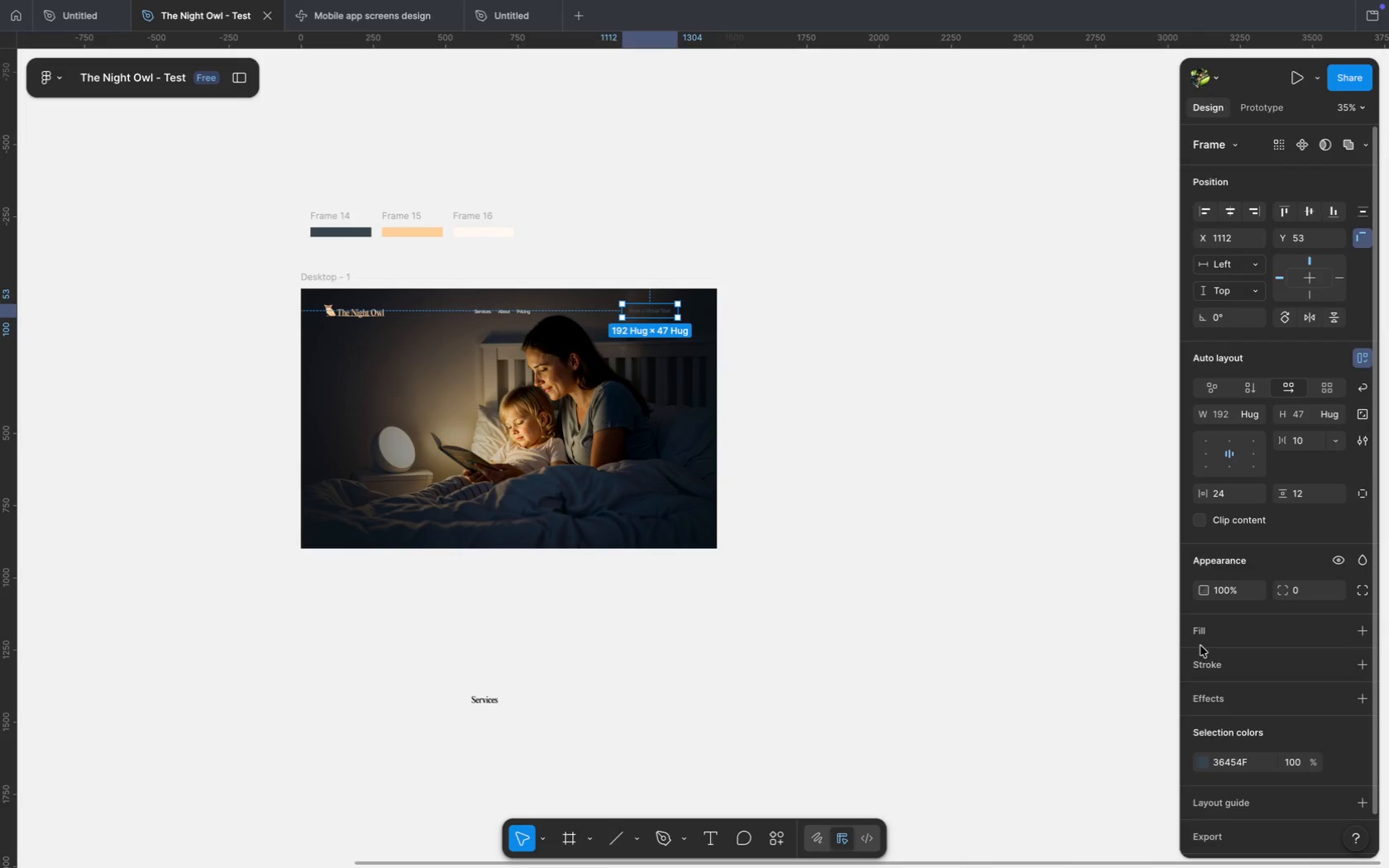 
left_click([1203, 639])
 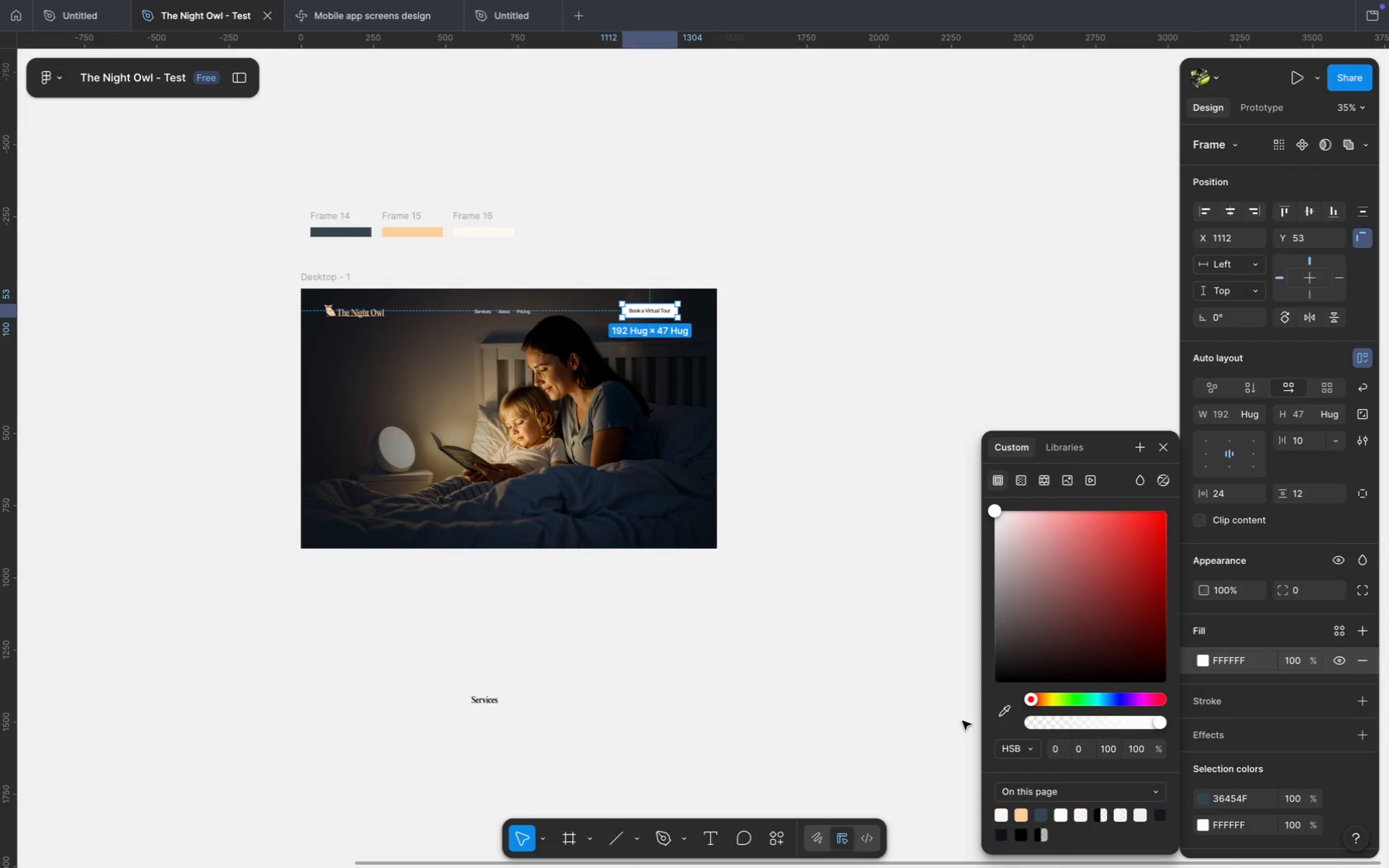 
left_click([1000, 713])
 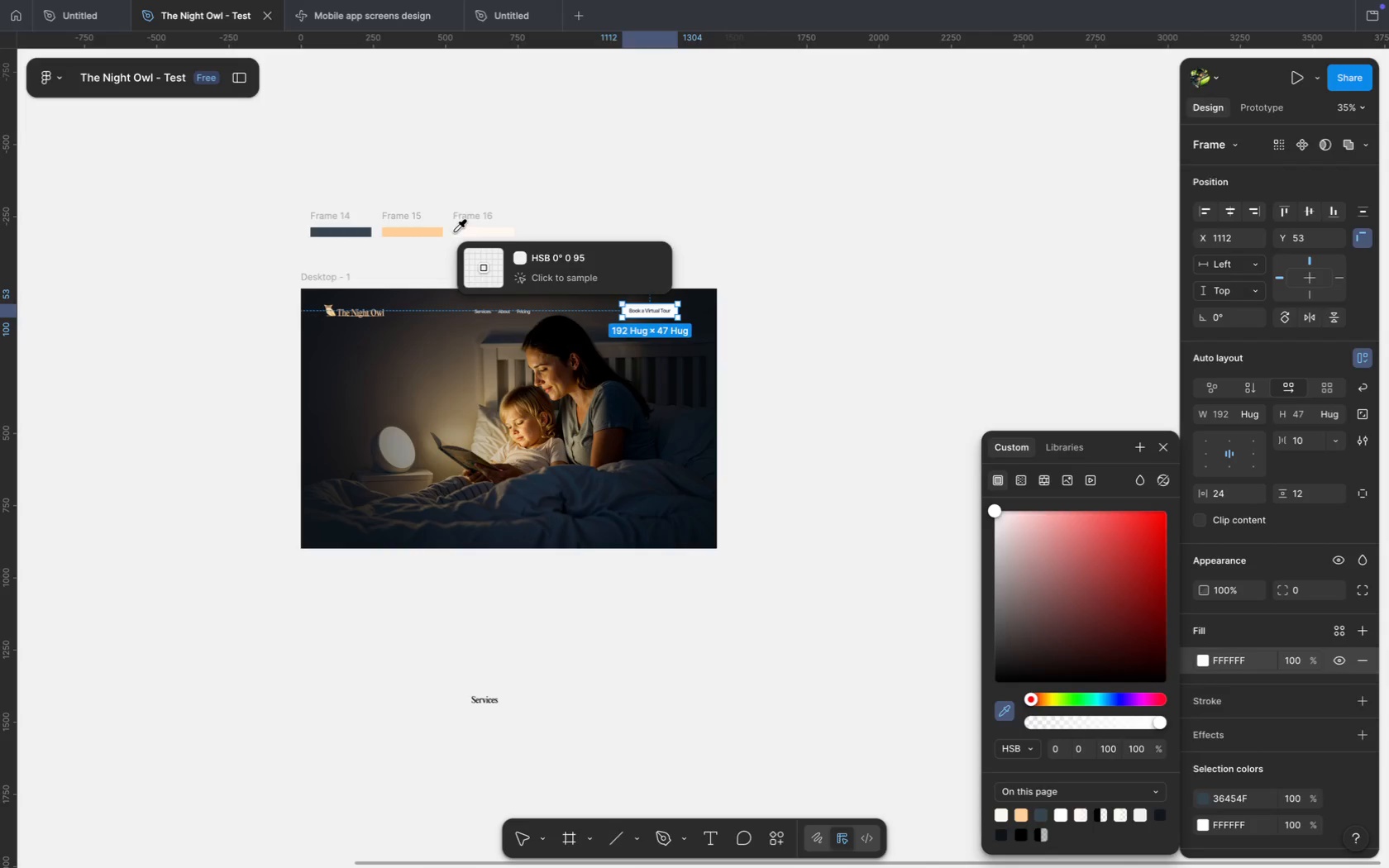 
left_click([471, 230])
 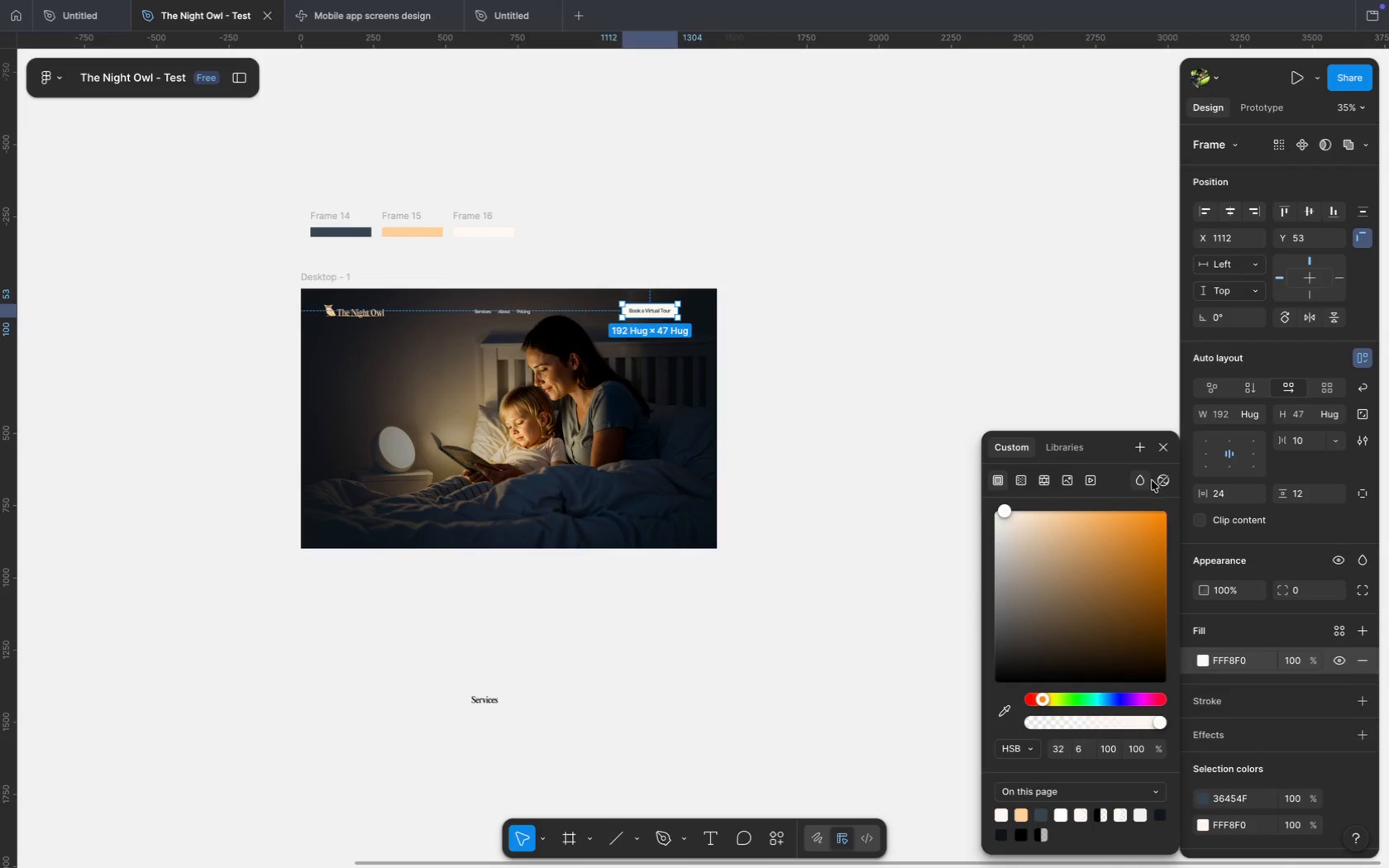 
left_click([1161, 450])
 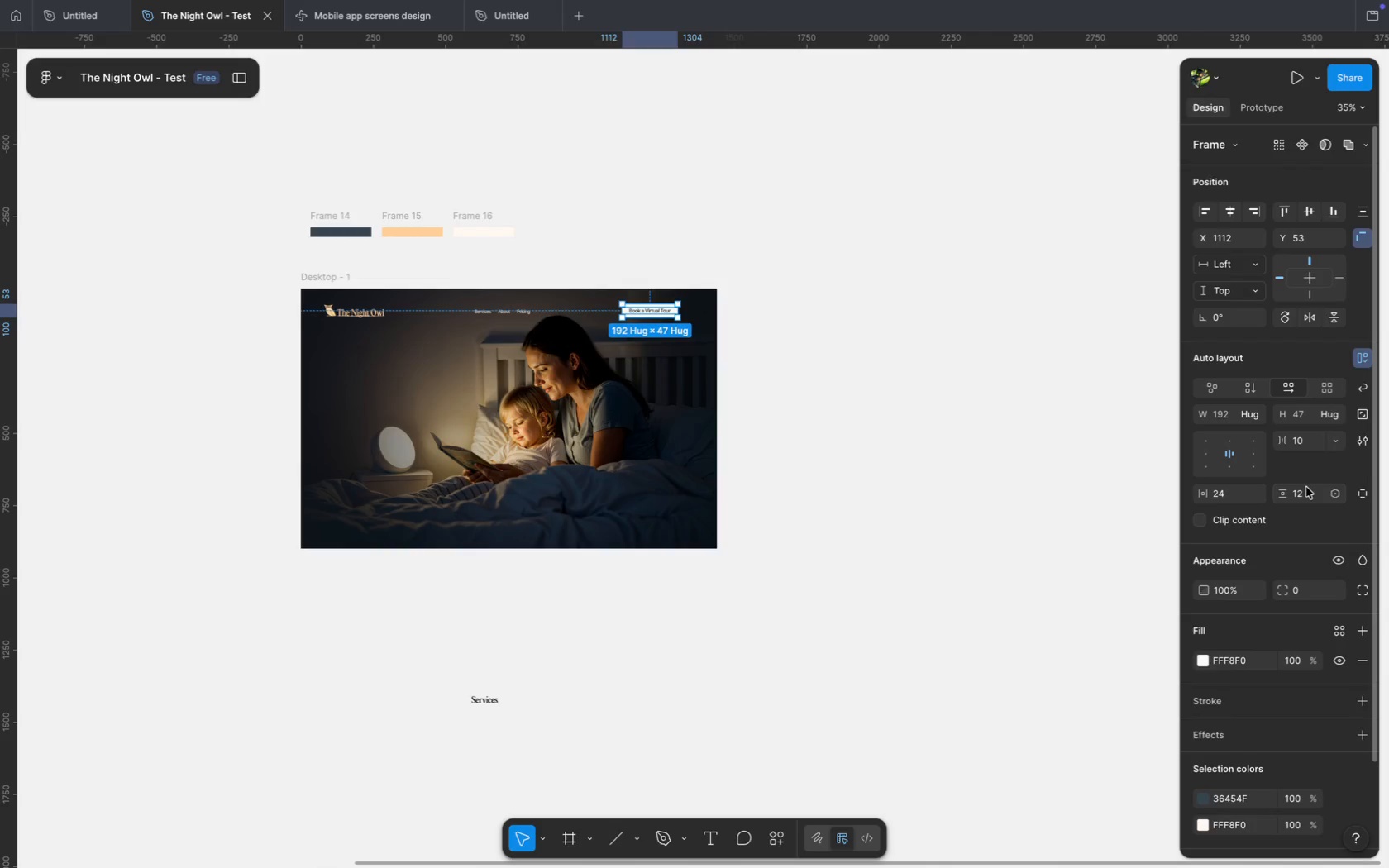 
left_click([1306, 491])
 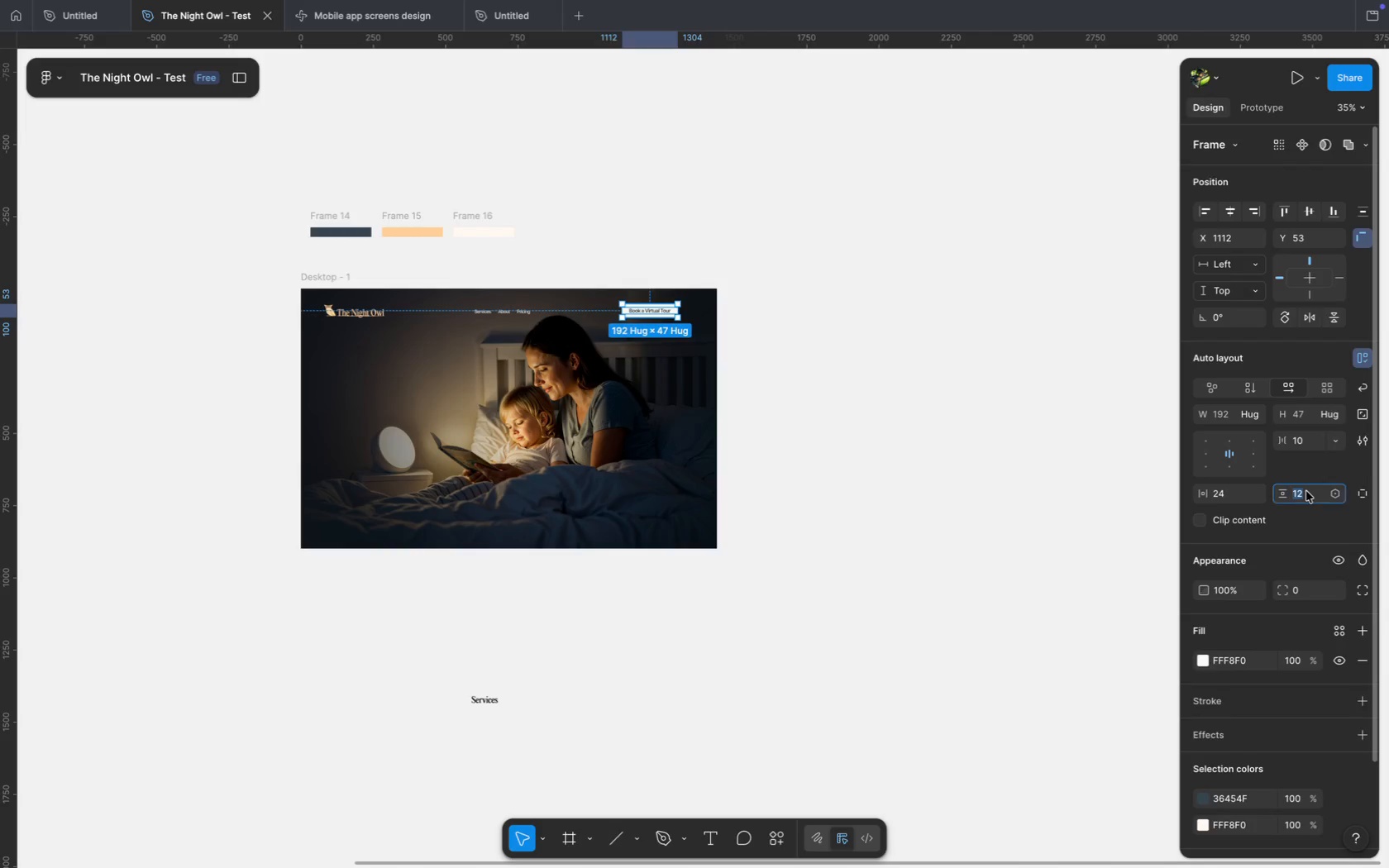 
hold_key(key=CommandLeft, duration=0.72)
left_click([638, 313])
 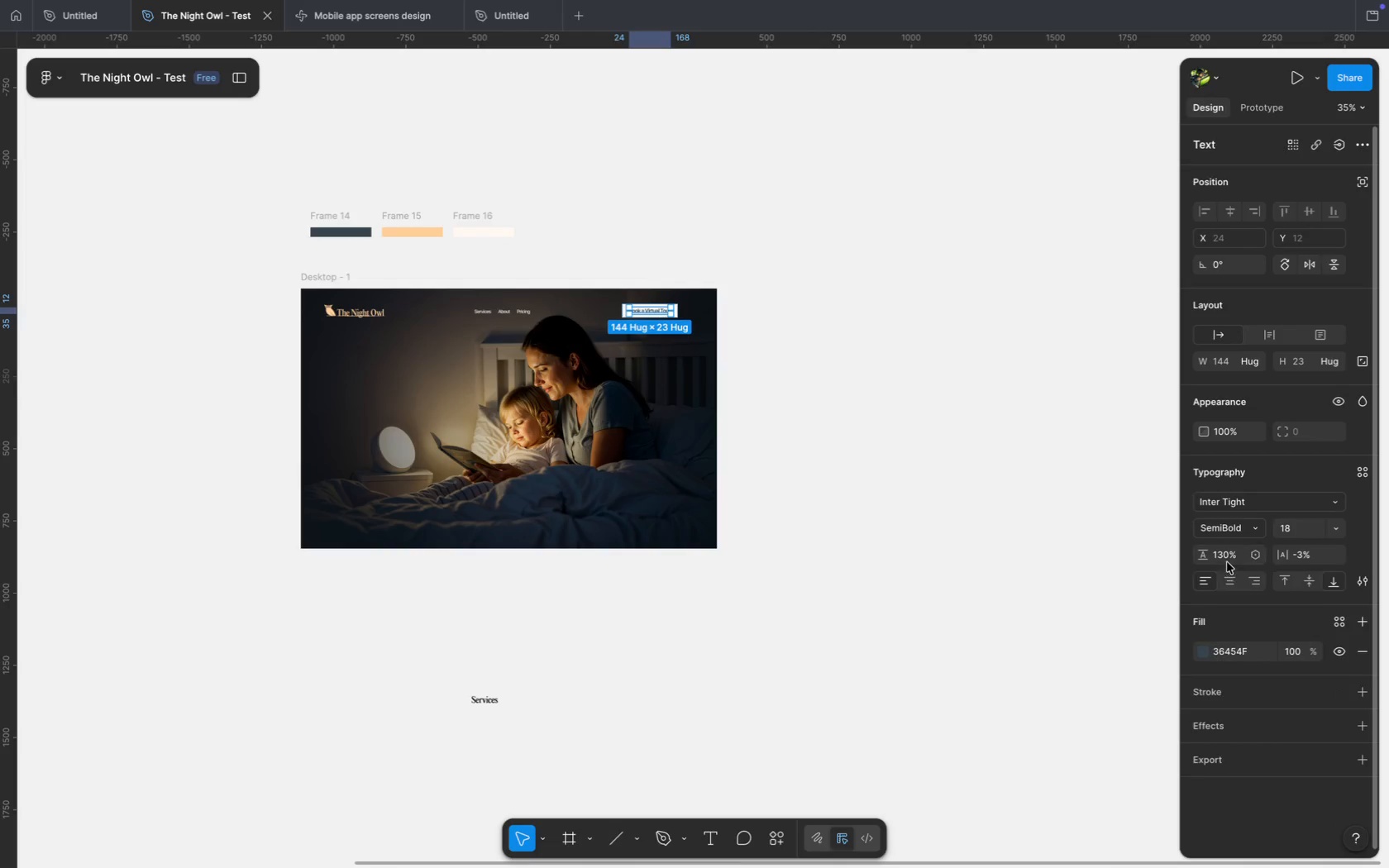 
left_click([1227, 561])
 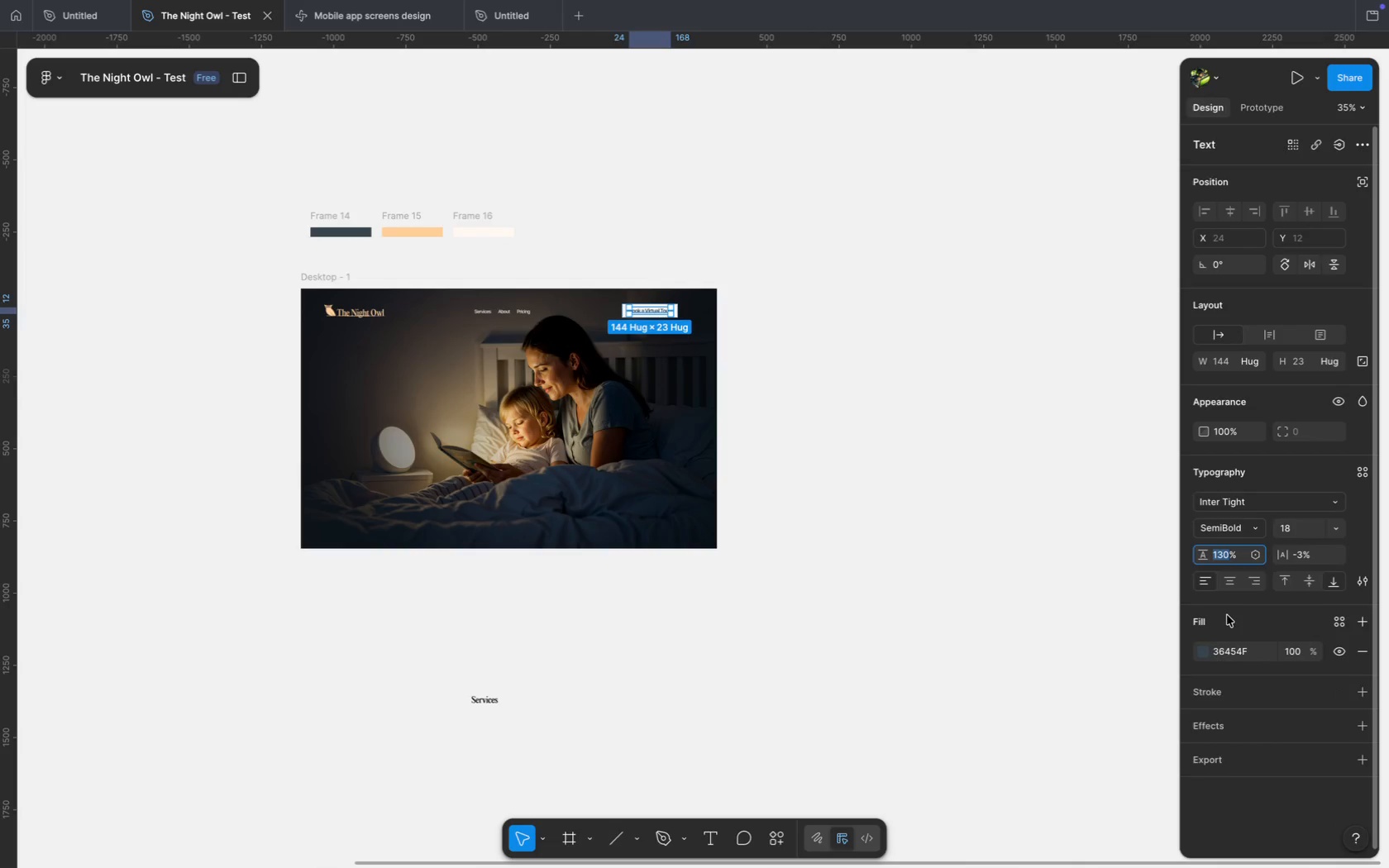 
key(ArrowRight)
 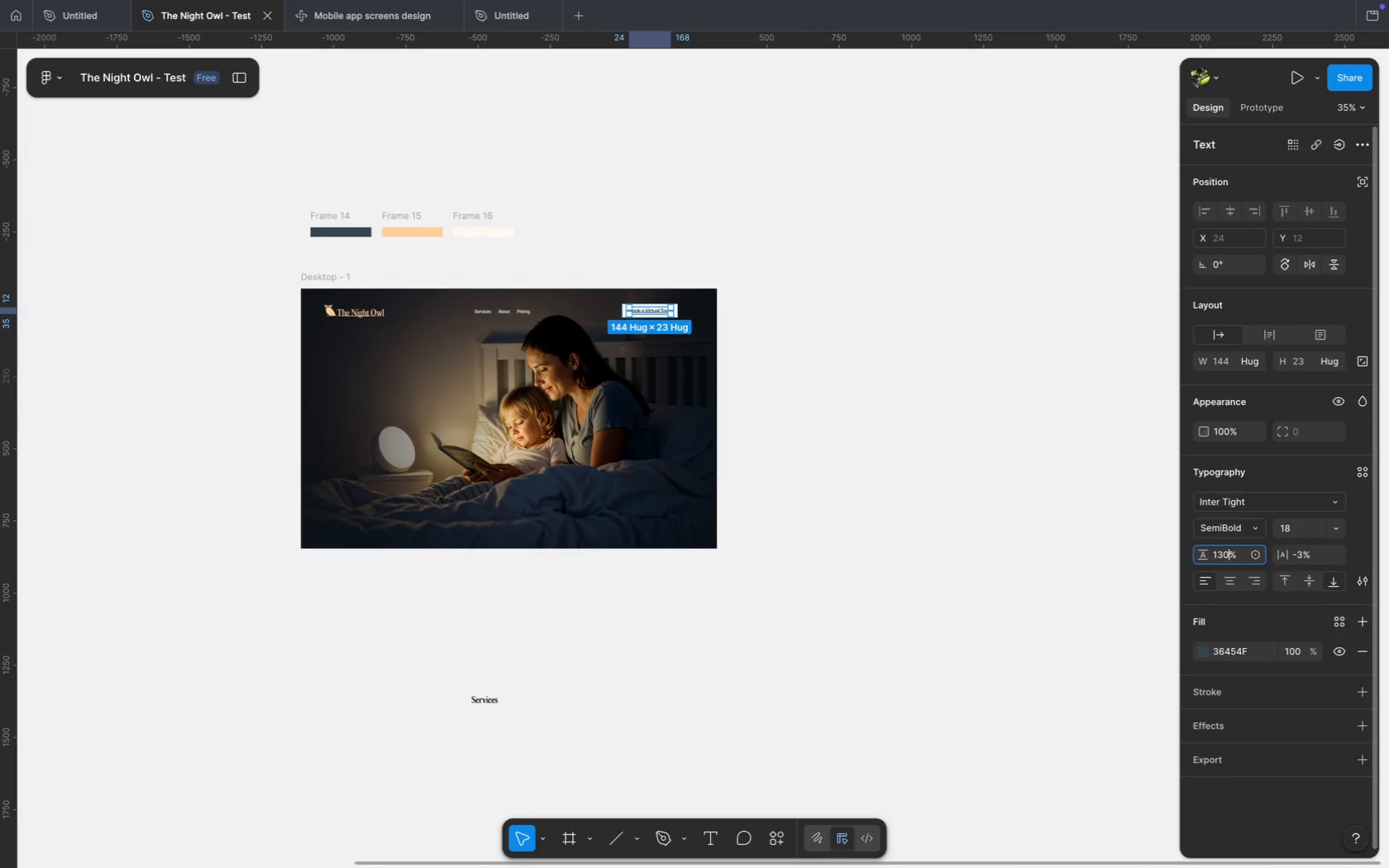 
key(ArrowLeft)
 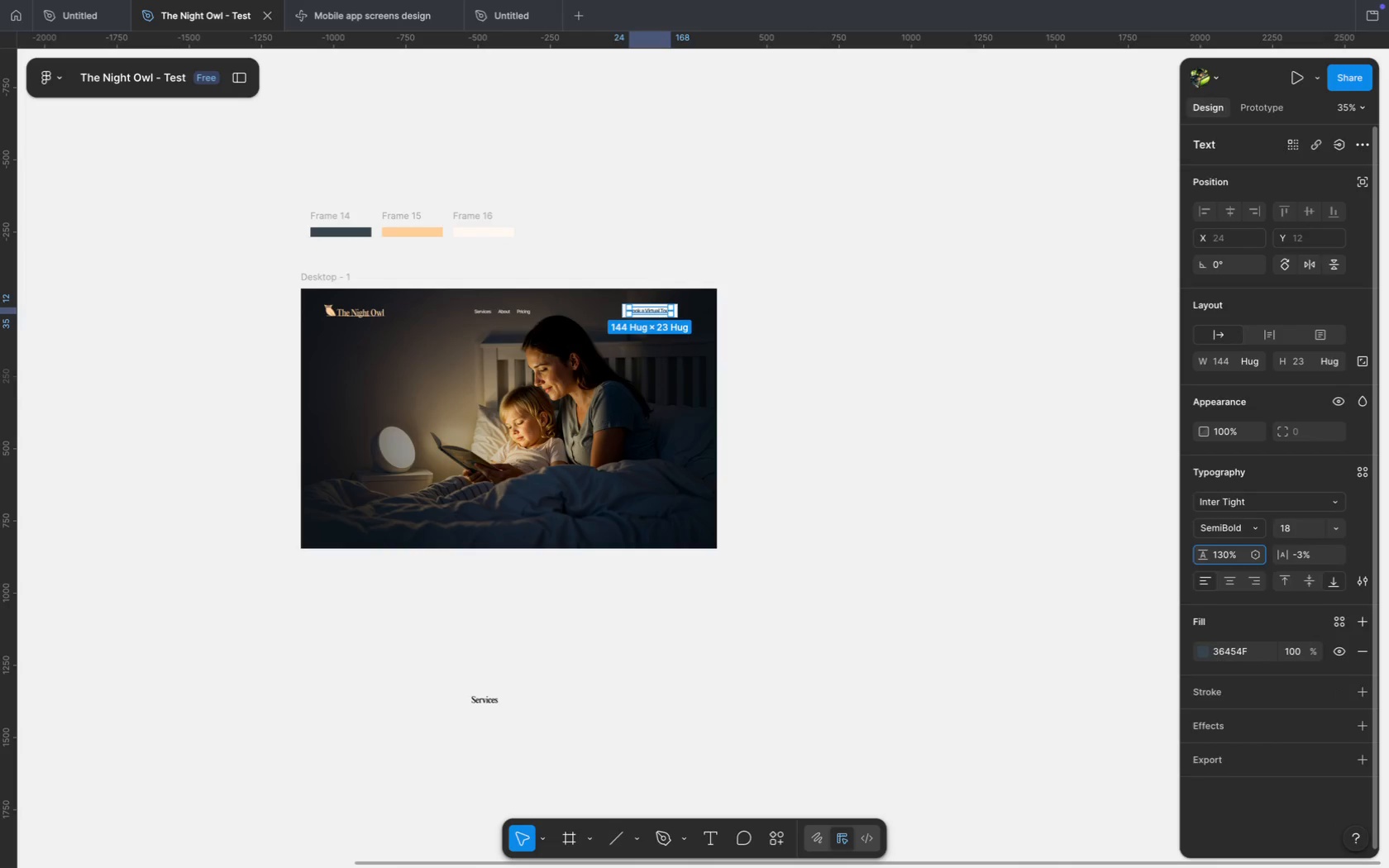 
key(Backspace)
 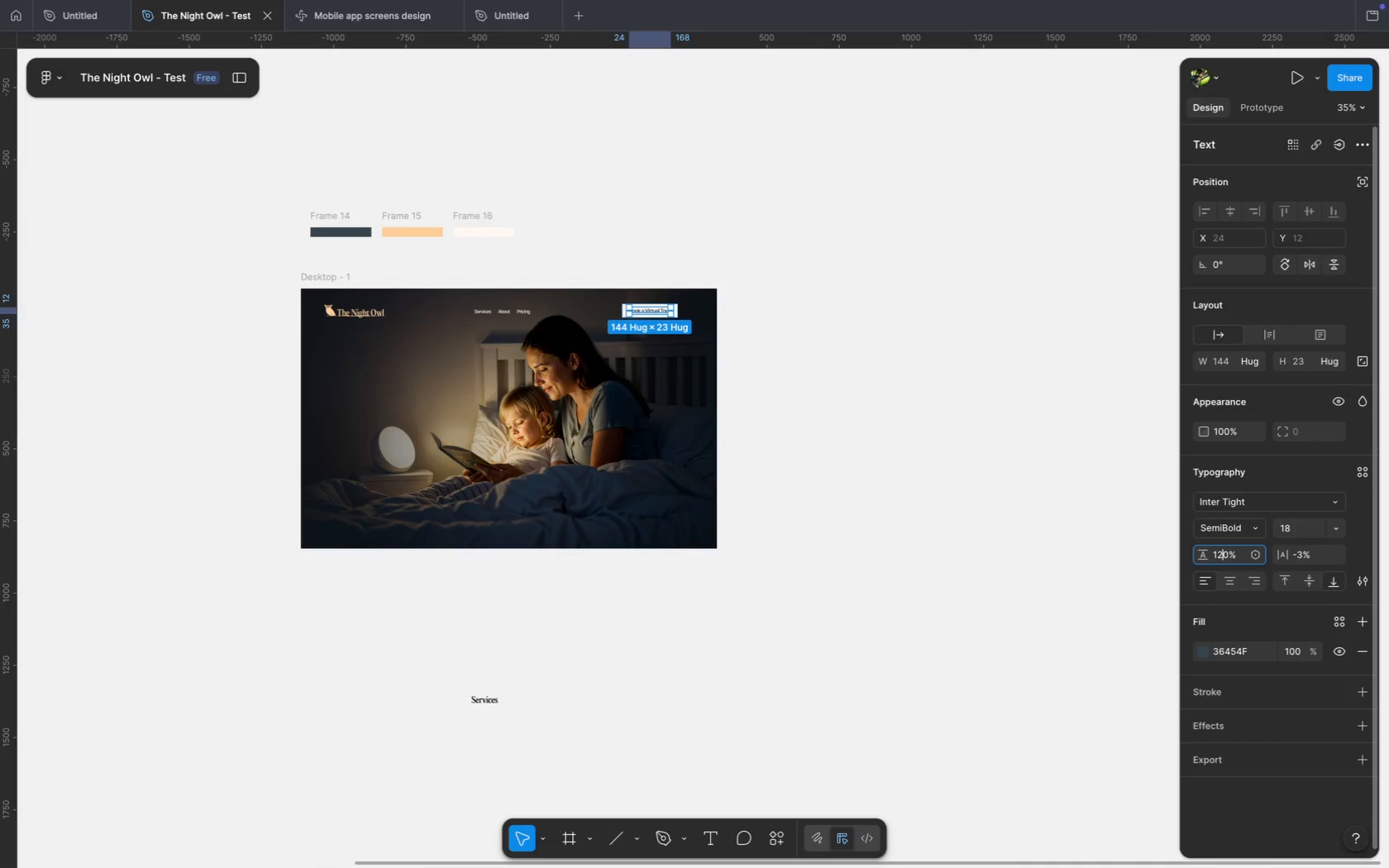 
key(2)
 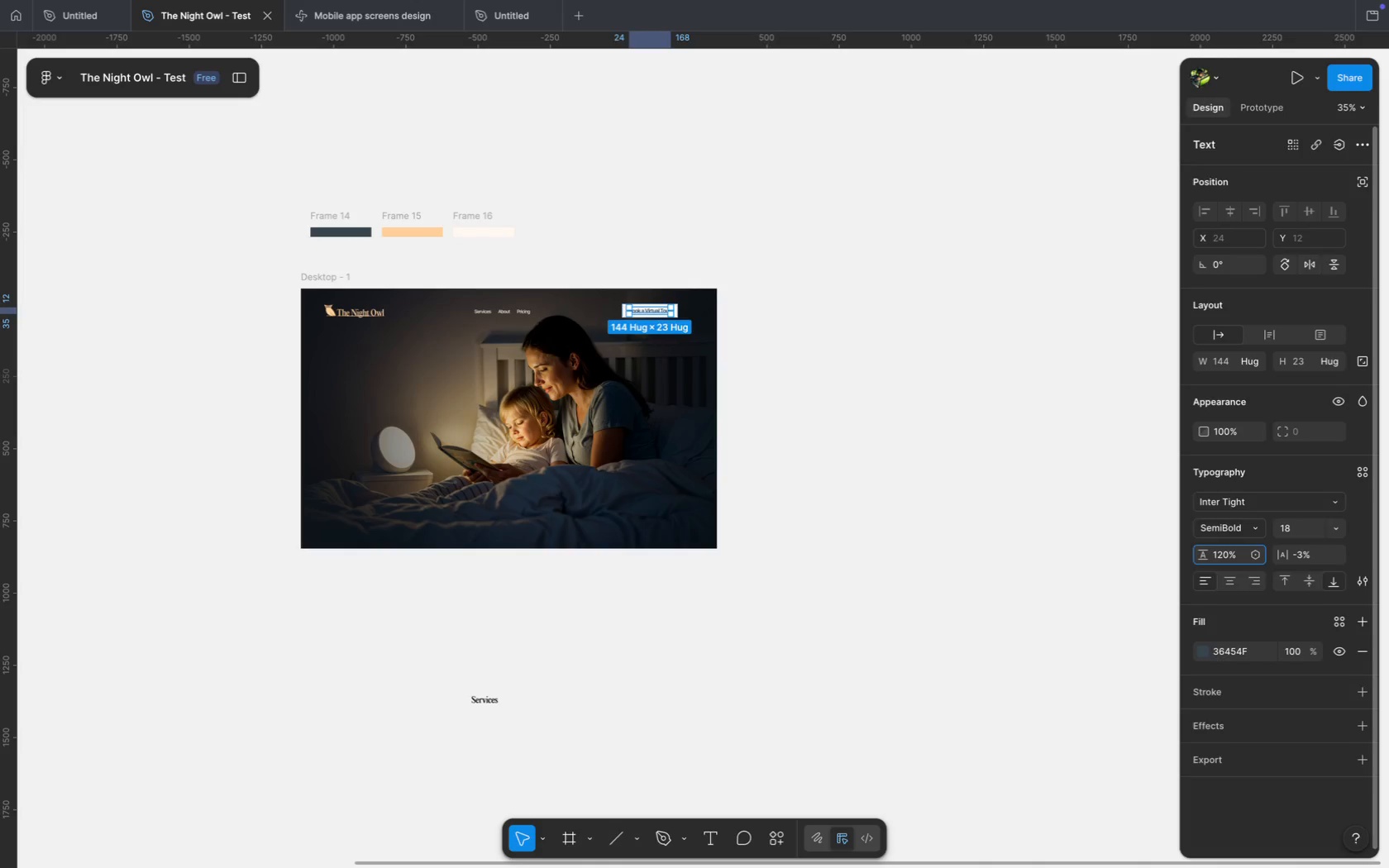 
key(Enter)
 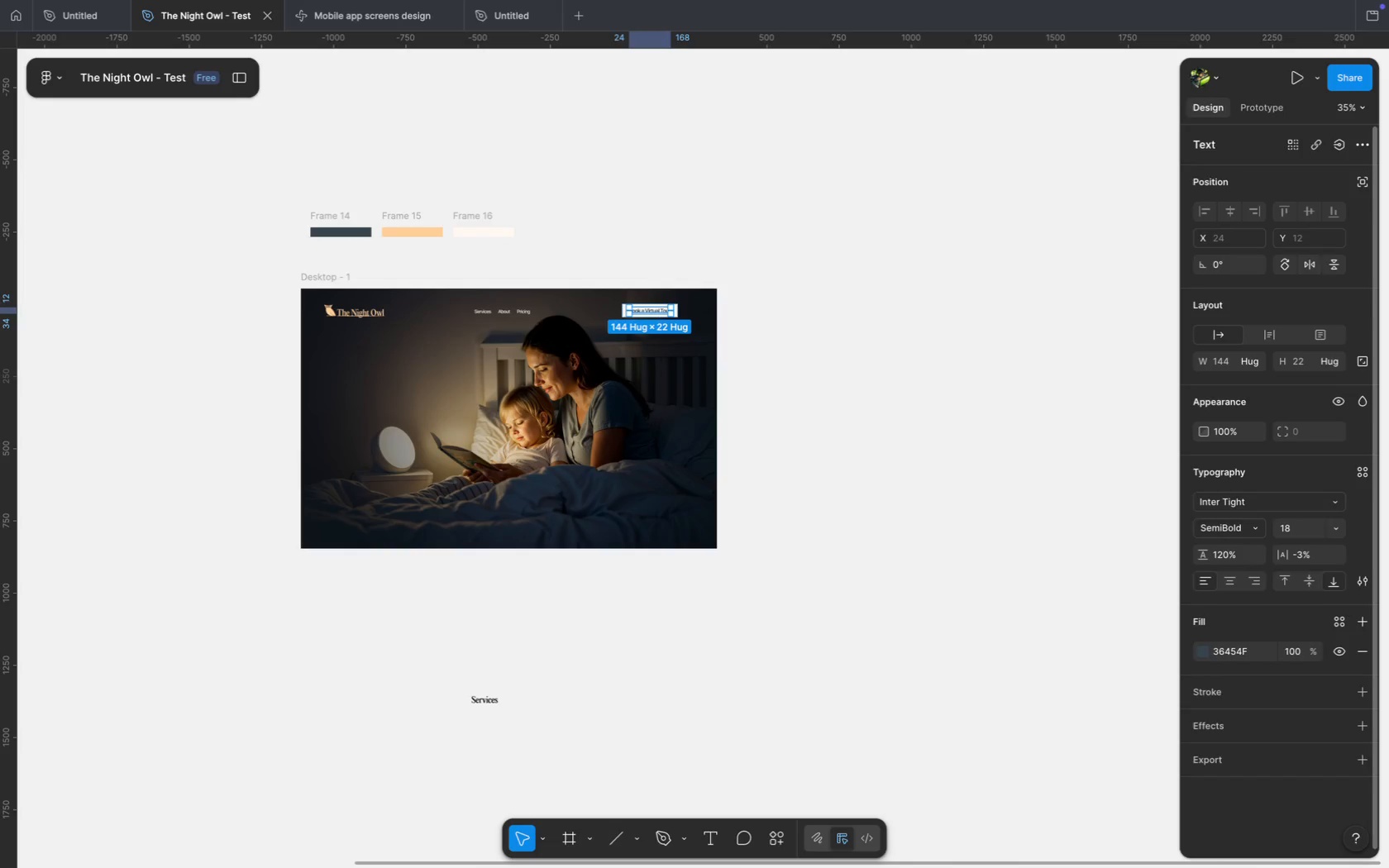 
wait(5.01)
 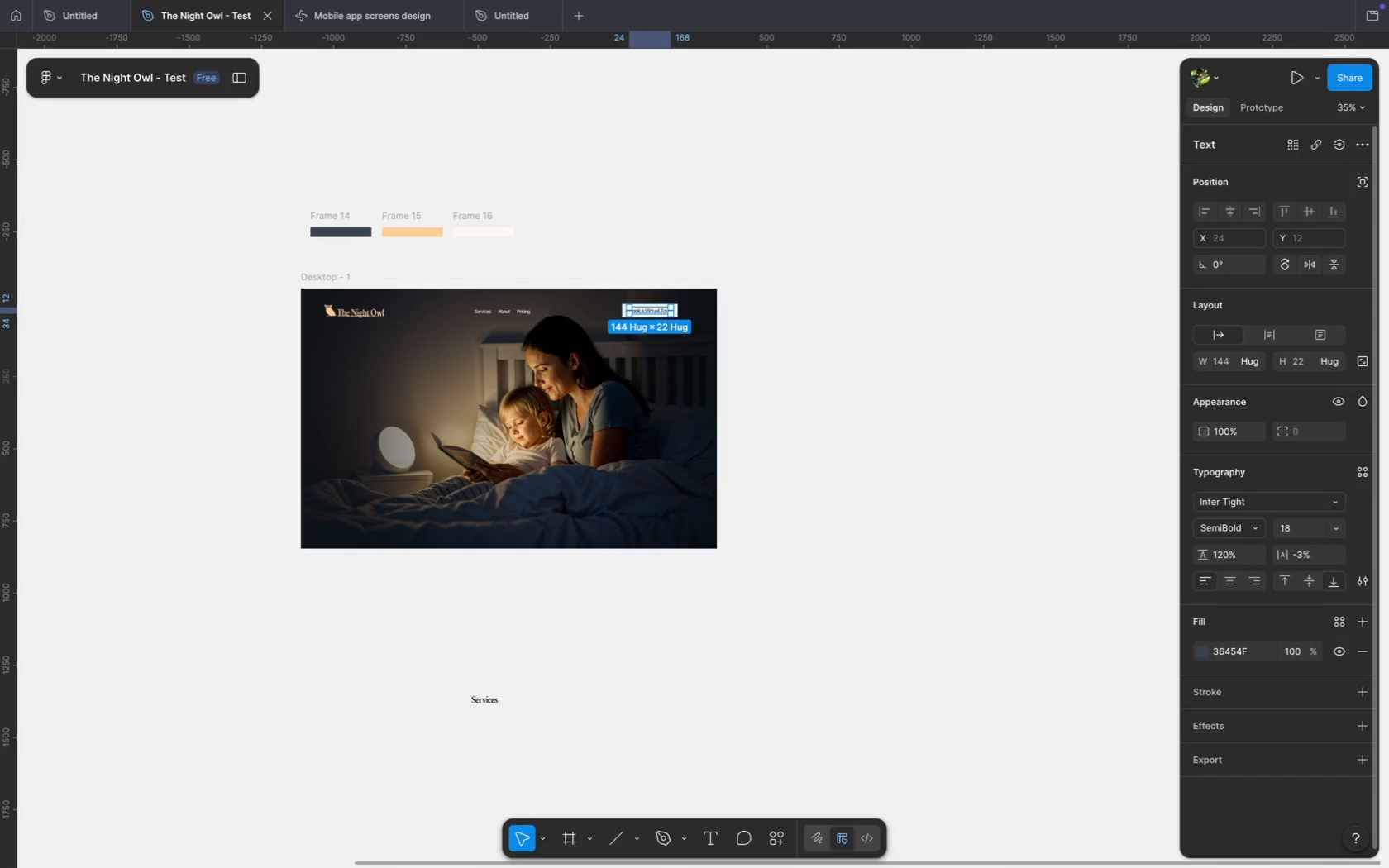 
left_click([827, 552])
 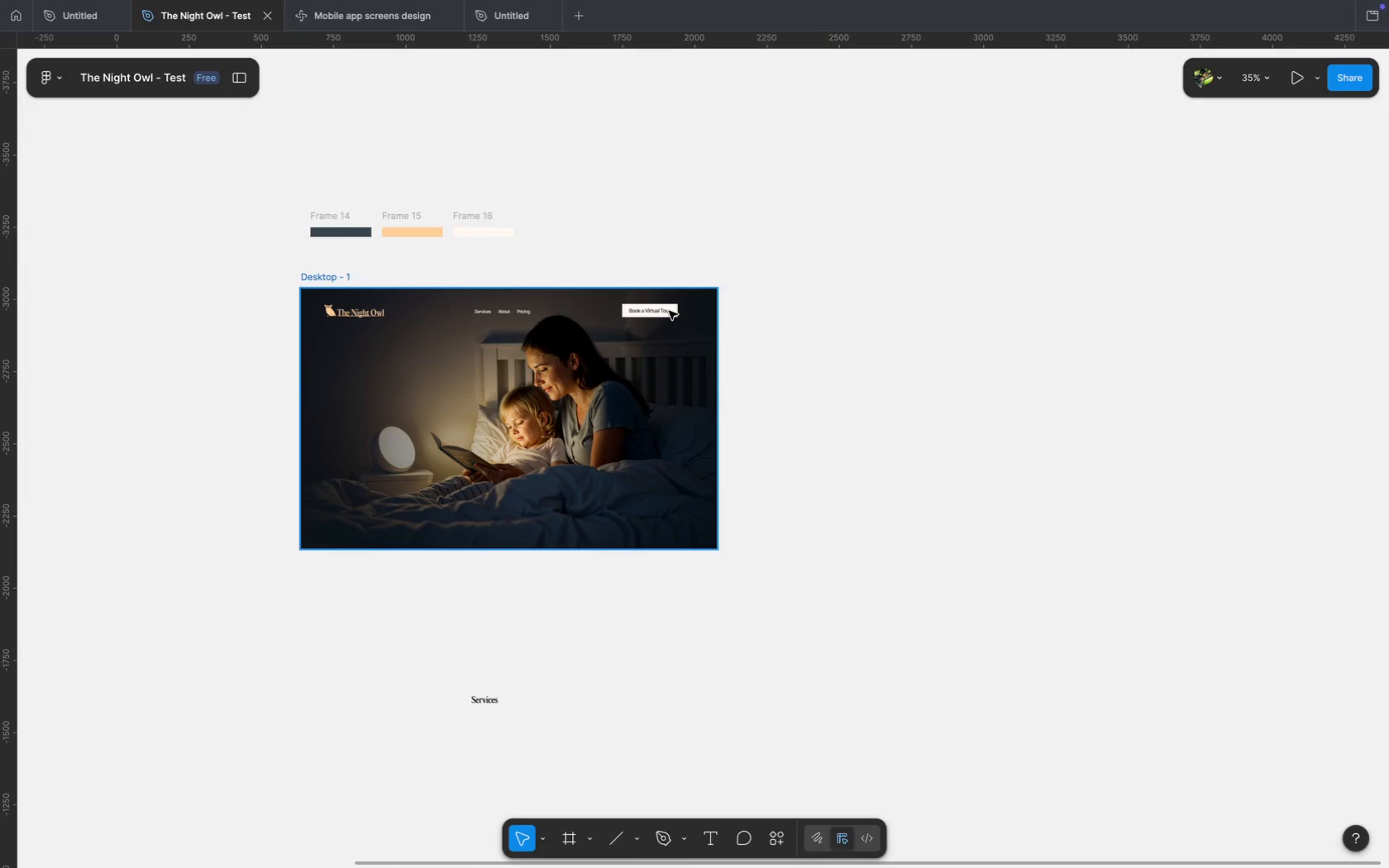 
hold_key(key=CommandLeft, duration=0.37)
left_click([671, 312])
 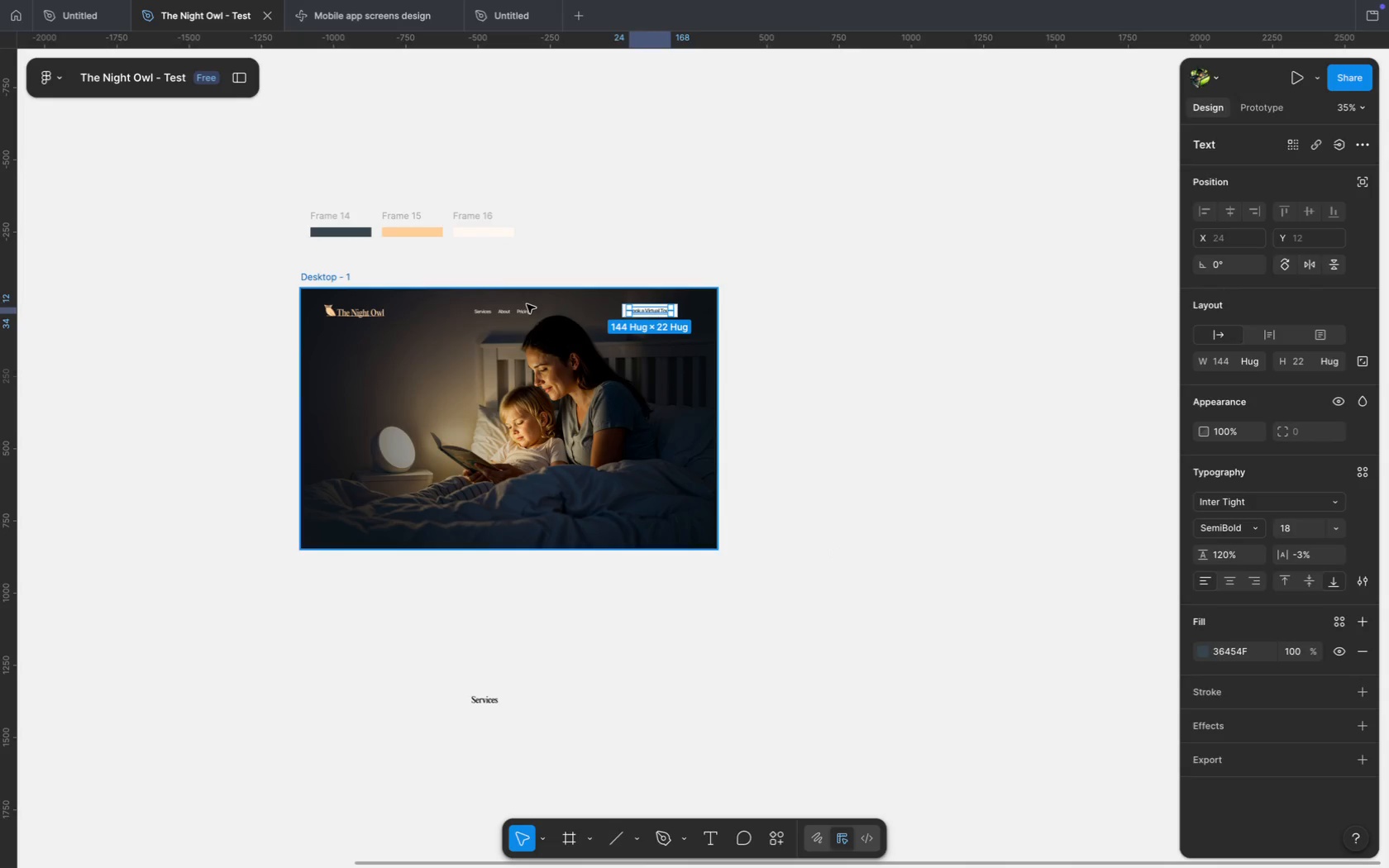 
left_click([520, 316])
 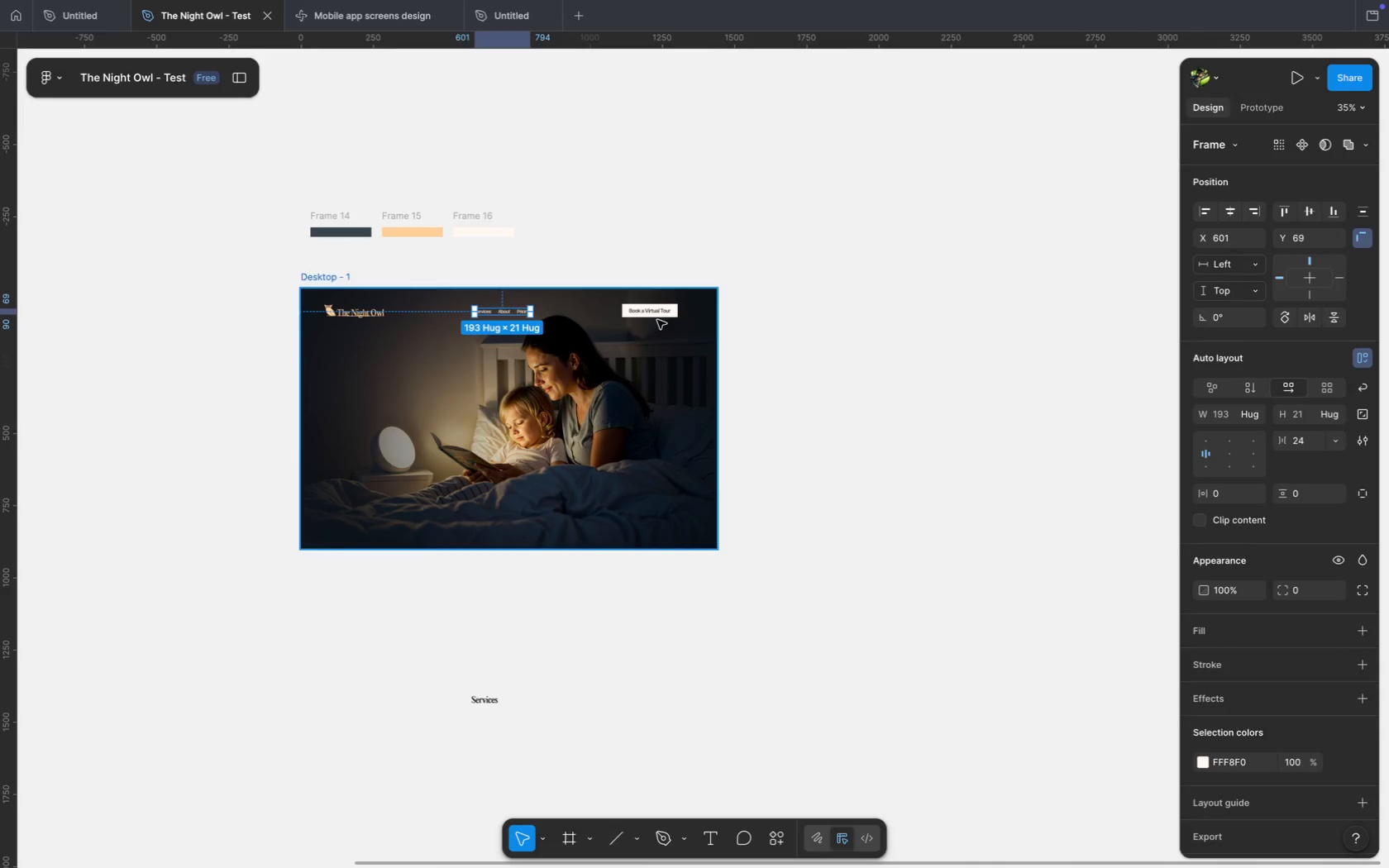 
left_click([657, 319])
 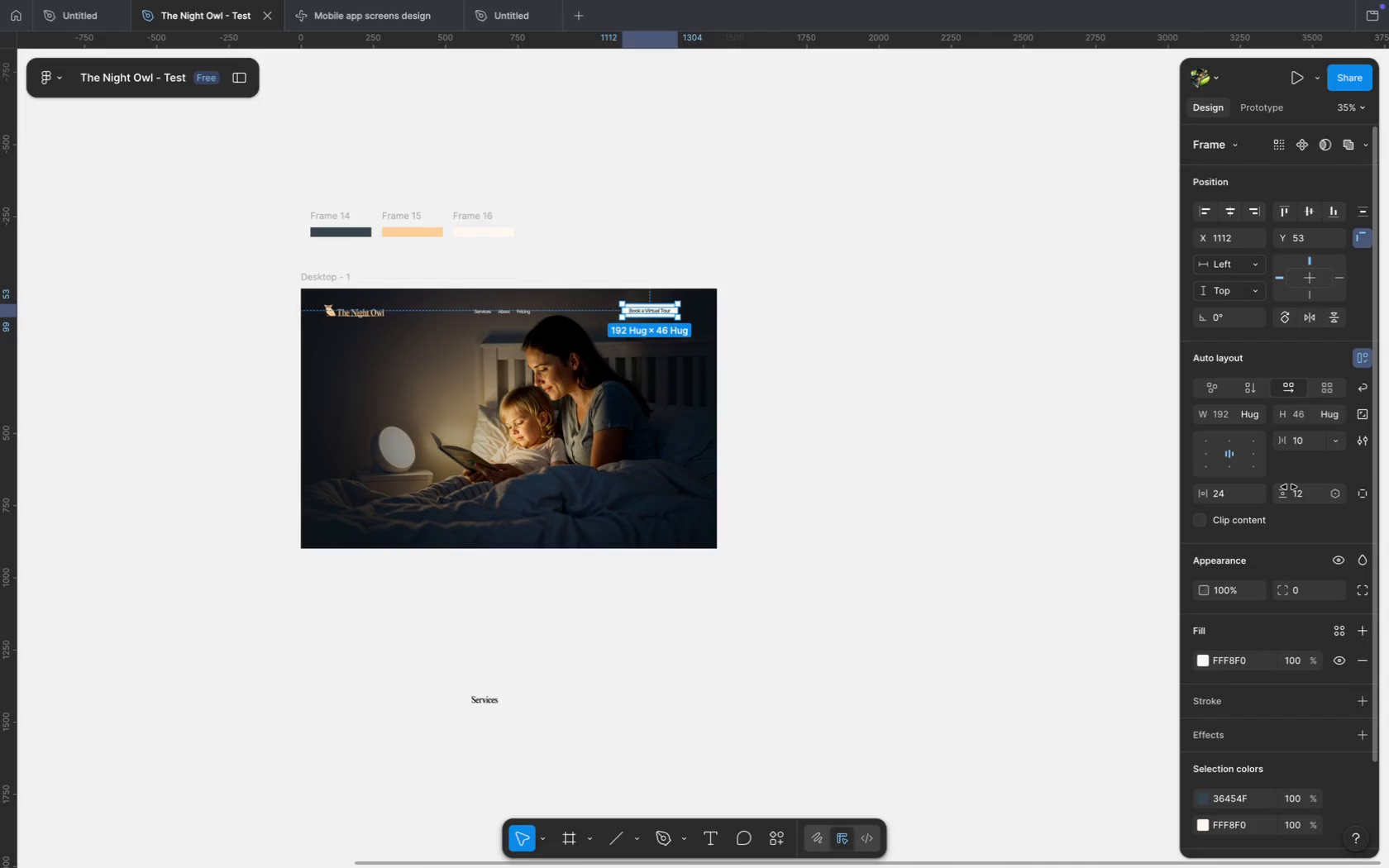 
left_click([1304, 495])
 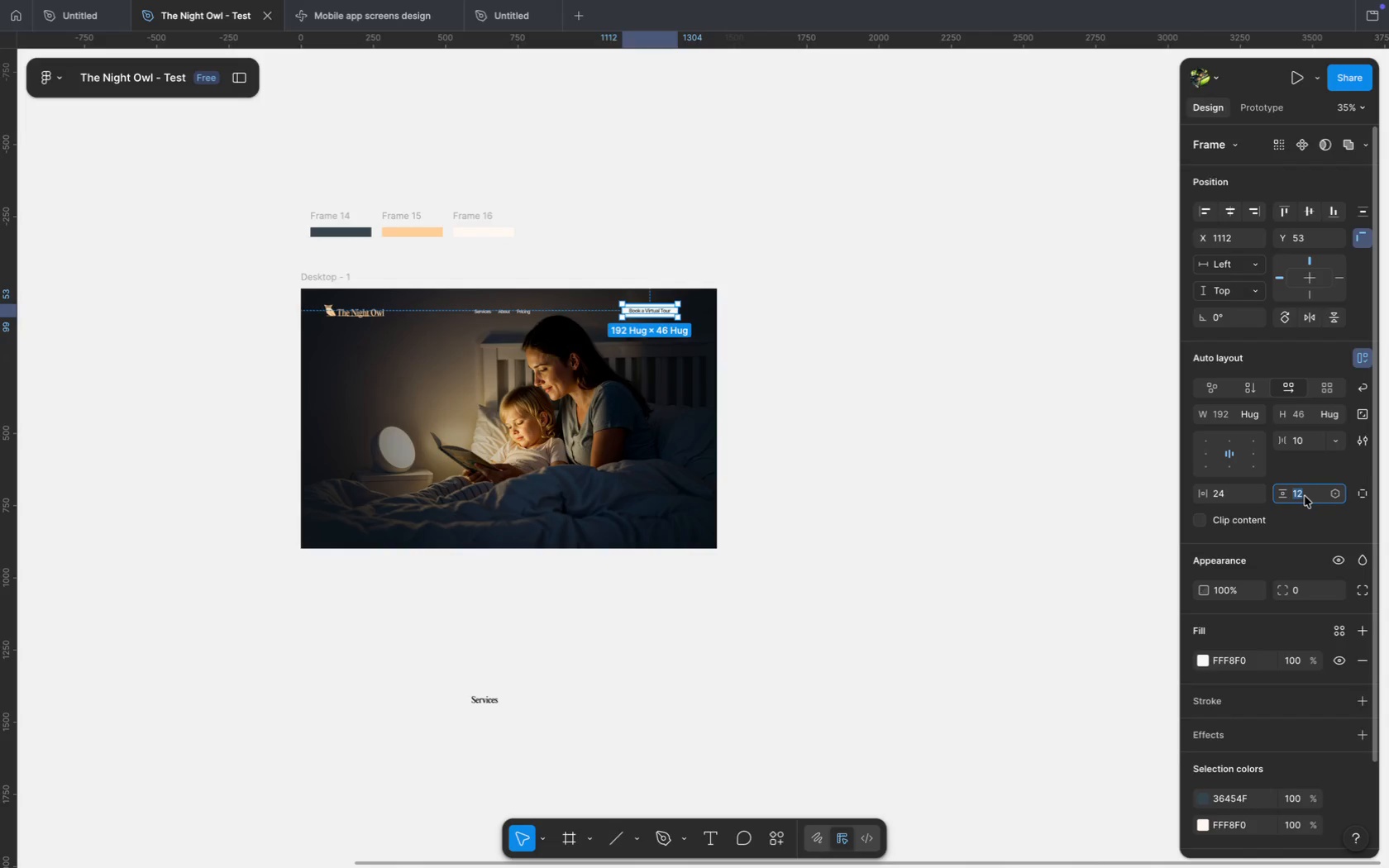 
key(ArrowDown)
 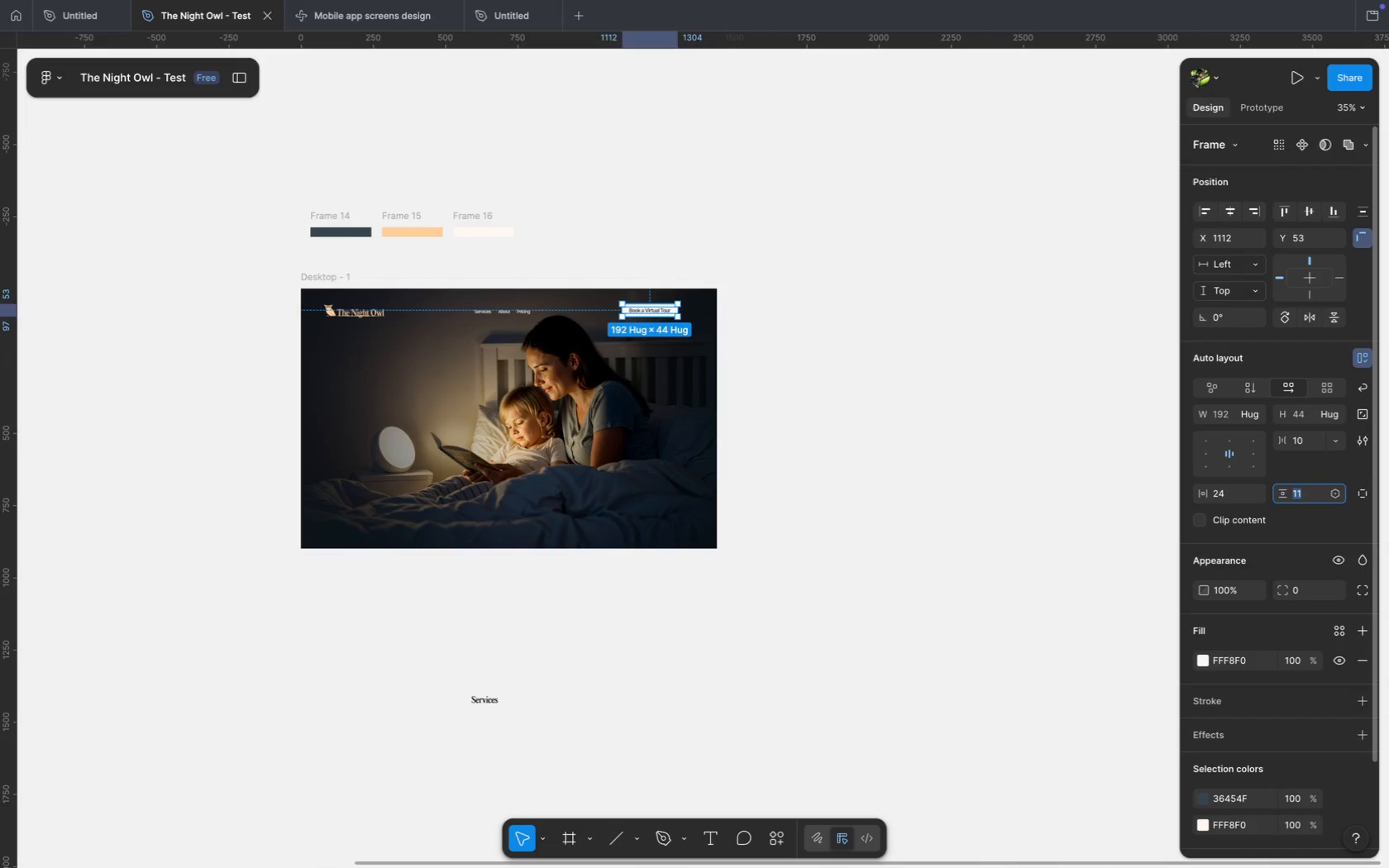 
key(Meta+CommandLeft)
 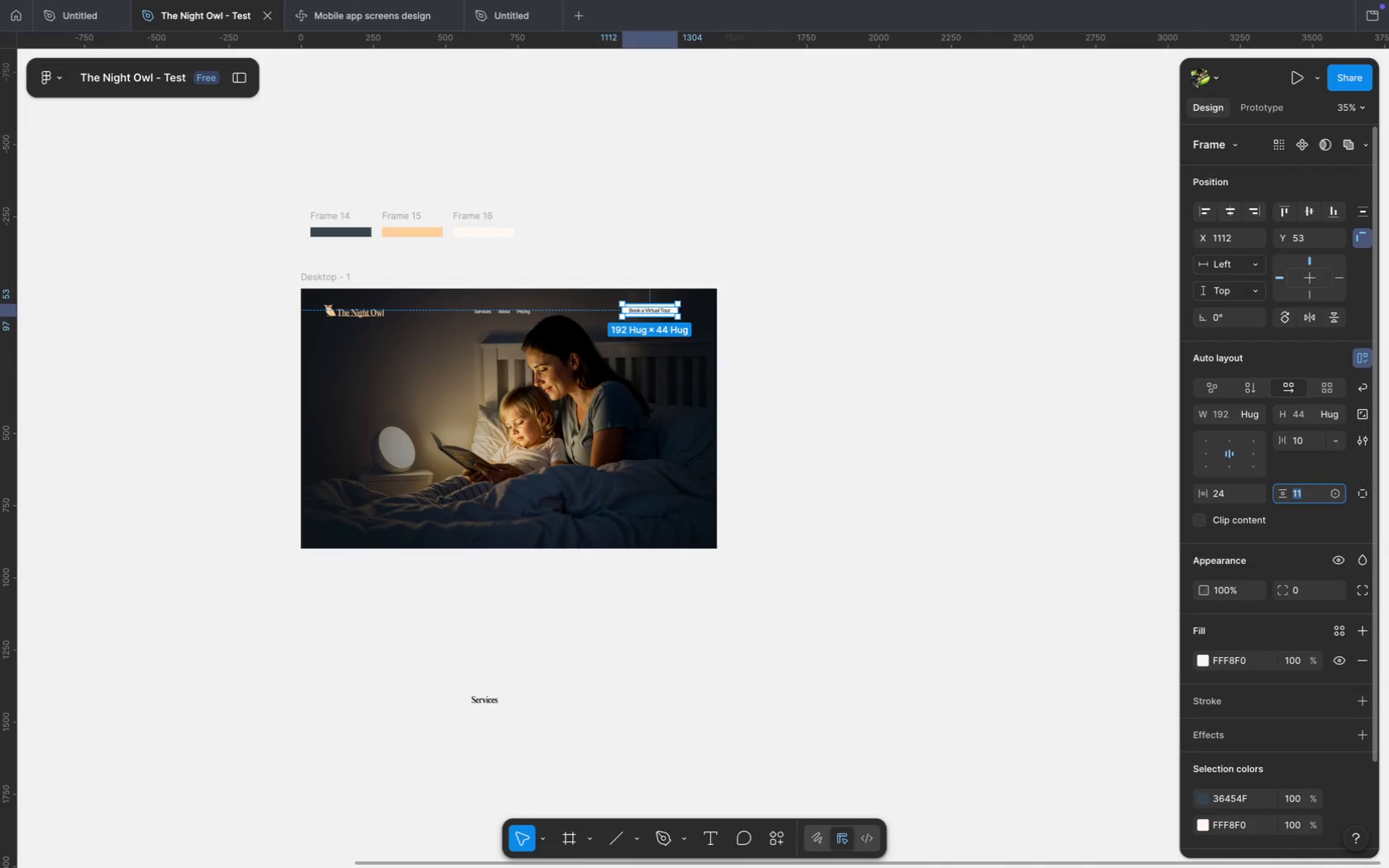 
key(Meta+Z)
 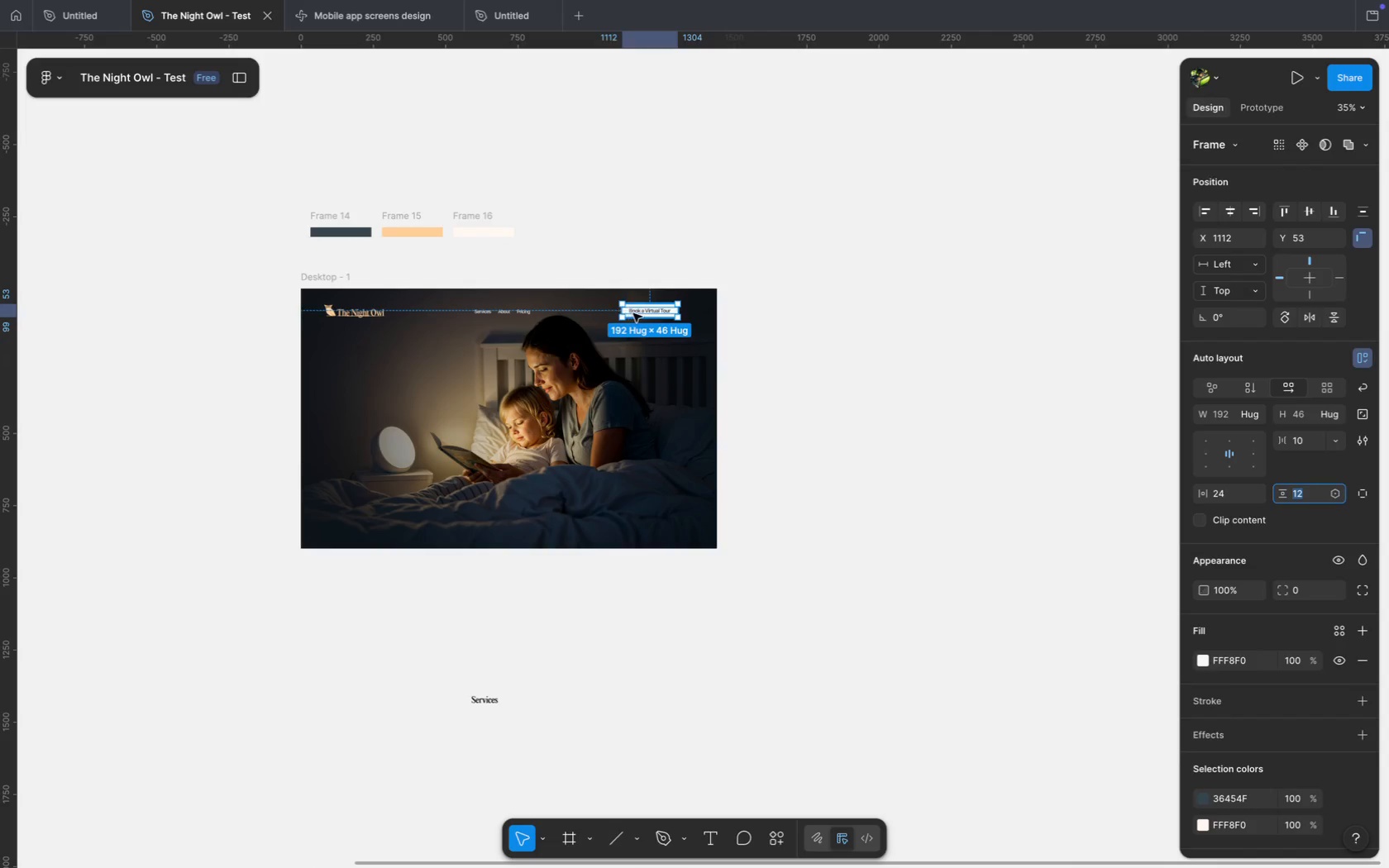 
double_click([633, 313])
 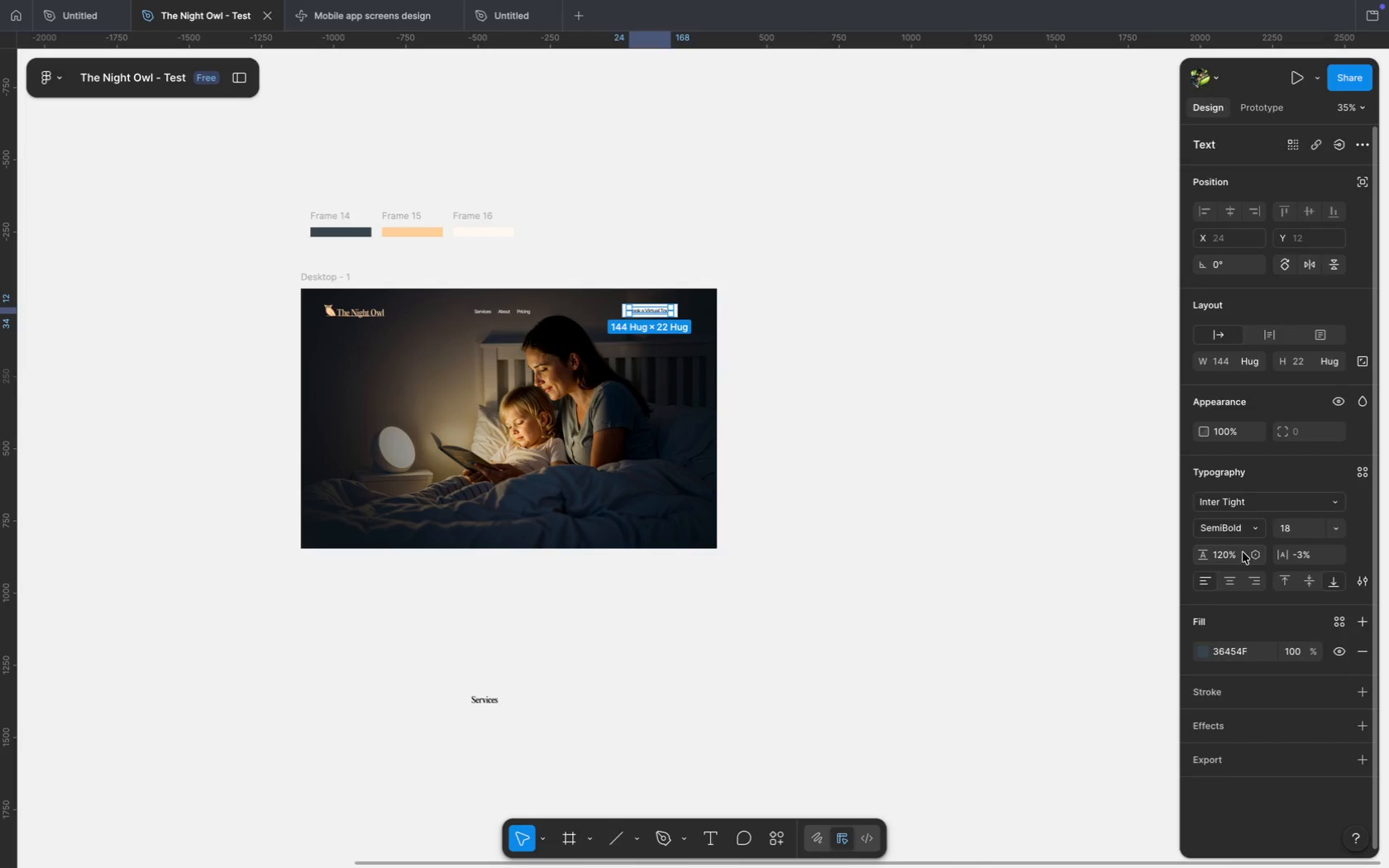 
left_click([1226, 555])
 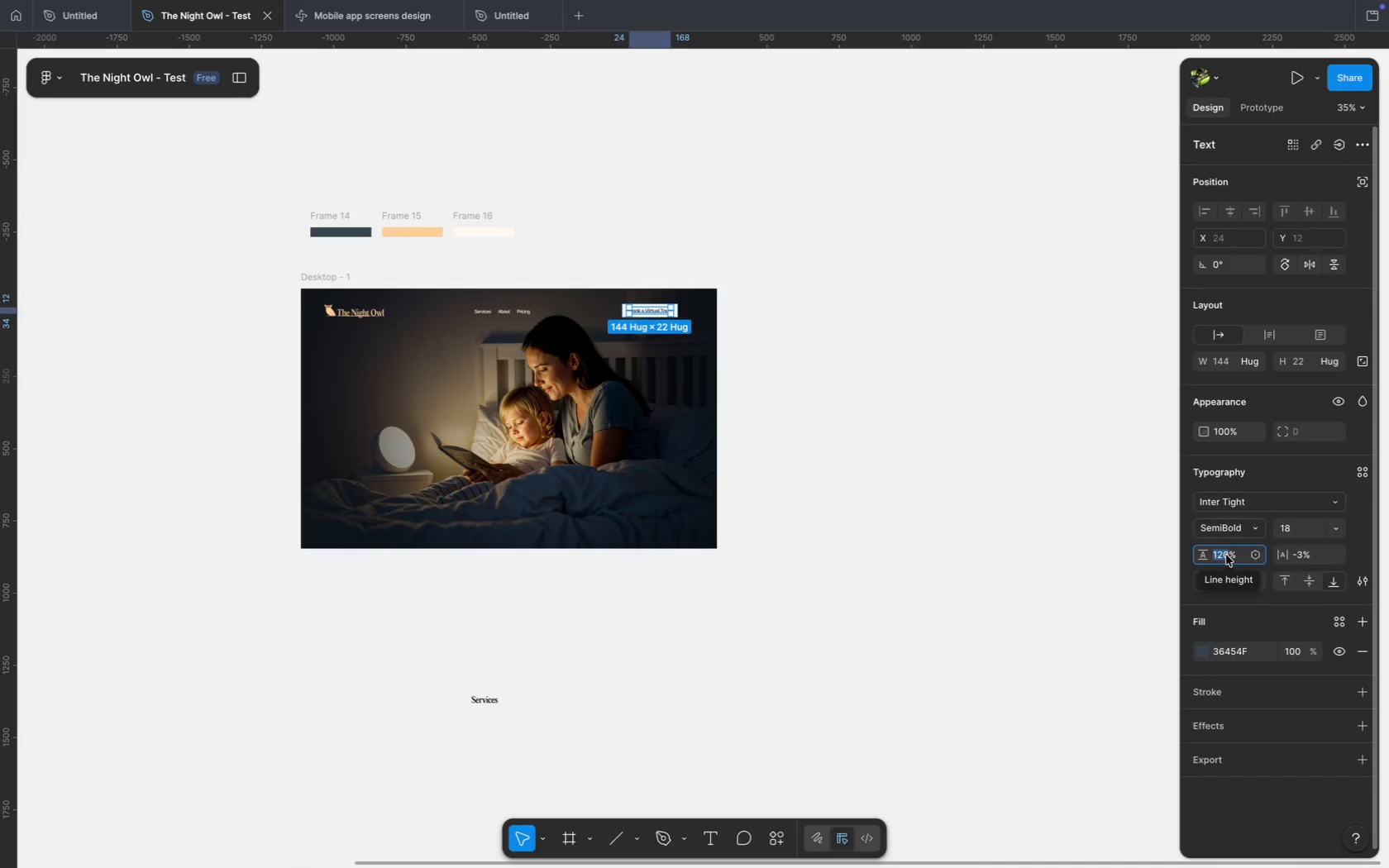 
left_click([1226, 555])
 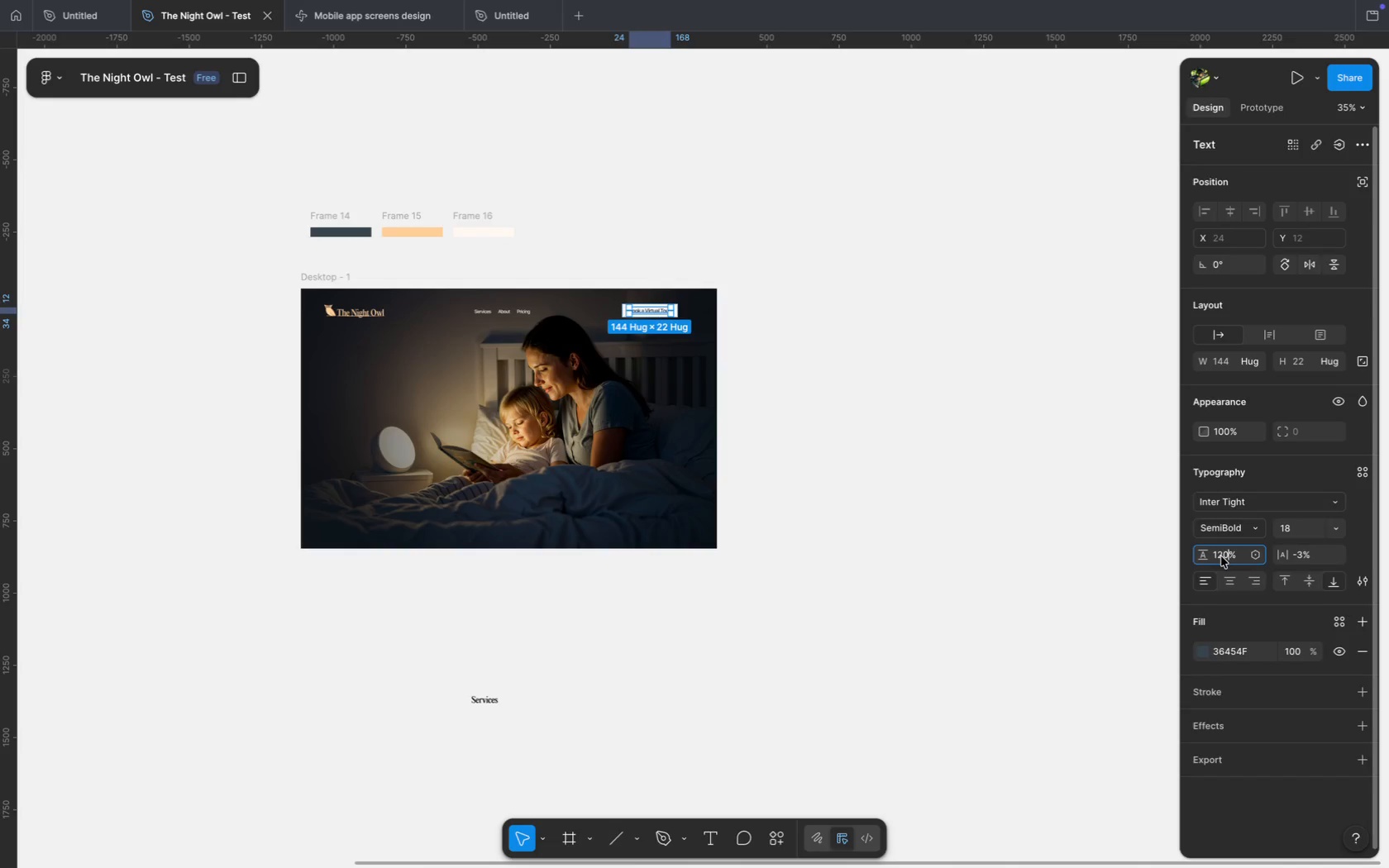 
left_click([1221, 556])
 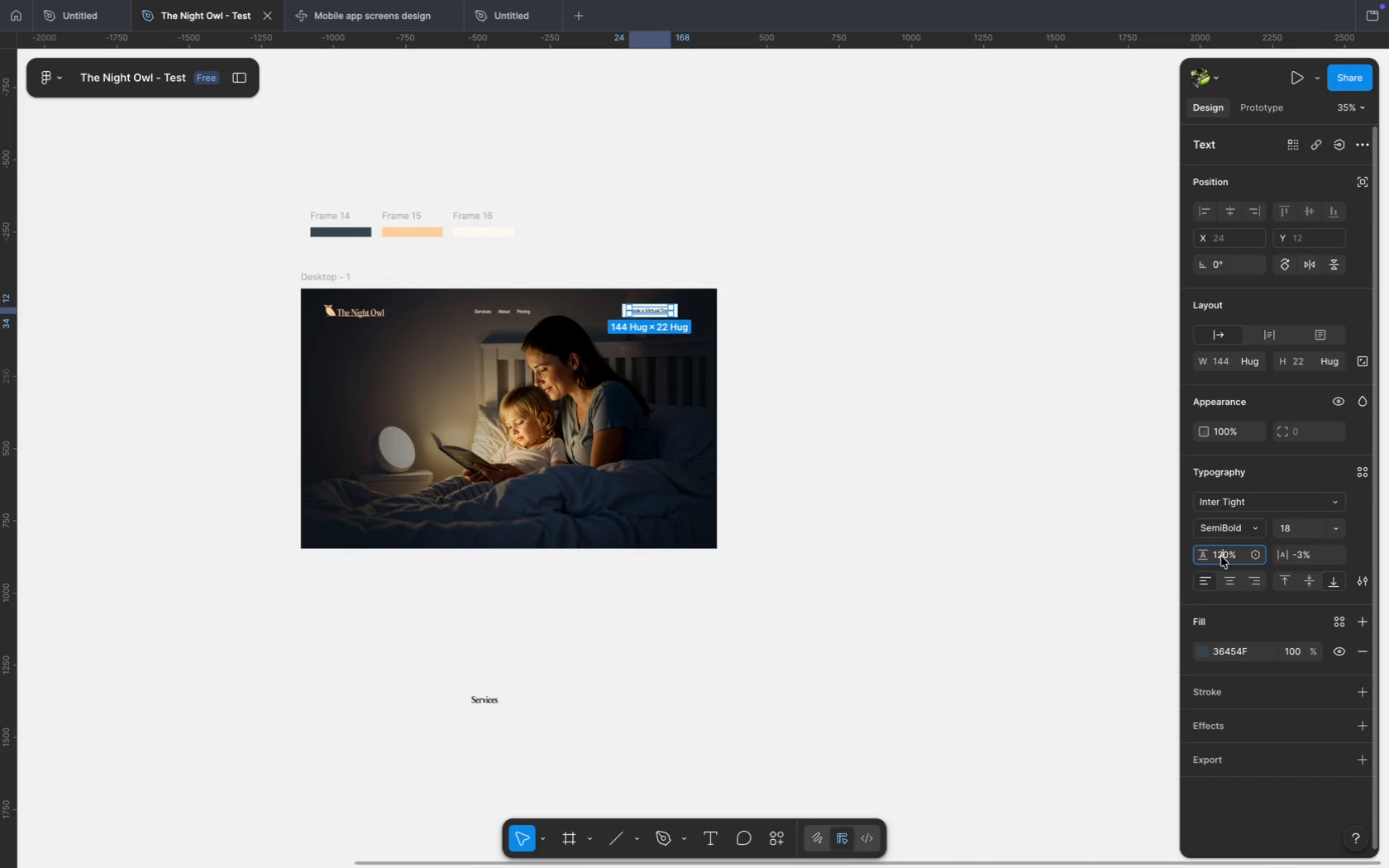 
key(Backspace)
 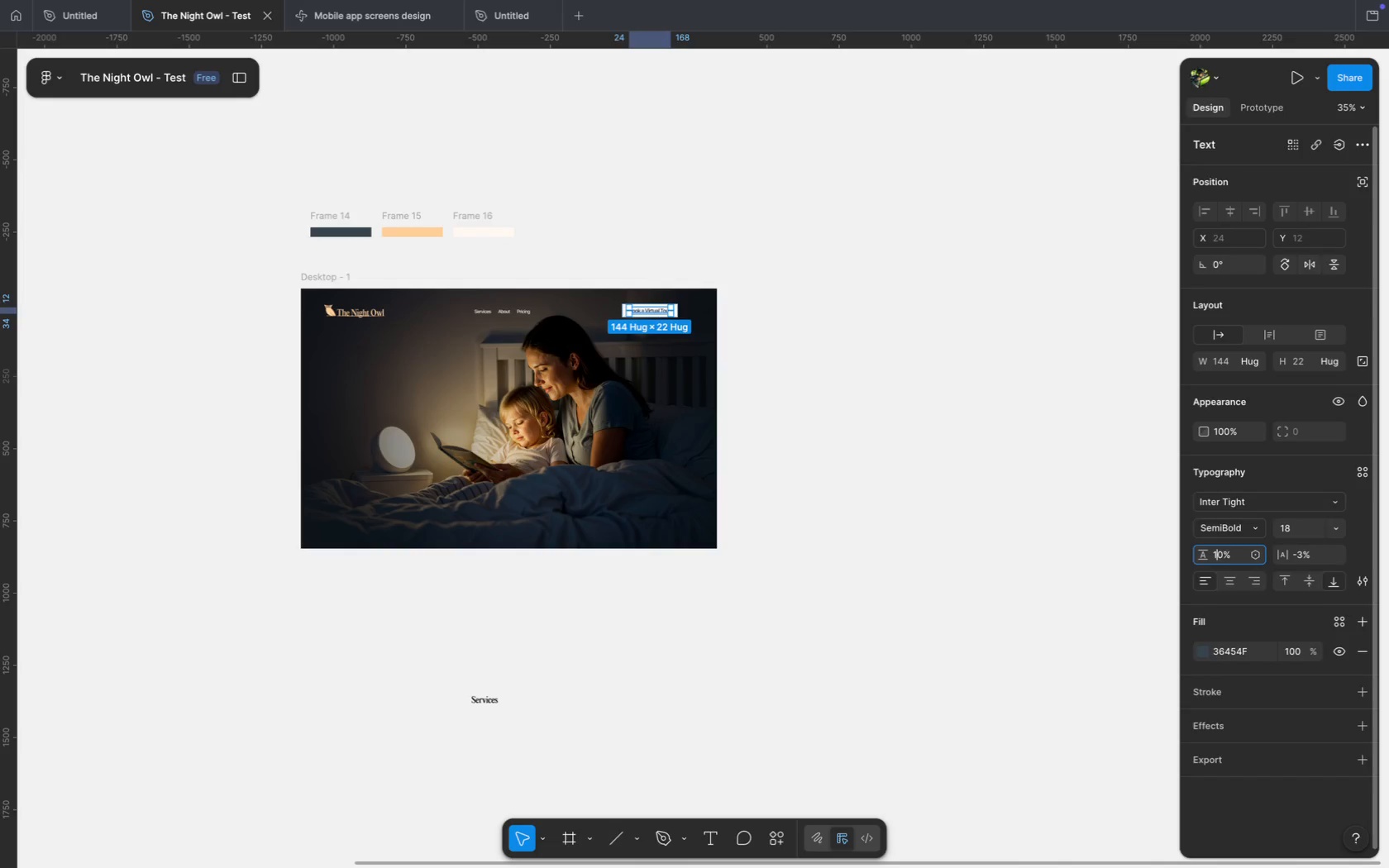 
key(0)
 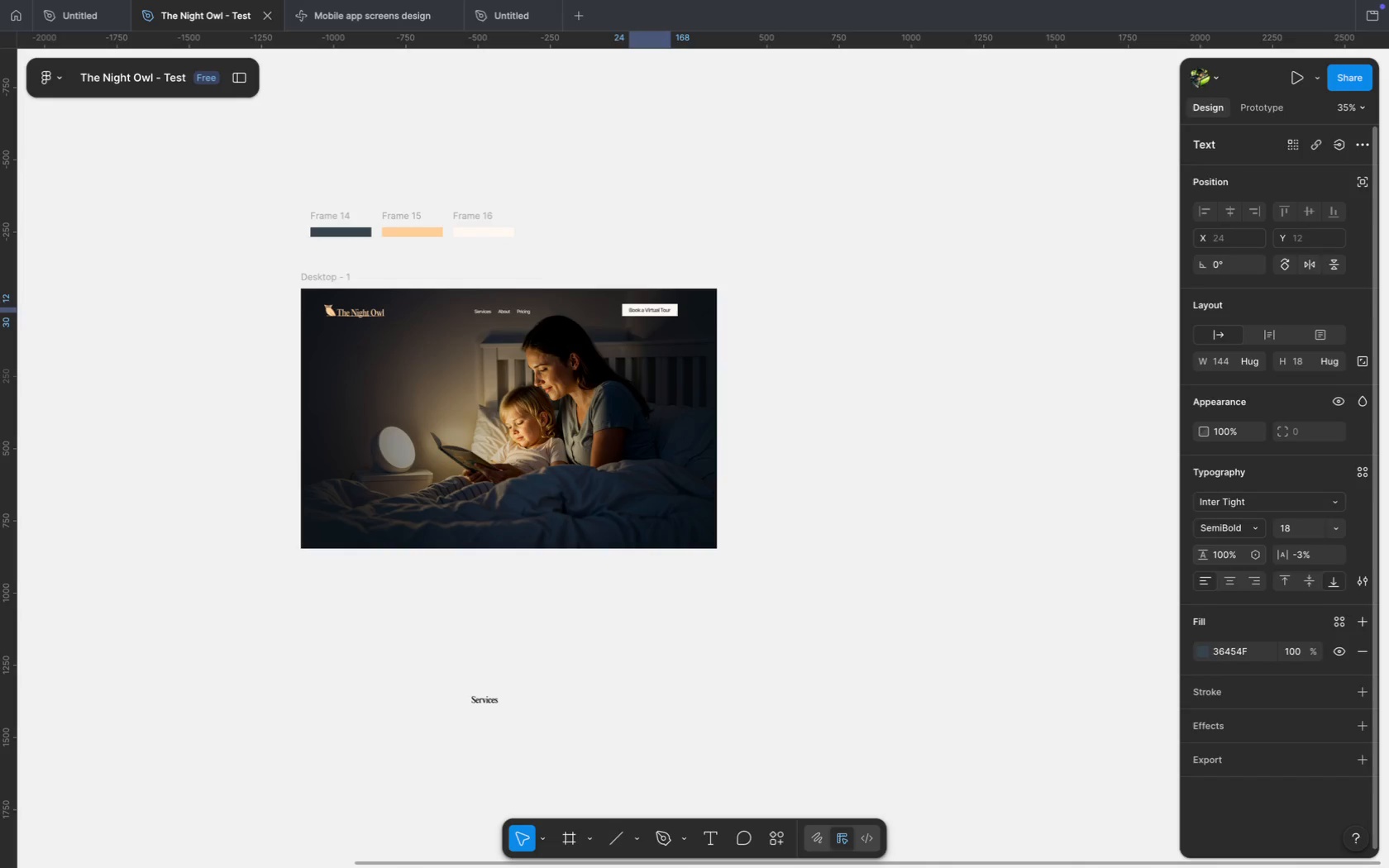 
key(Enter)
 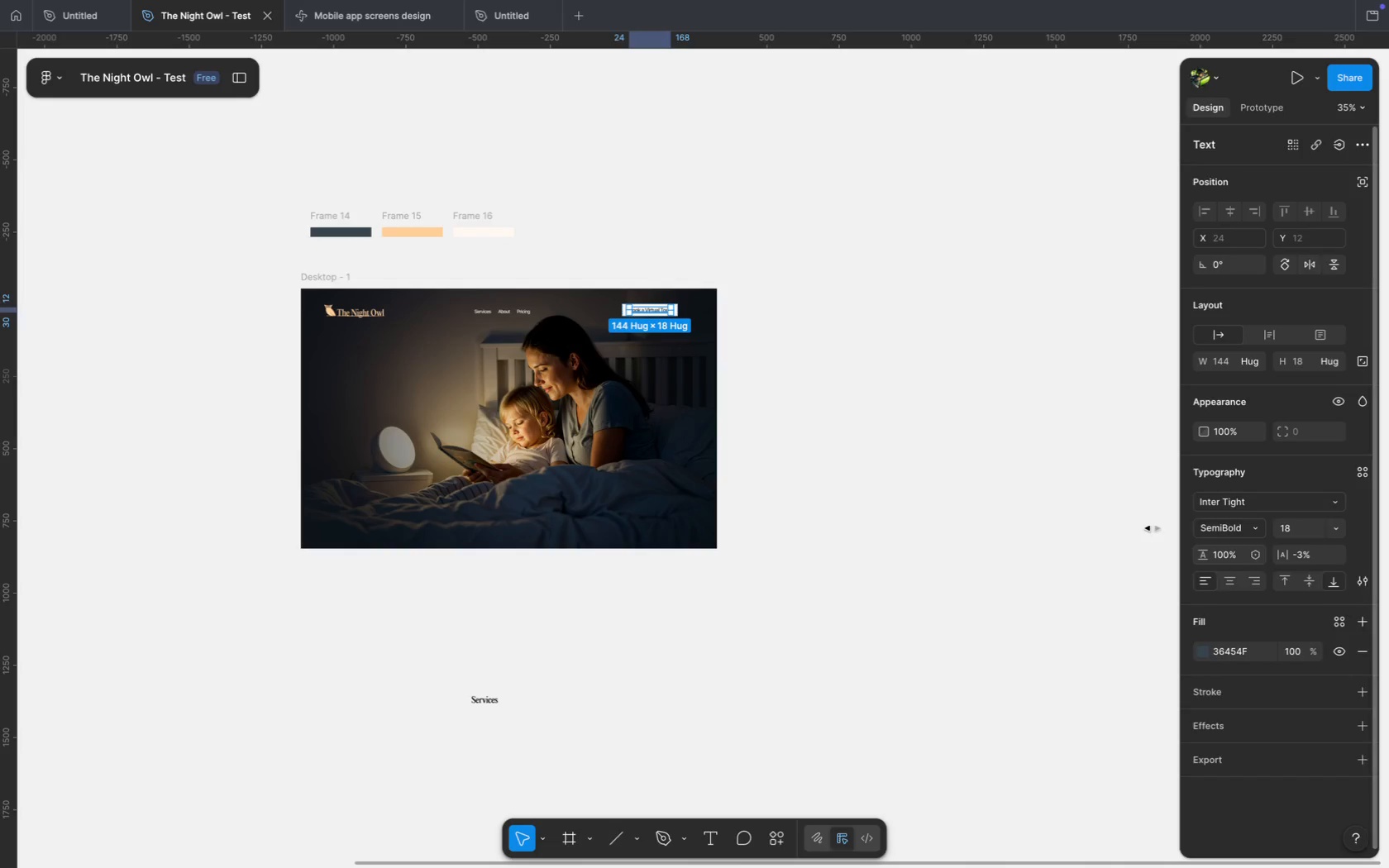 
wait(5.13)
 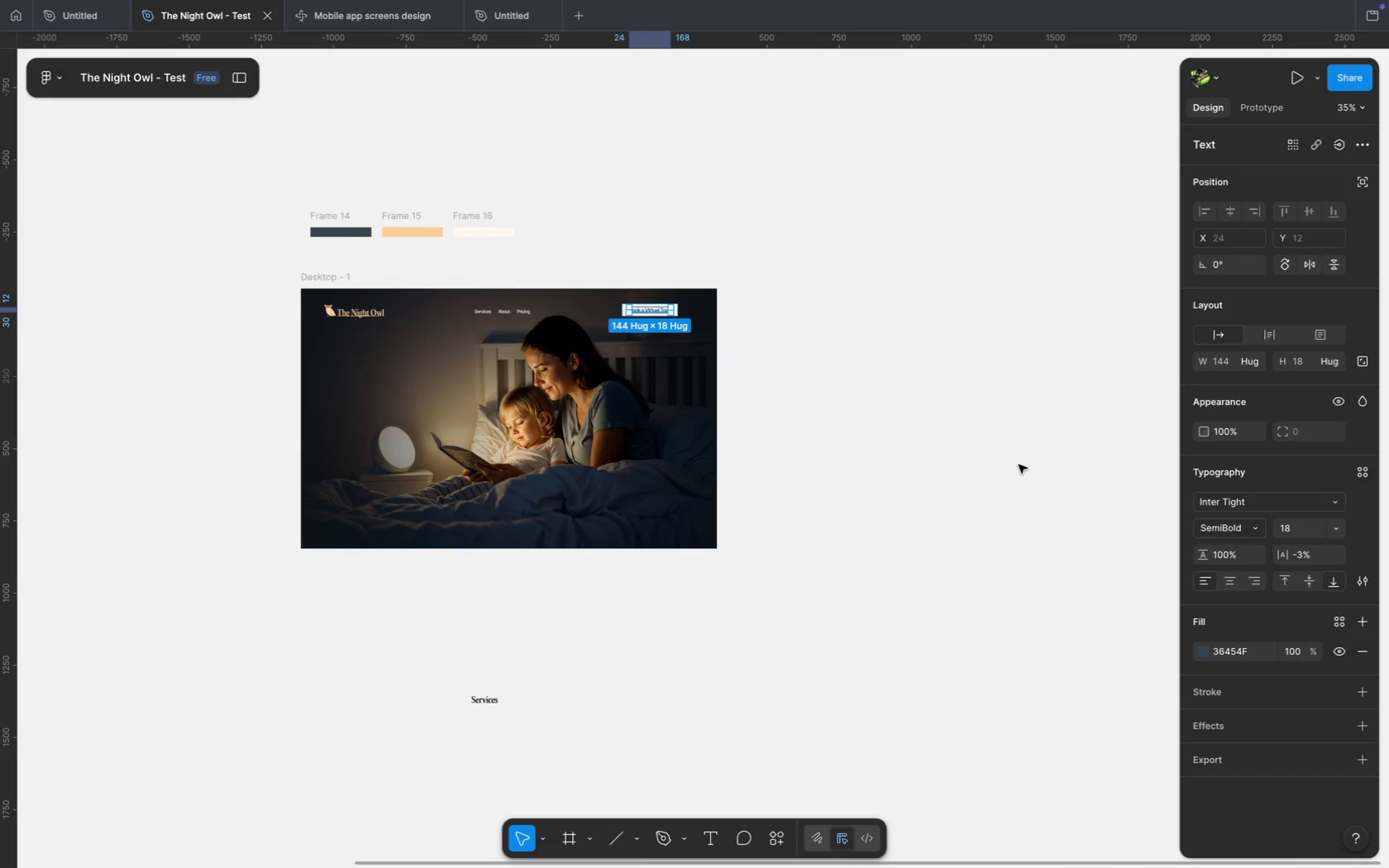 
left_click([777, 312])
 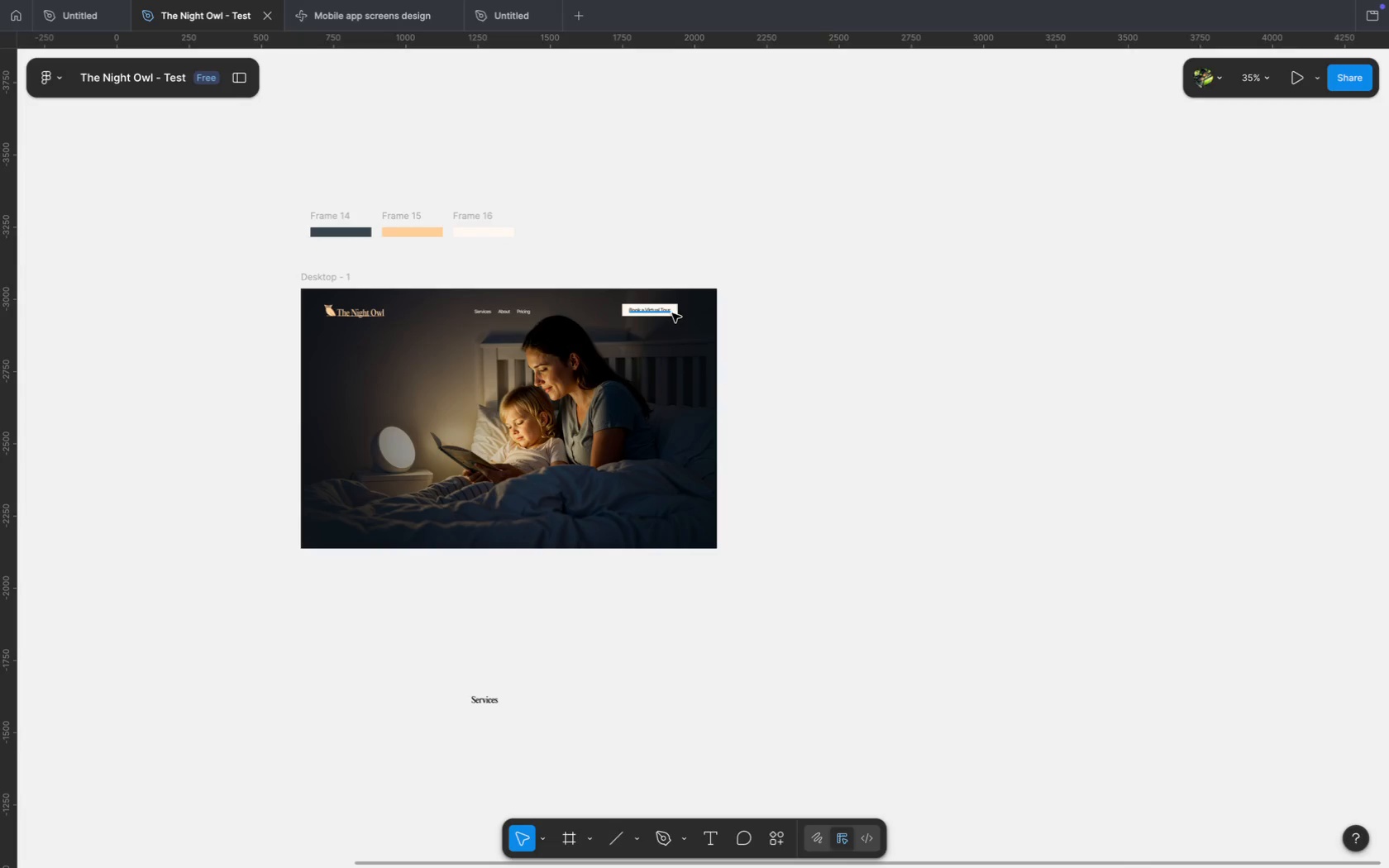 
hold_key(key=CommandLeft, duration=1.37)
left_click([679, 317])
 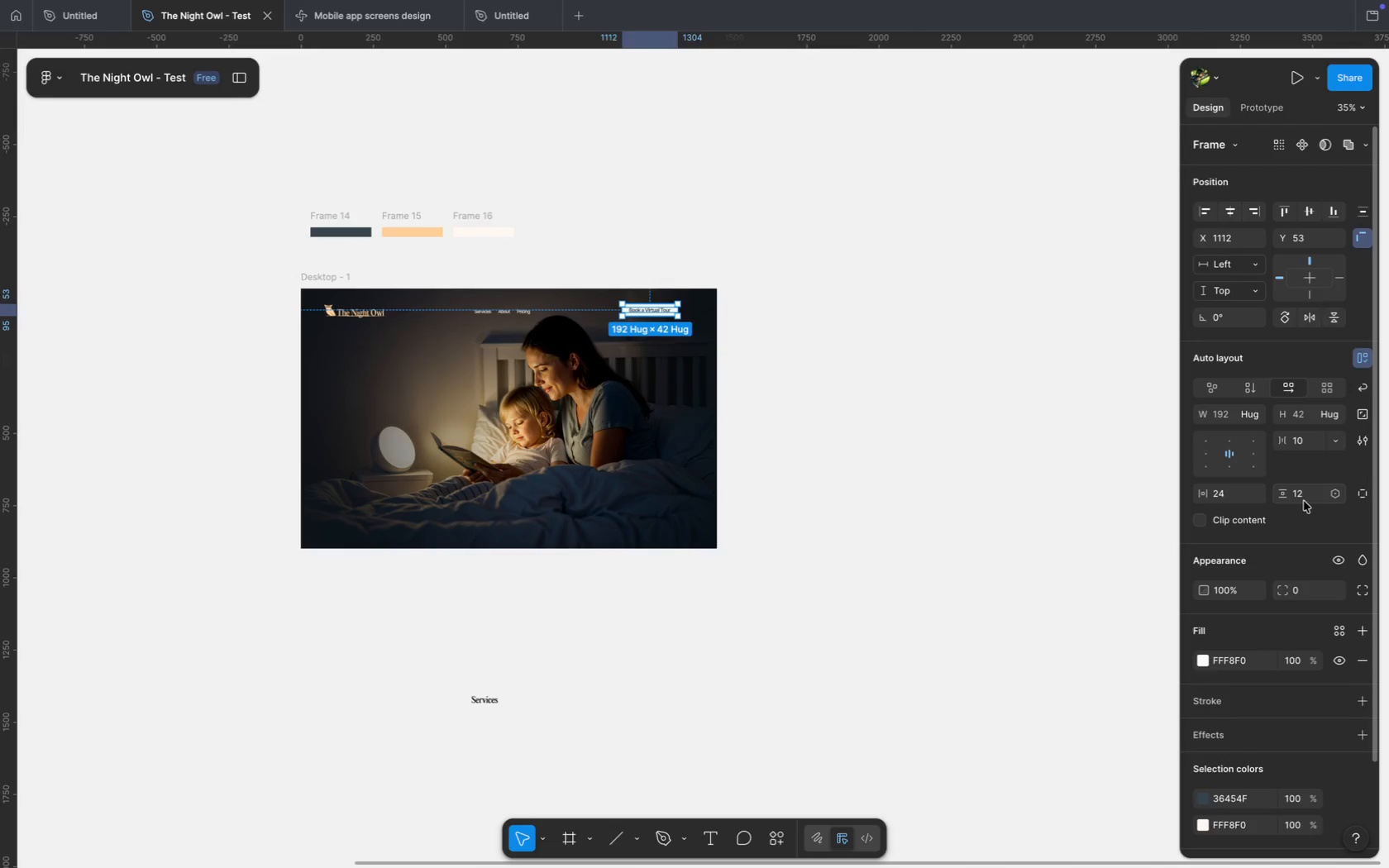 
wait(7.19)
 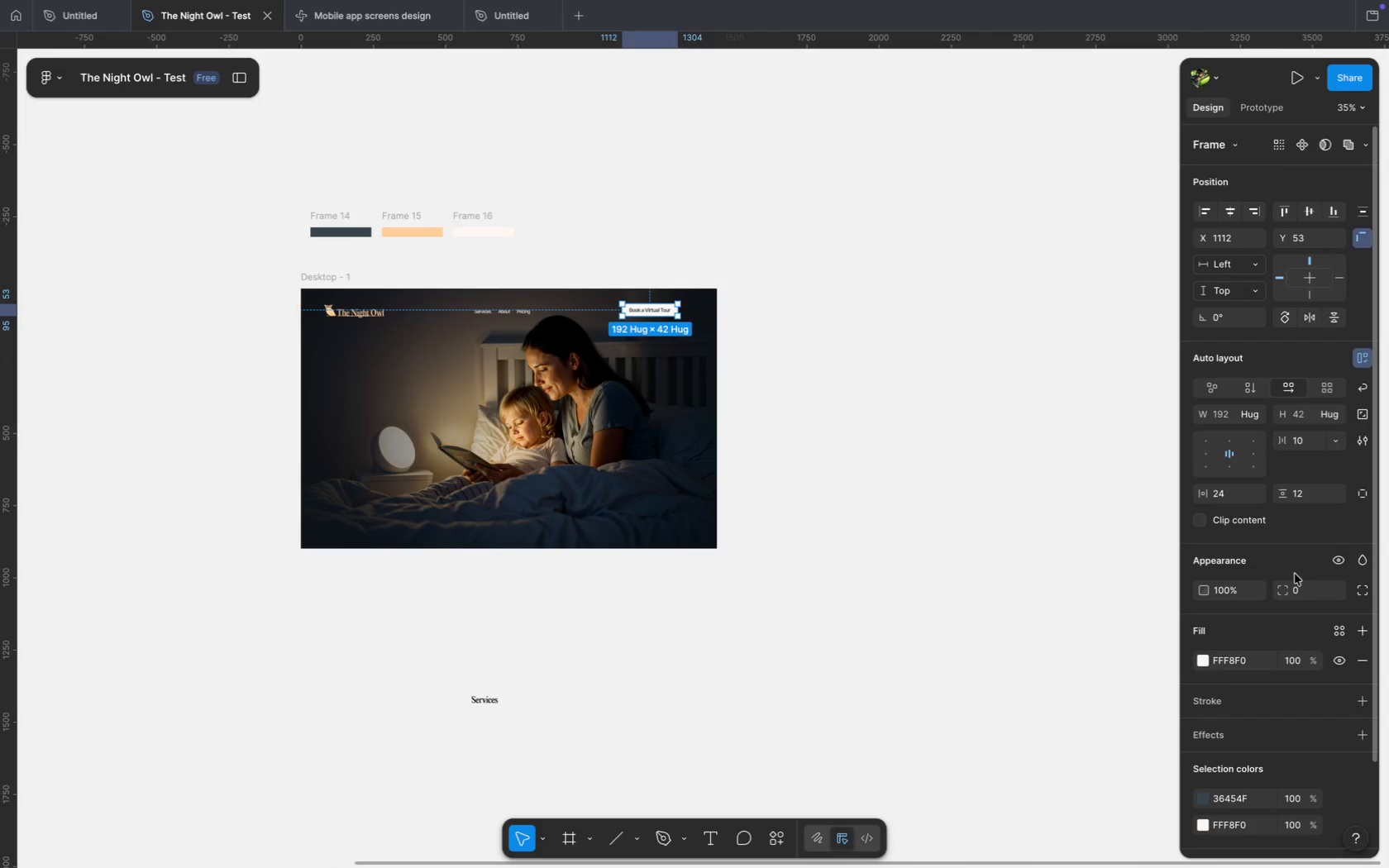 
left_click([1306, 419])
 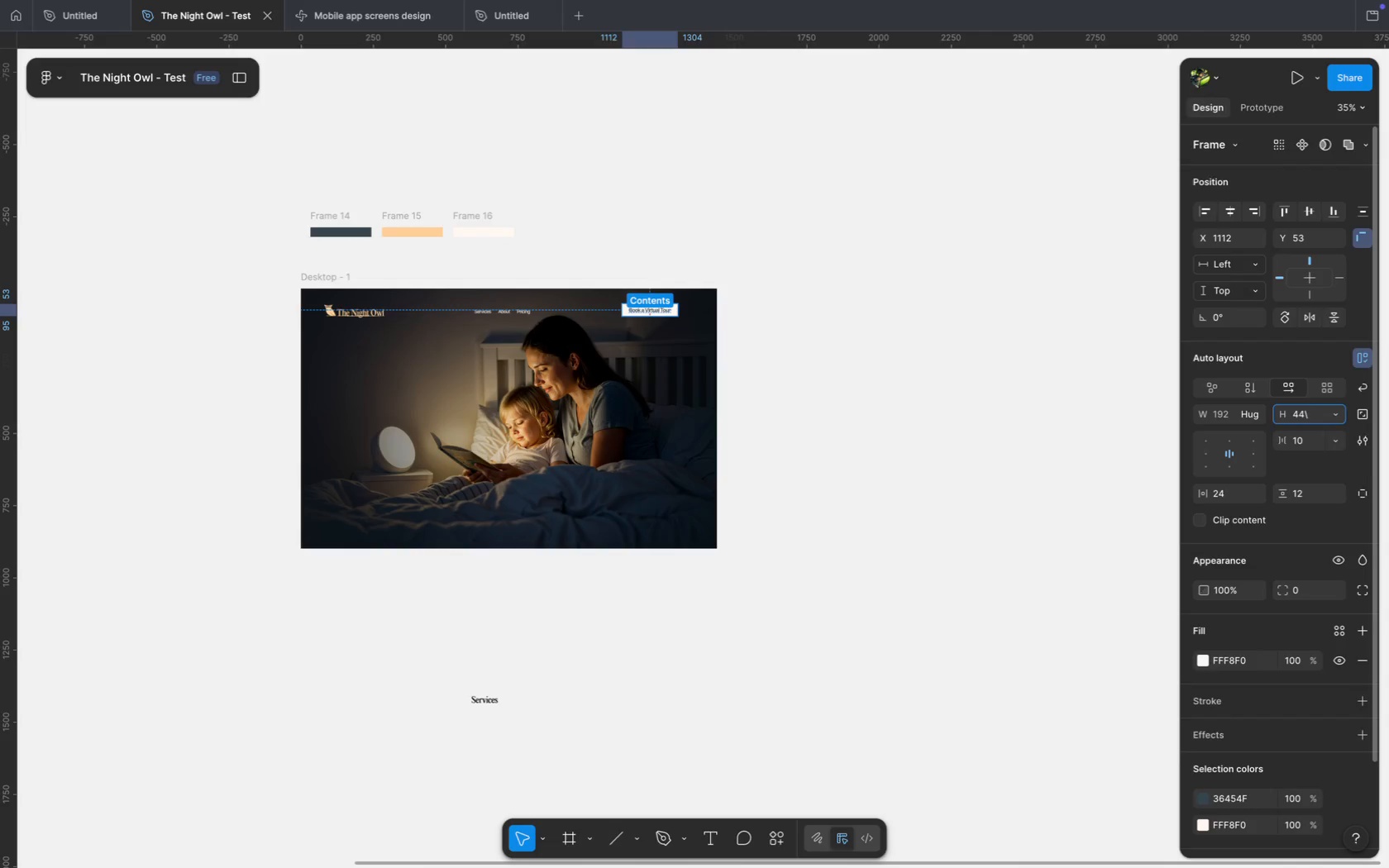 
type(44\)
key(Backspace)
 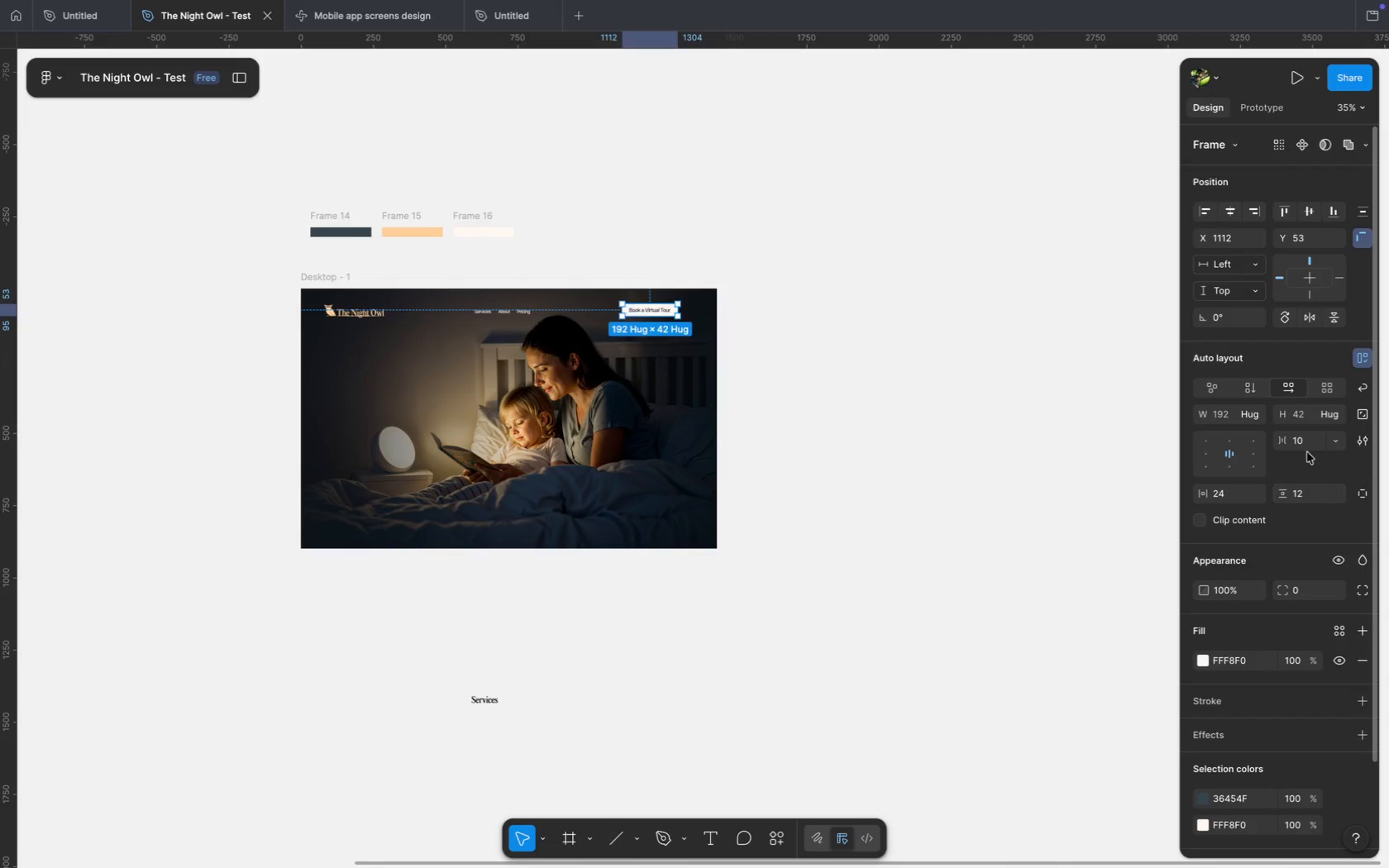 
key(Enter)
 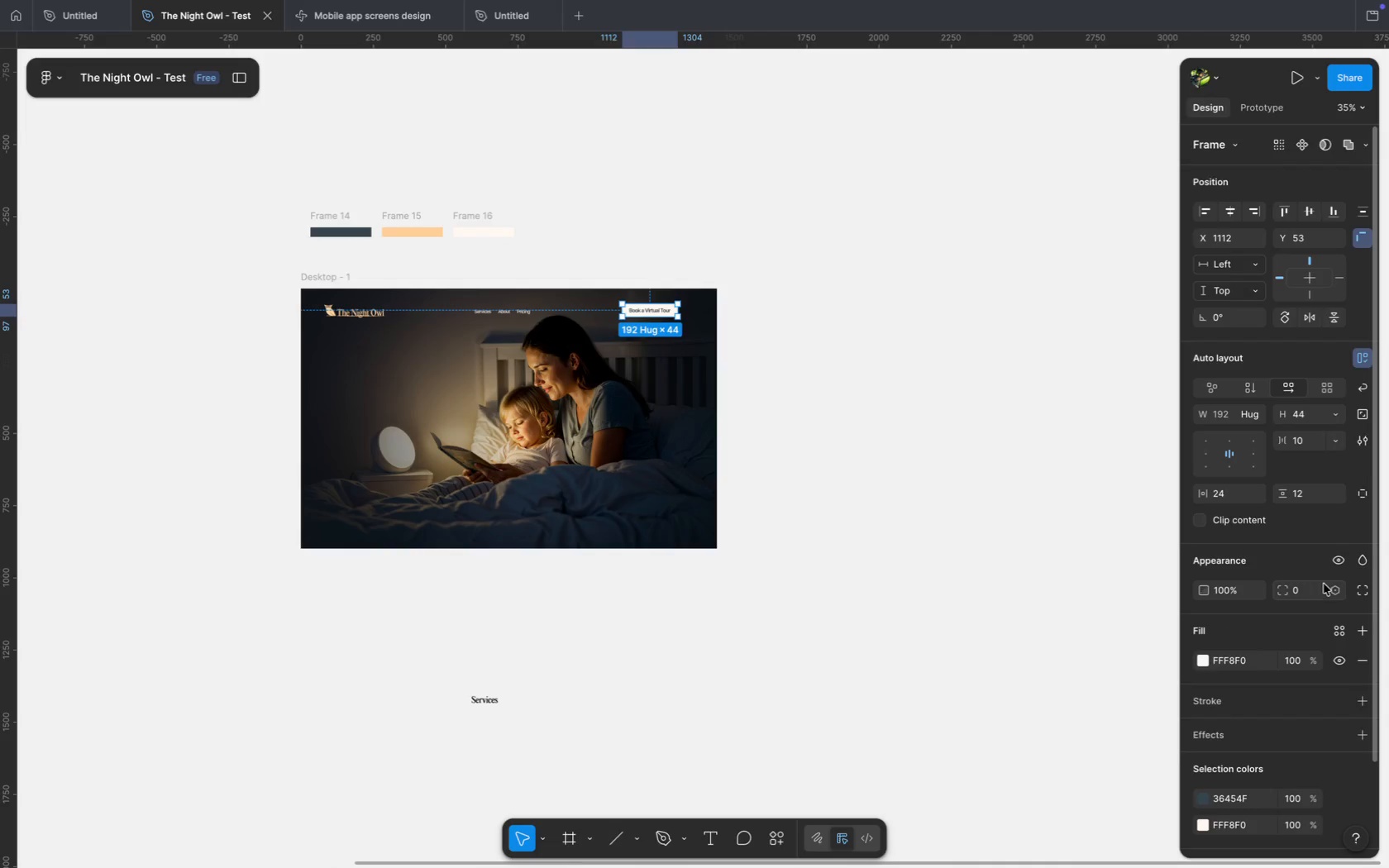 
left_click([1303, 594])
 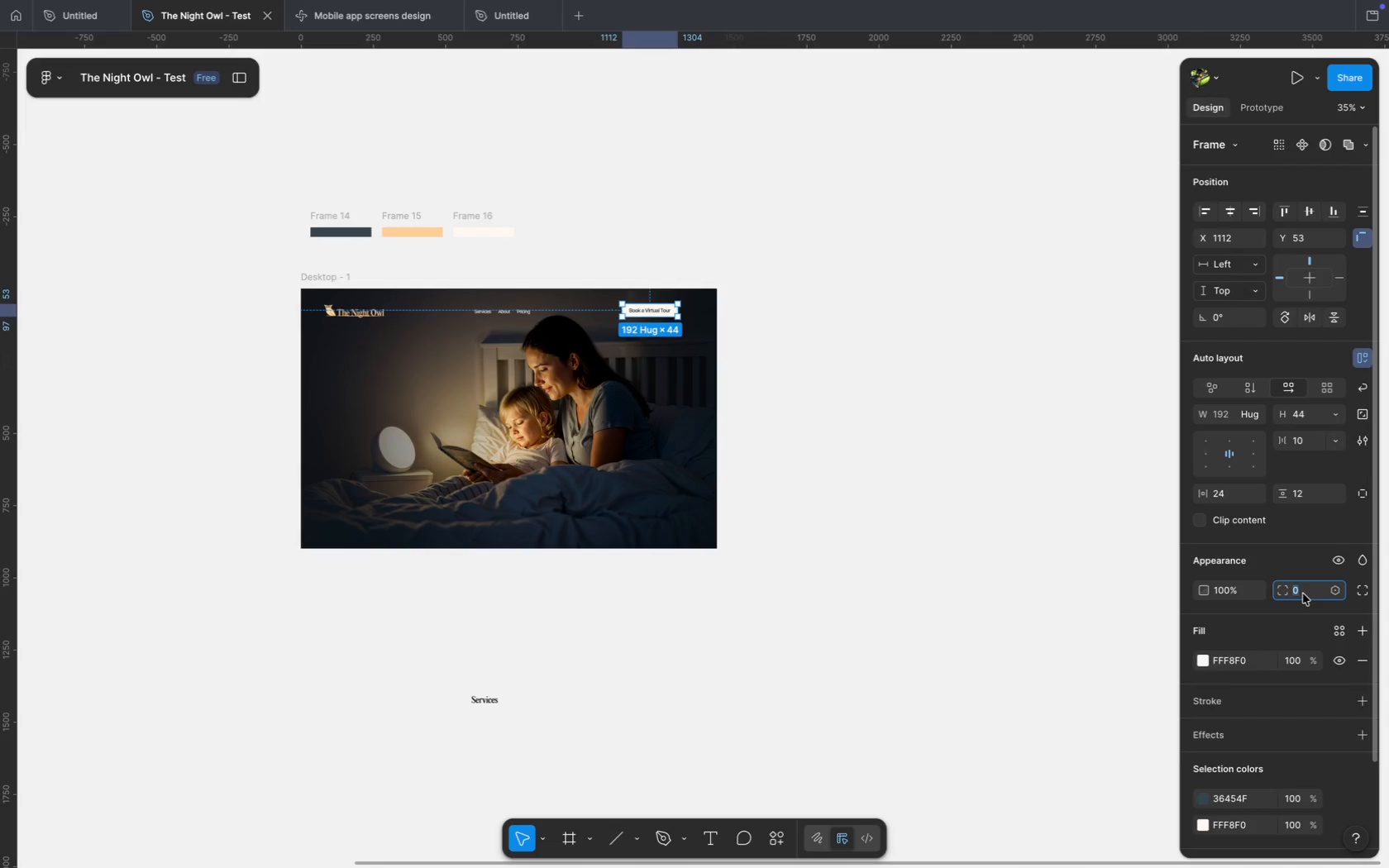 
key(ArrowLeft)
 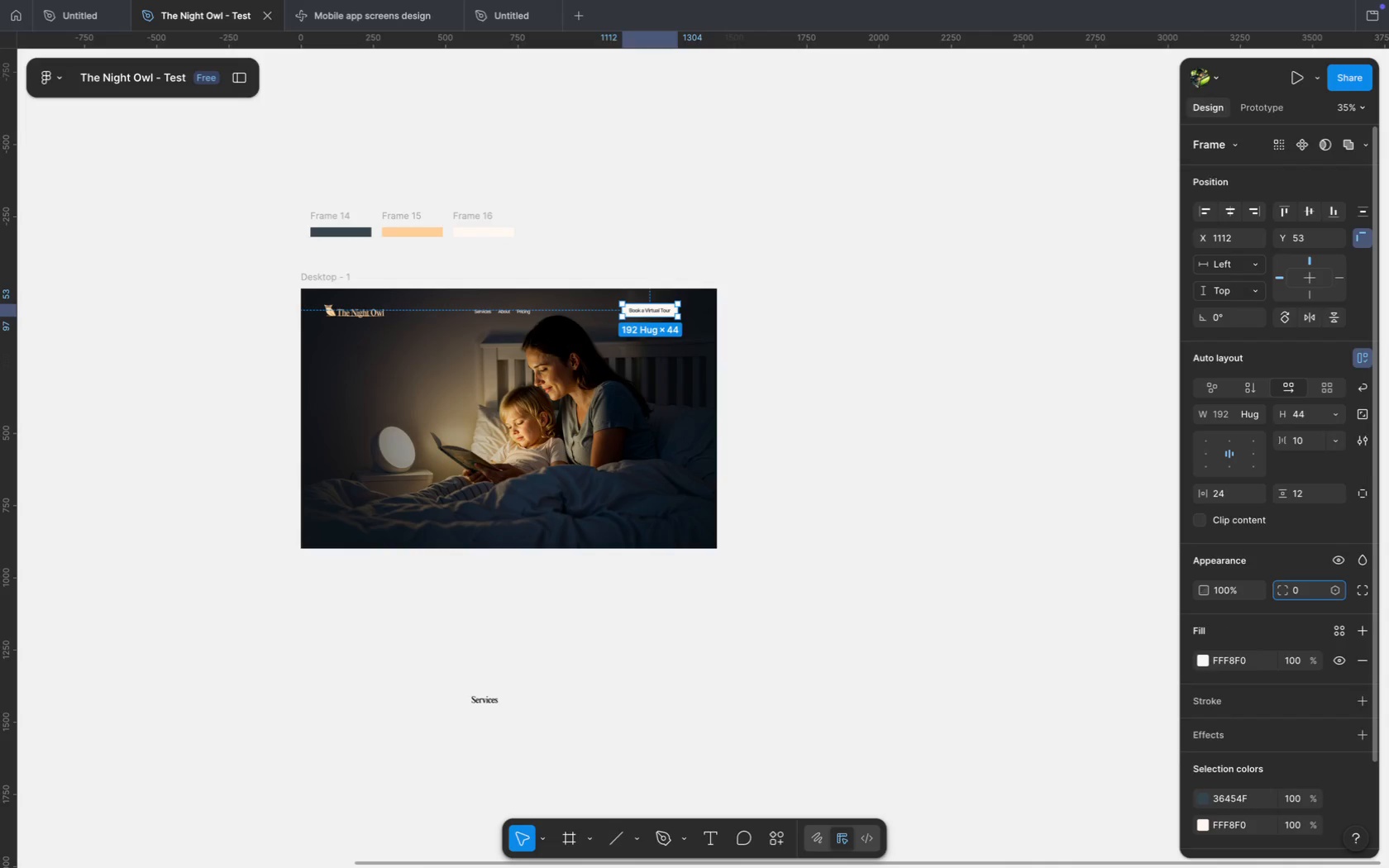 
key(5)
 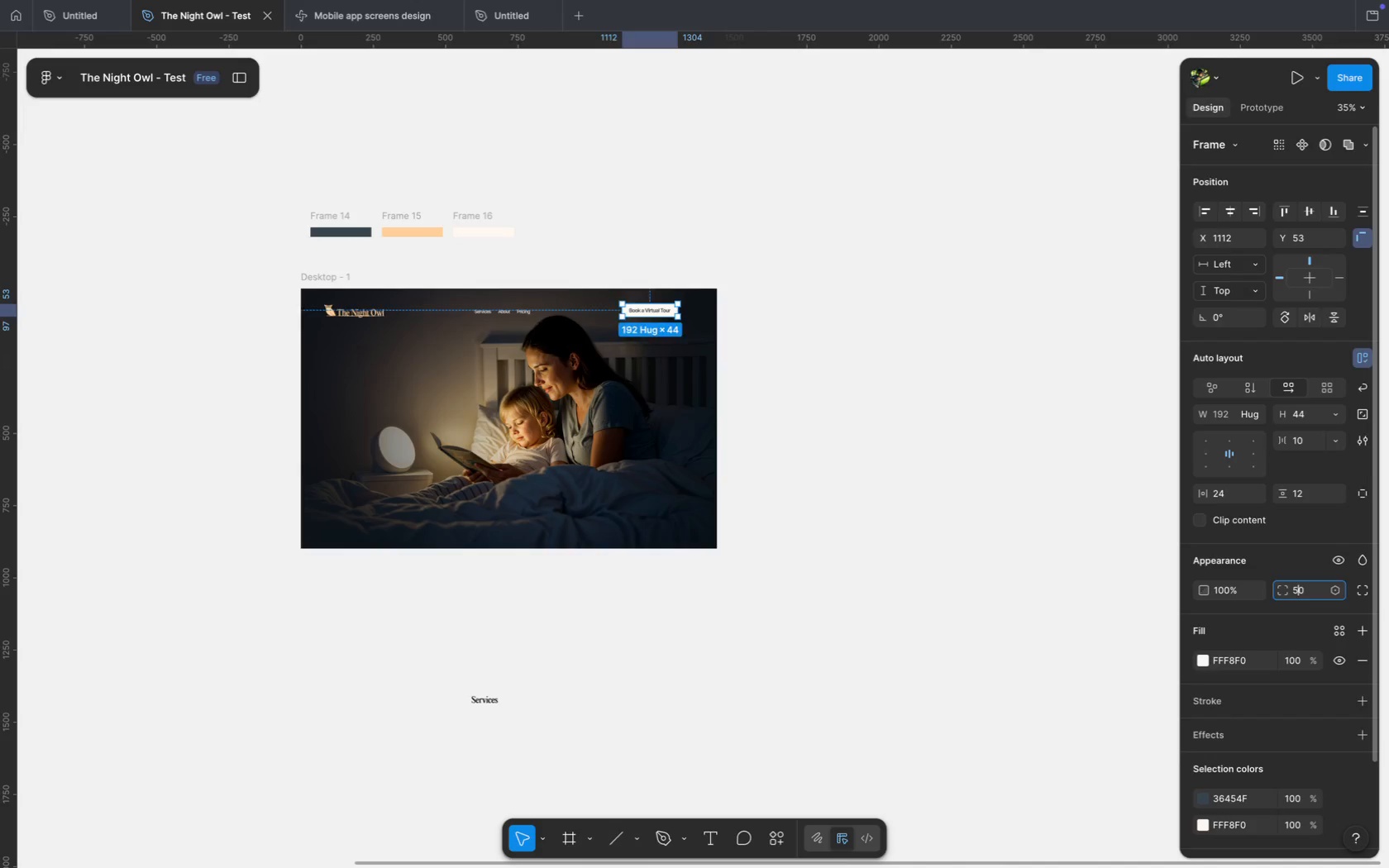 
key(Enter)
 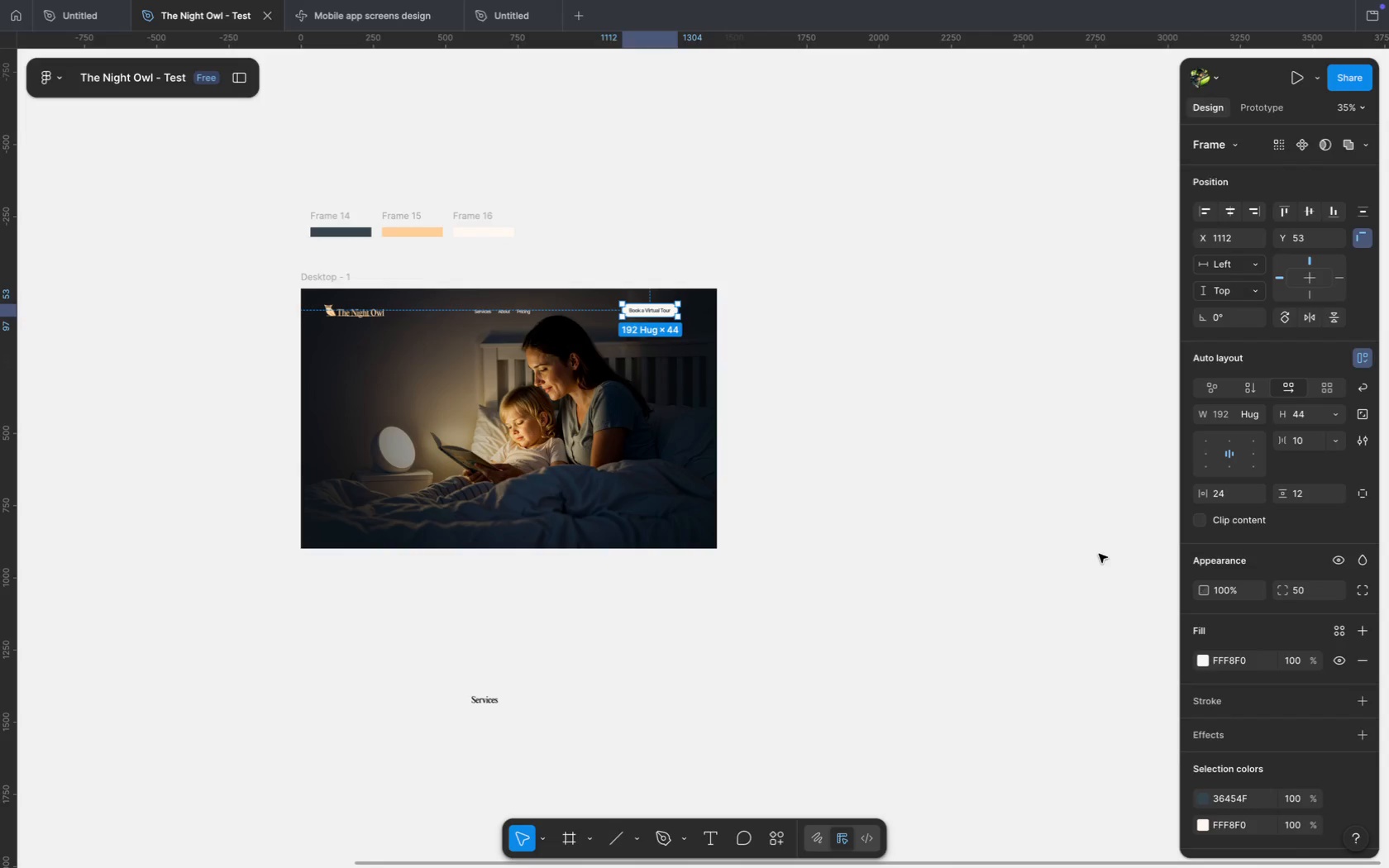 
wait(5.75)
 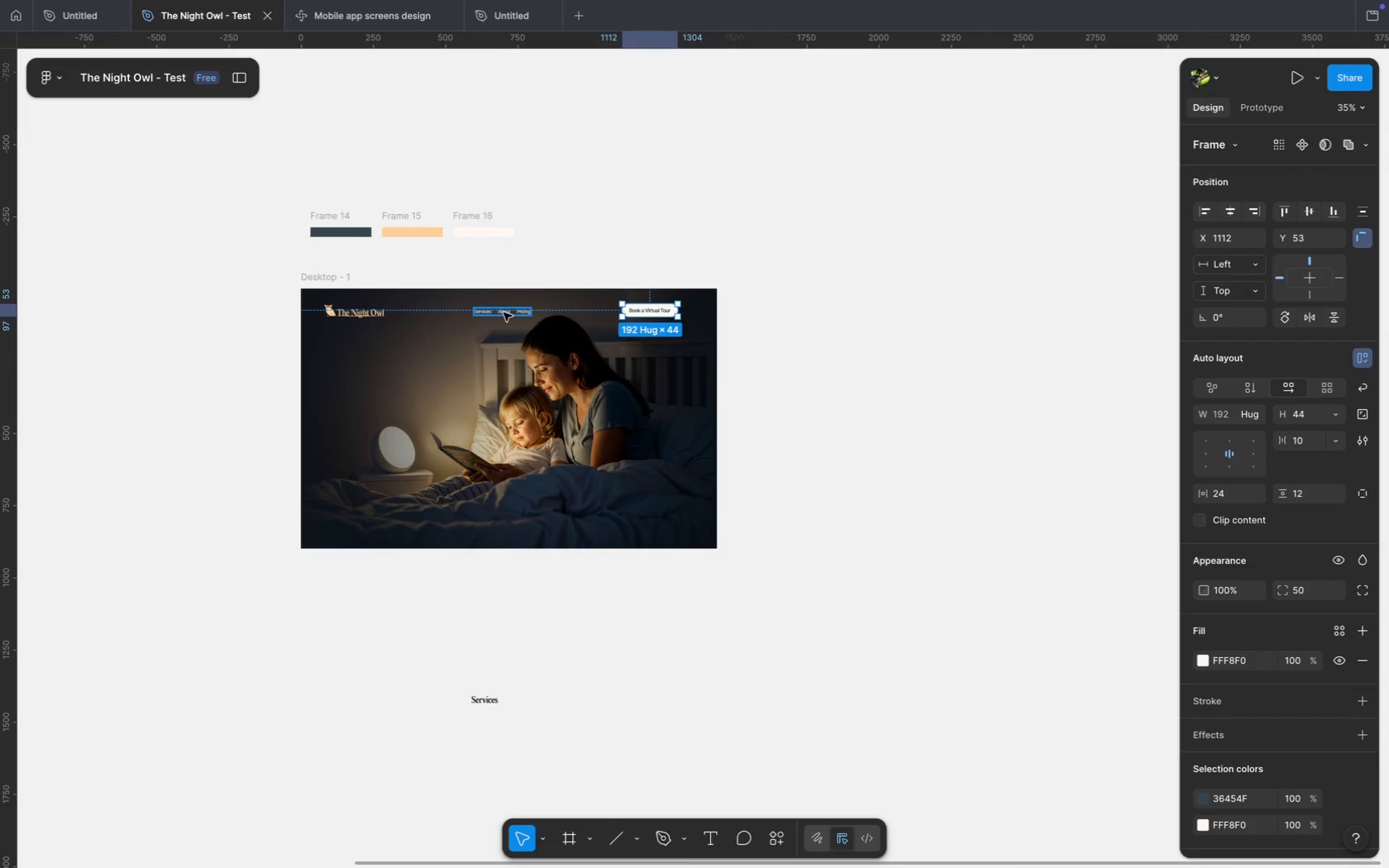 
double_click([504, 312])
 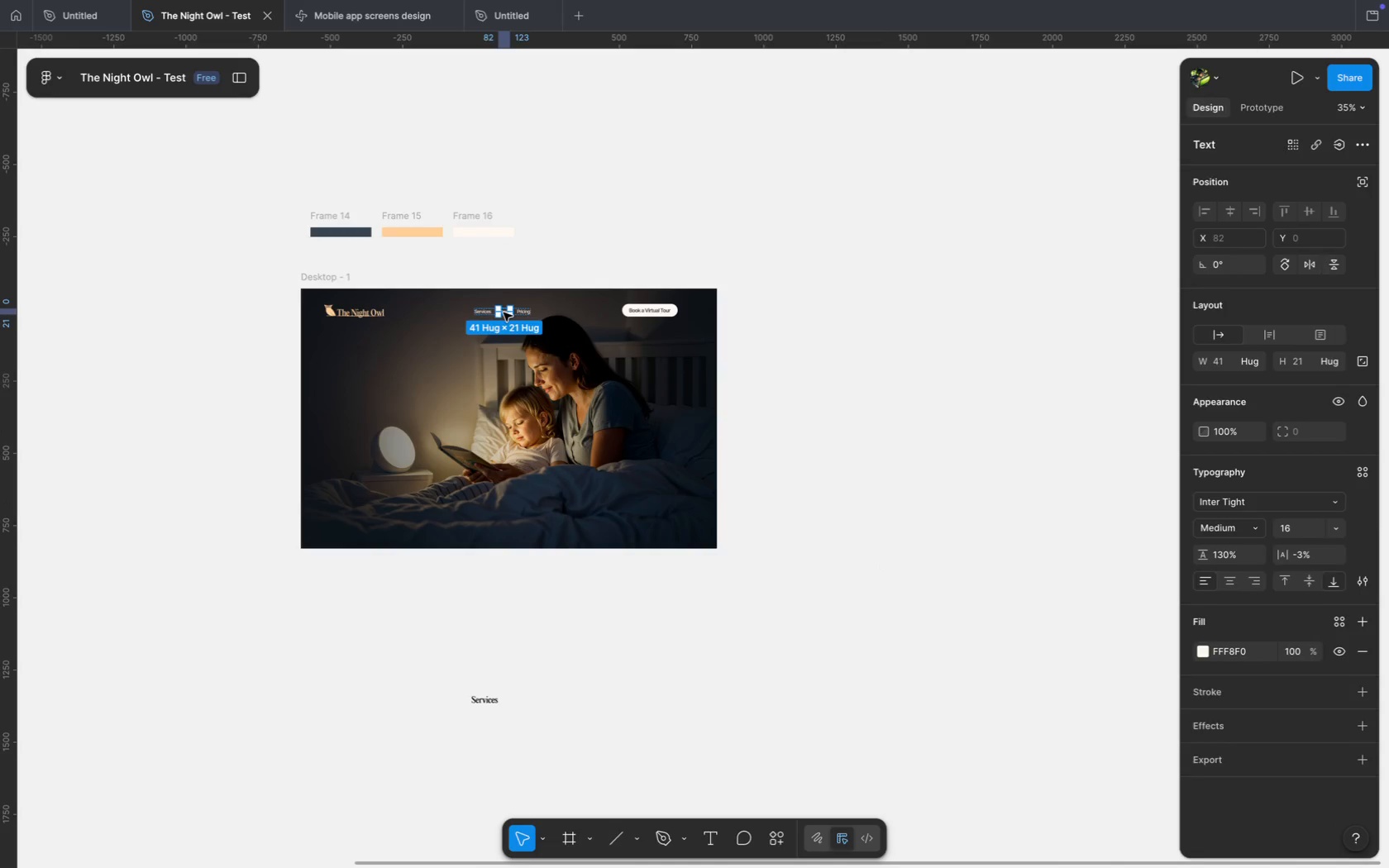 
key(Meta+D)
 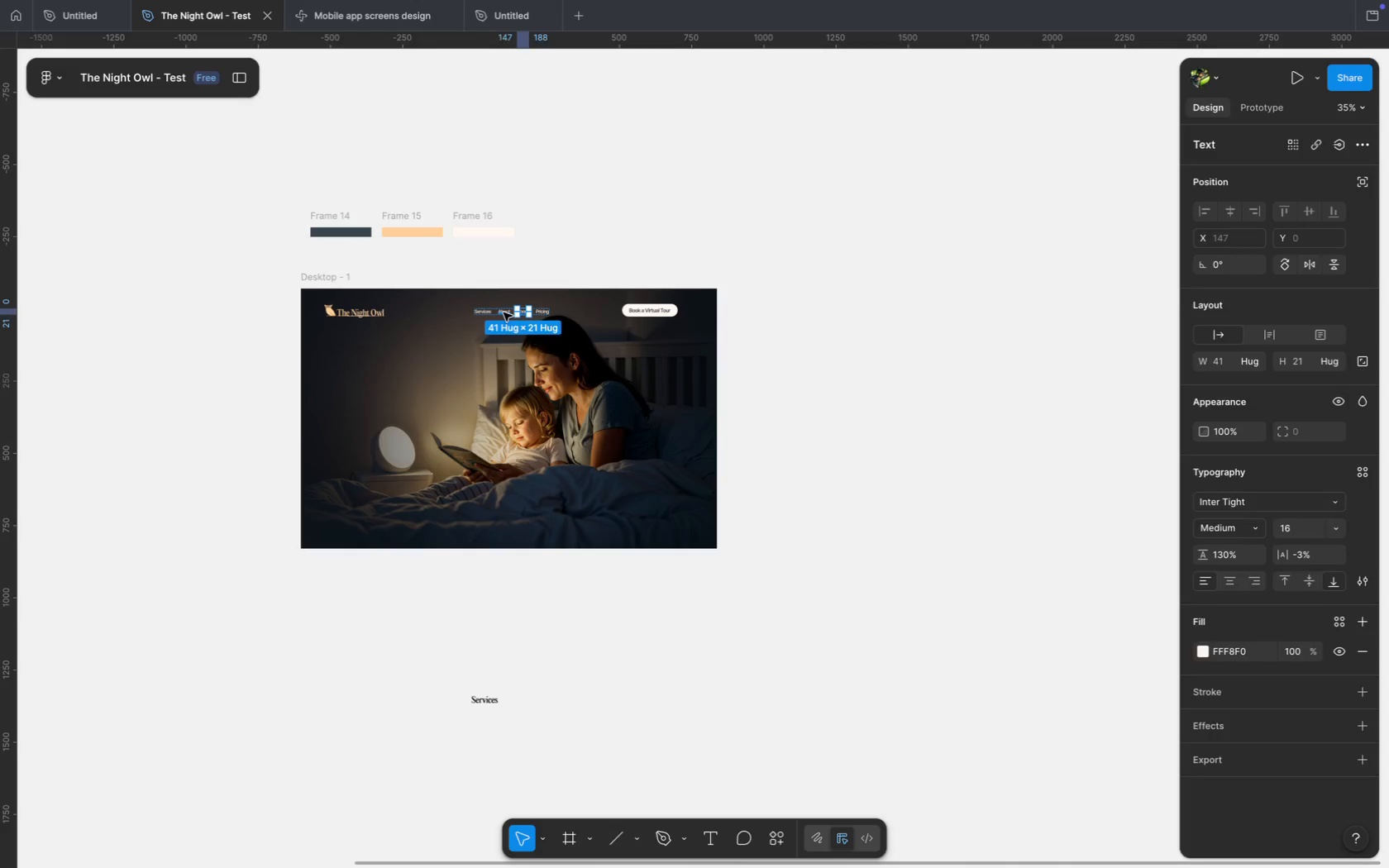 
double_click([504, 312])
 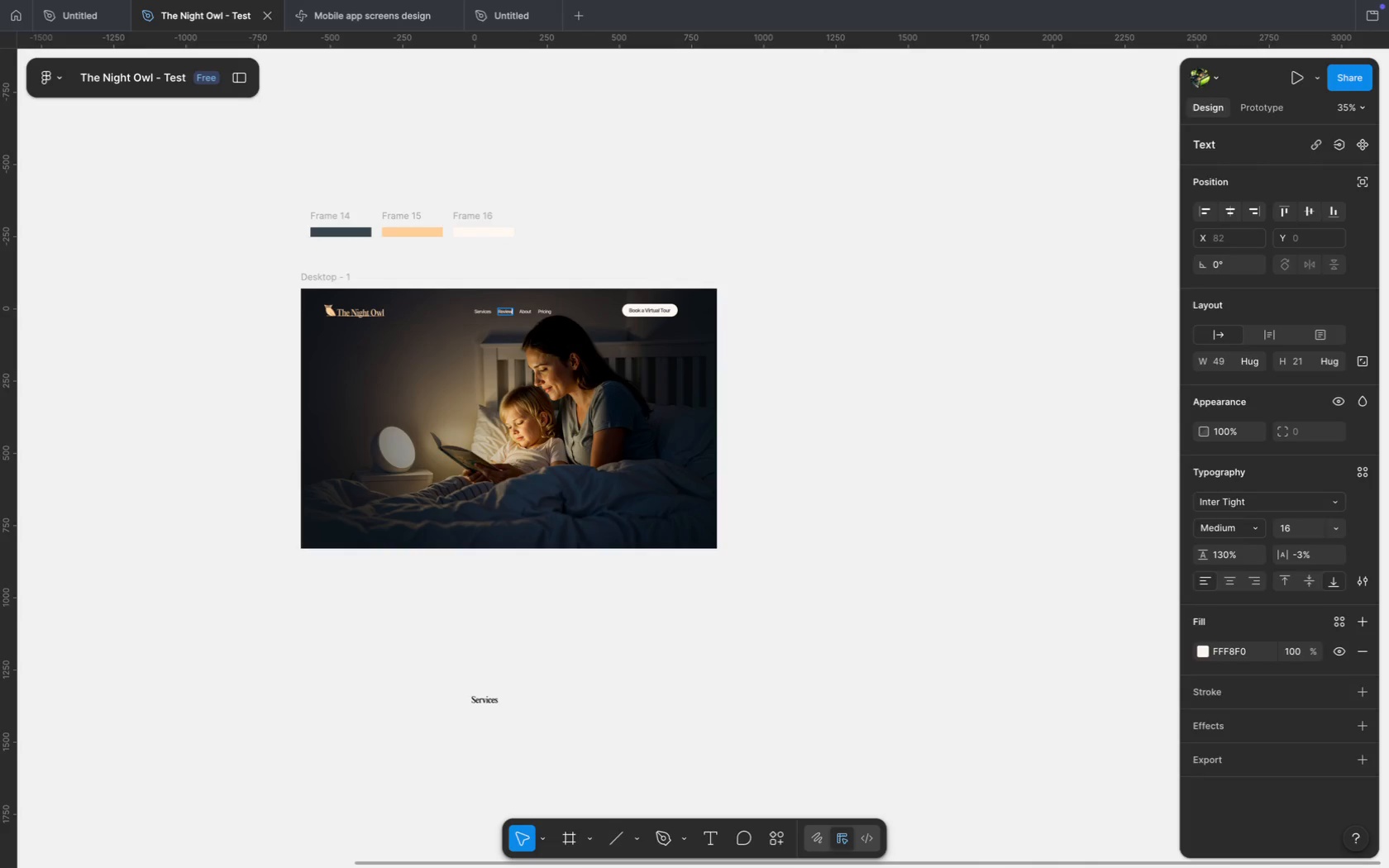 
type(Review)
 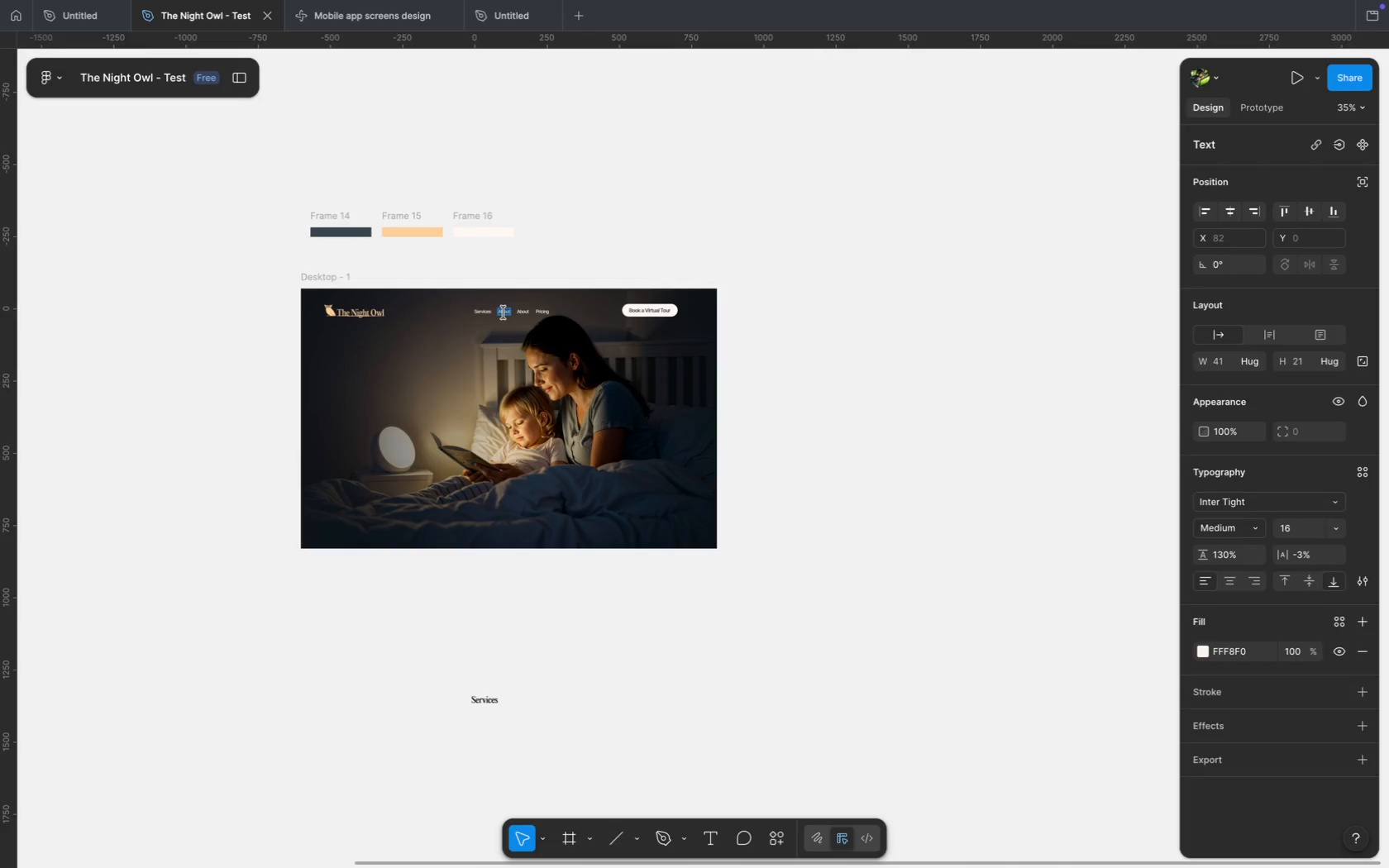 
left_click([842, 449])
 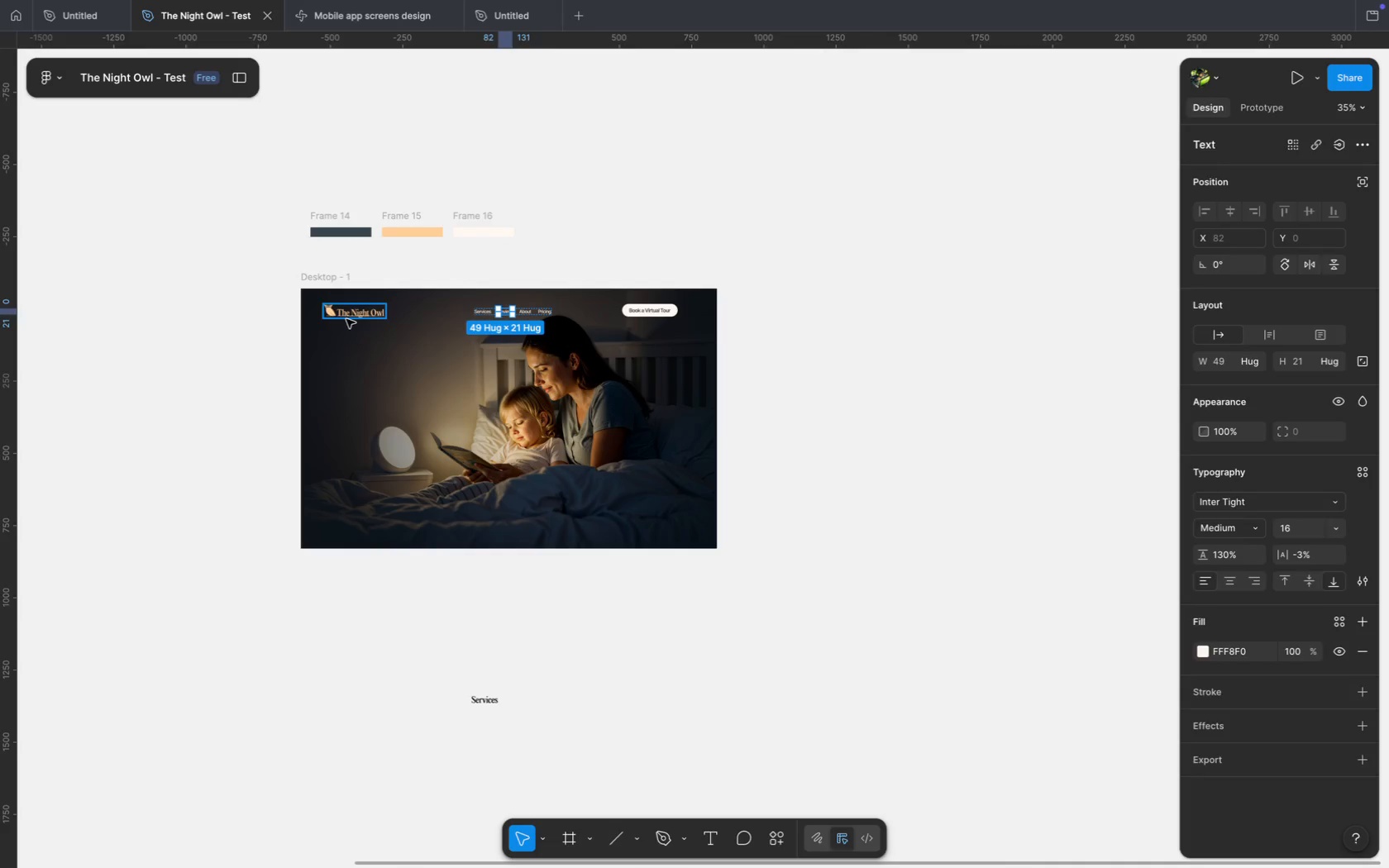 
left_click([346, 319])
 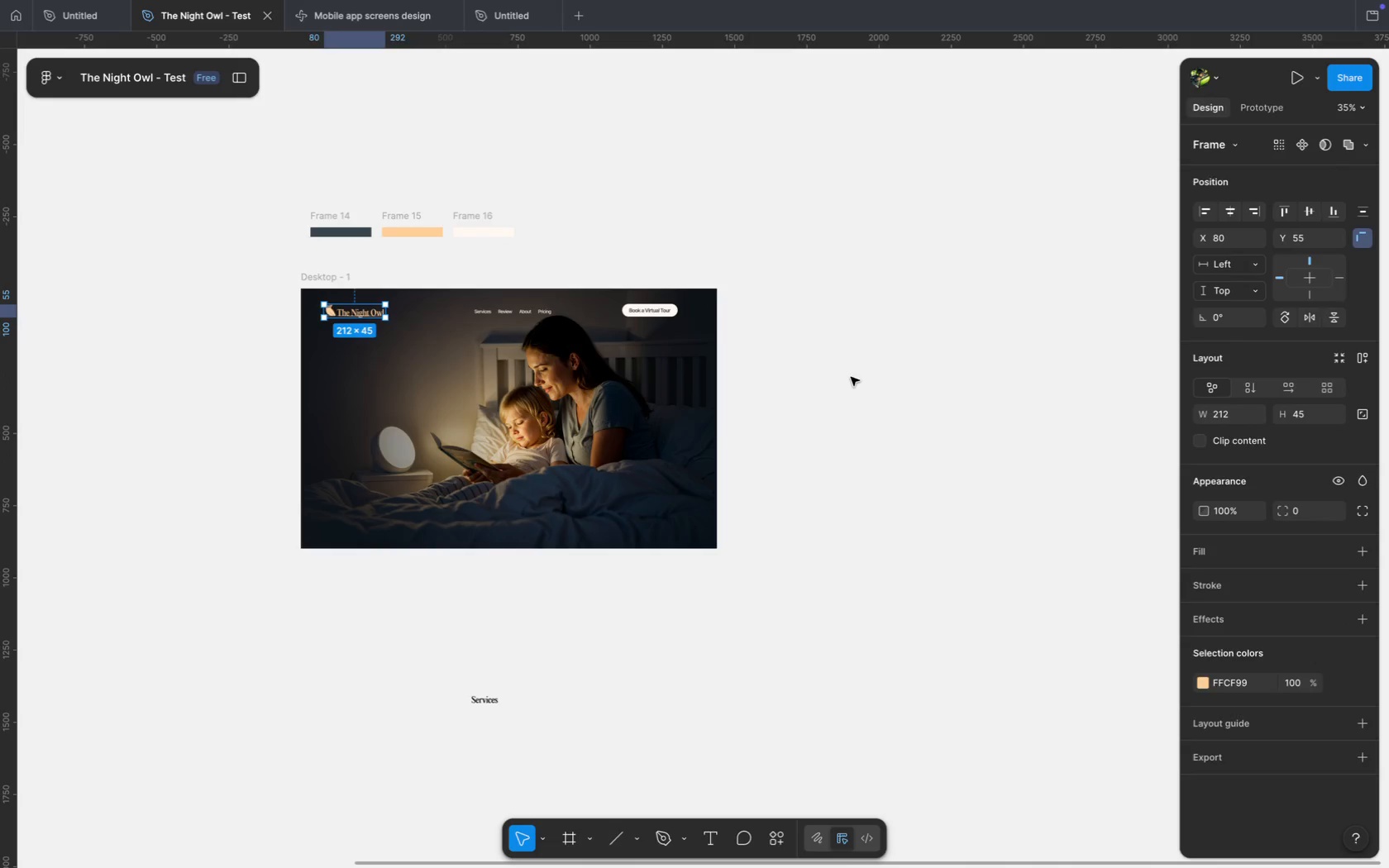 
wait(7.27)
 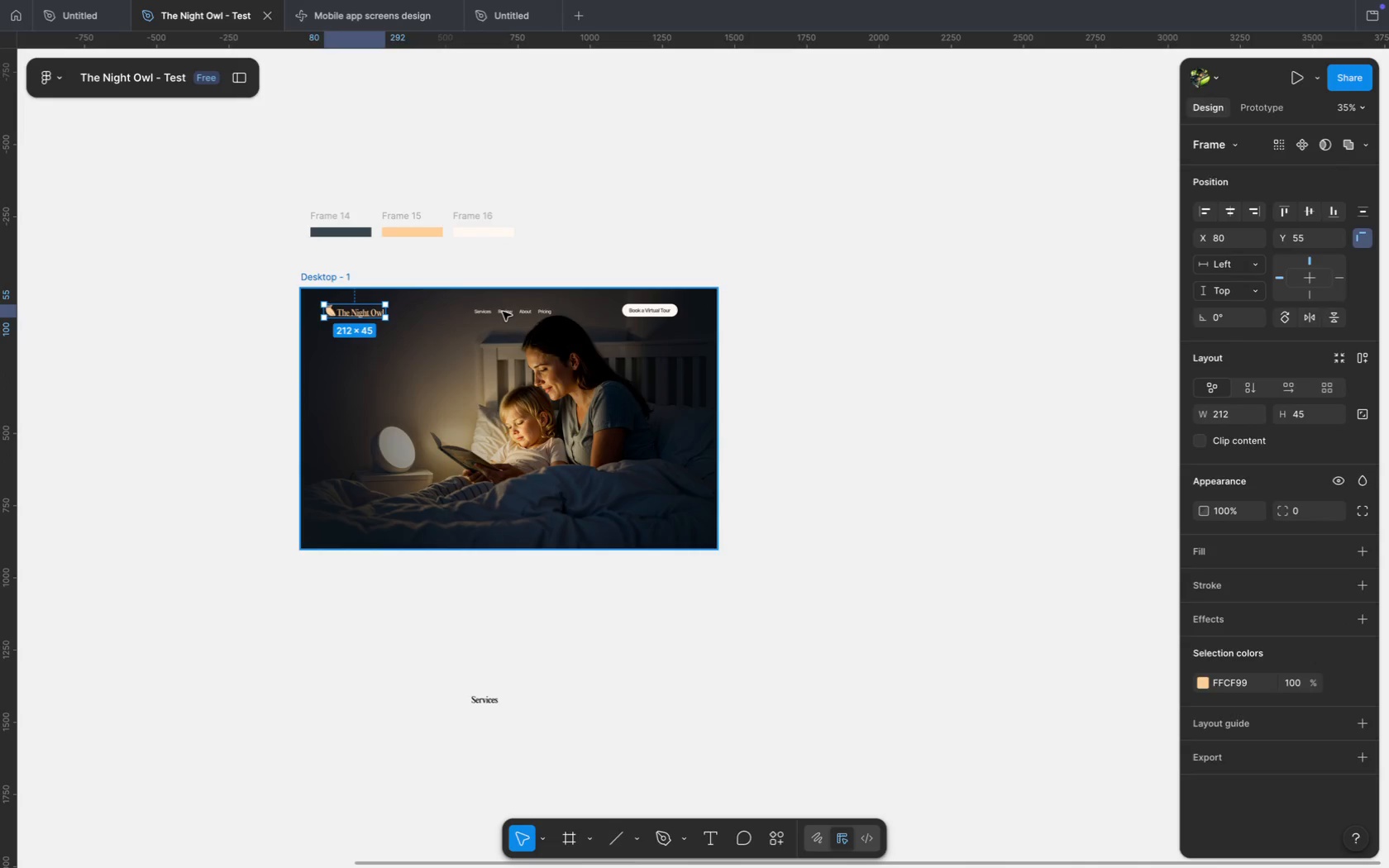 
left_click([233, 83])
 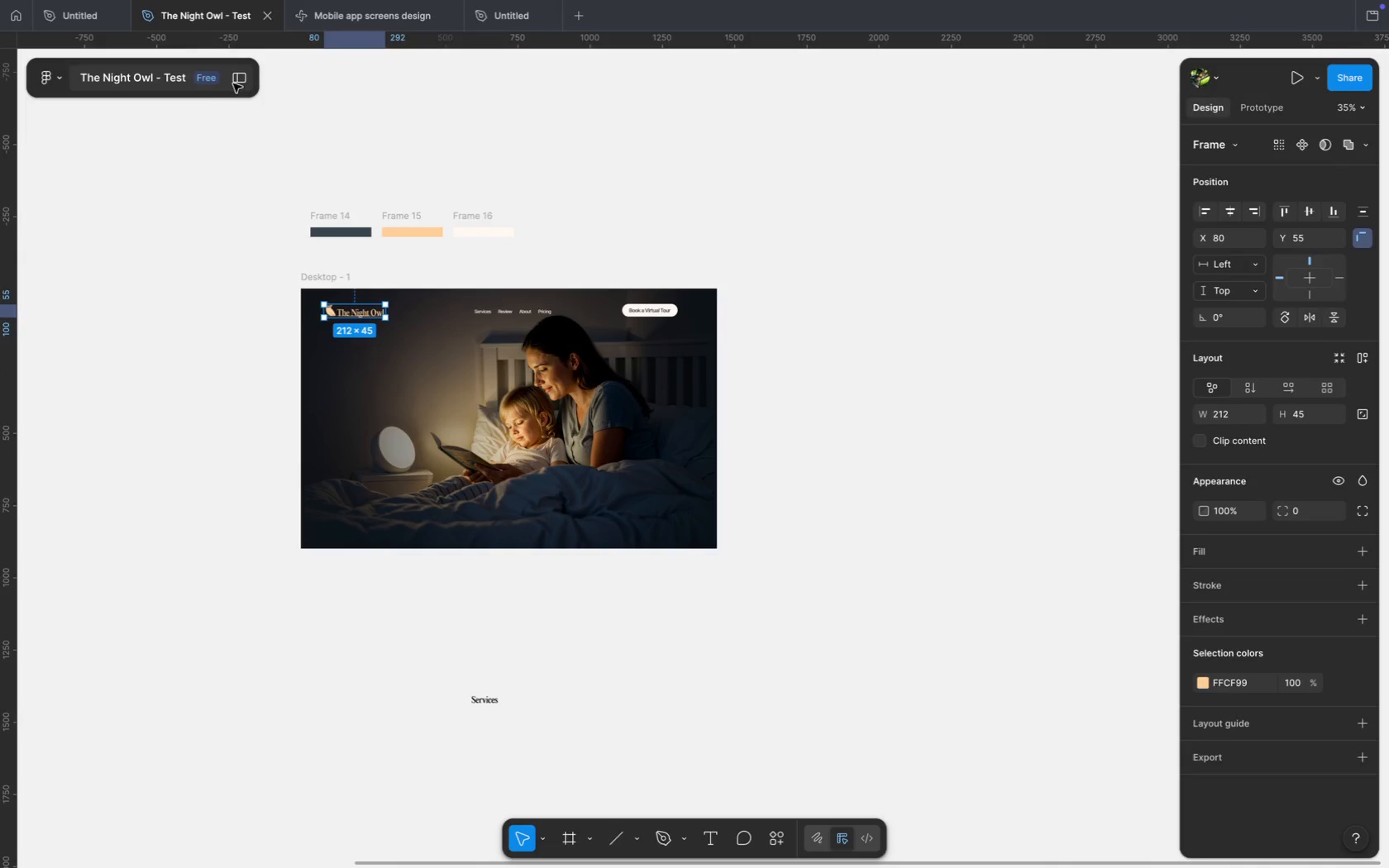 
double_click([96, 498])
 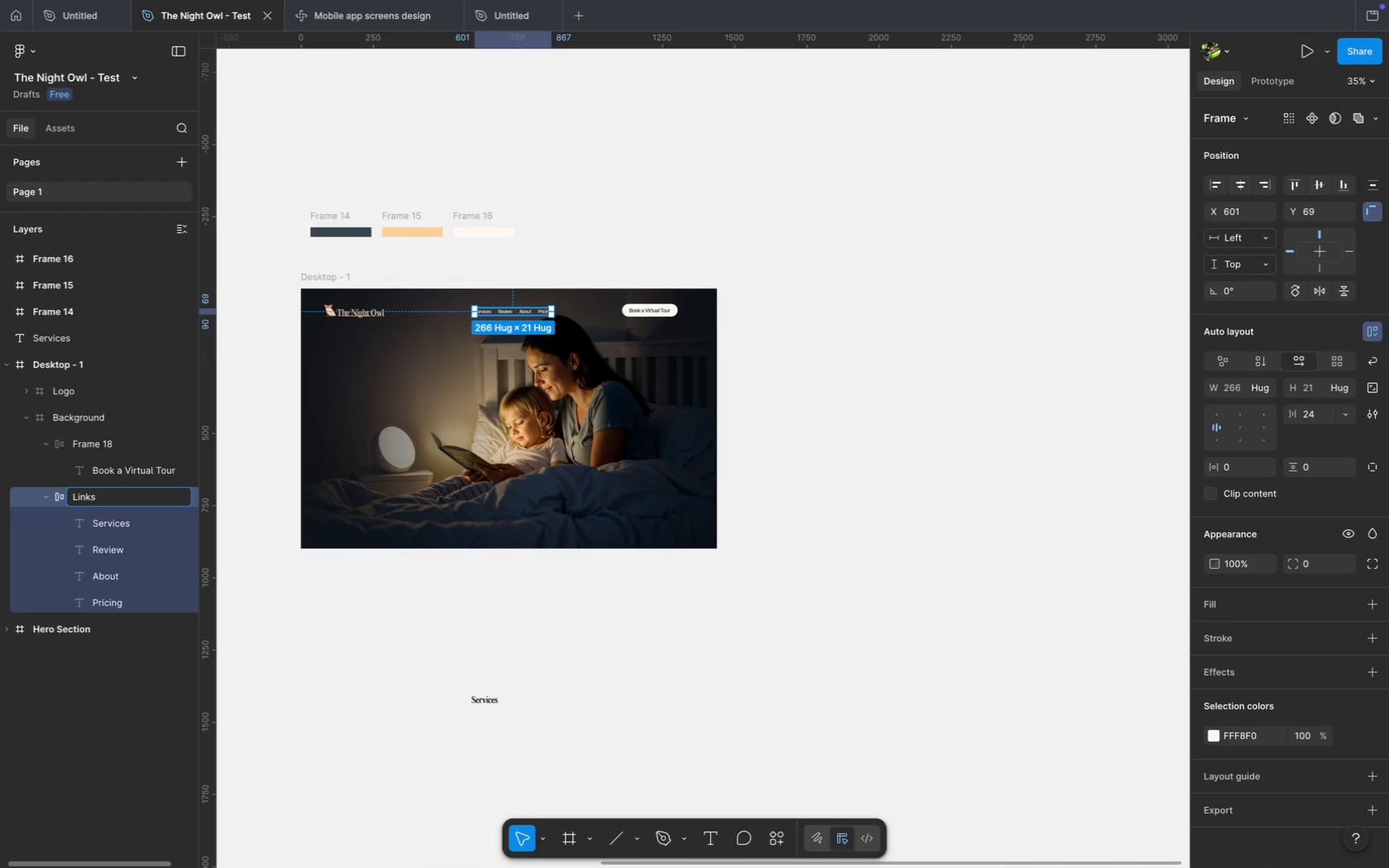 
type(Links)
 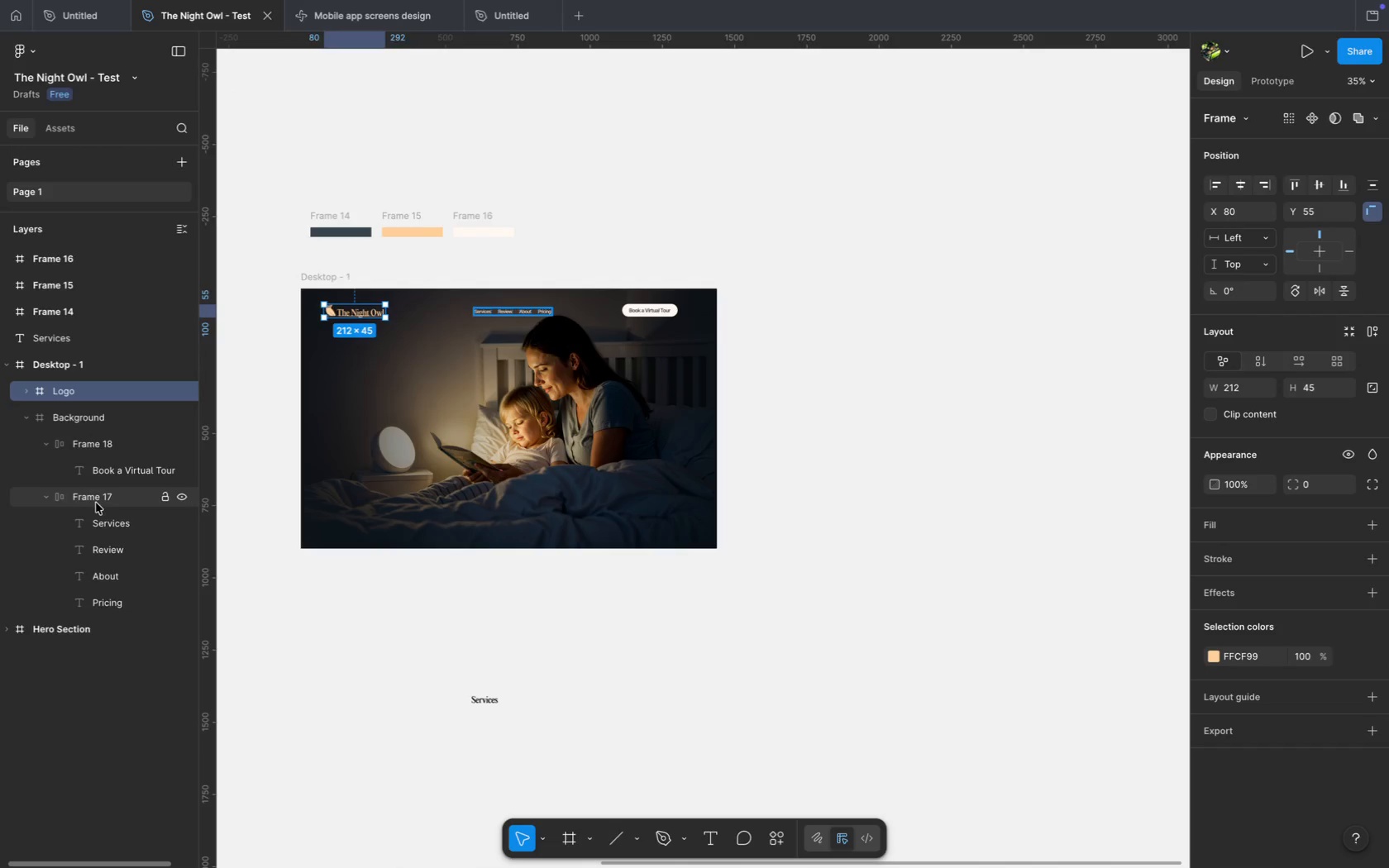 
left_click([44, 498])
 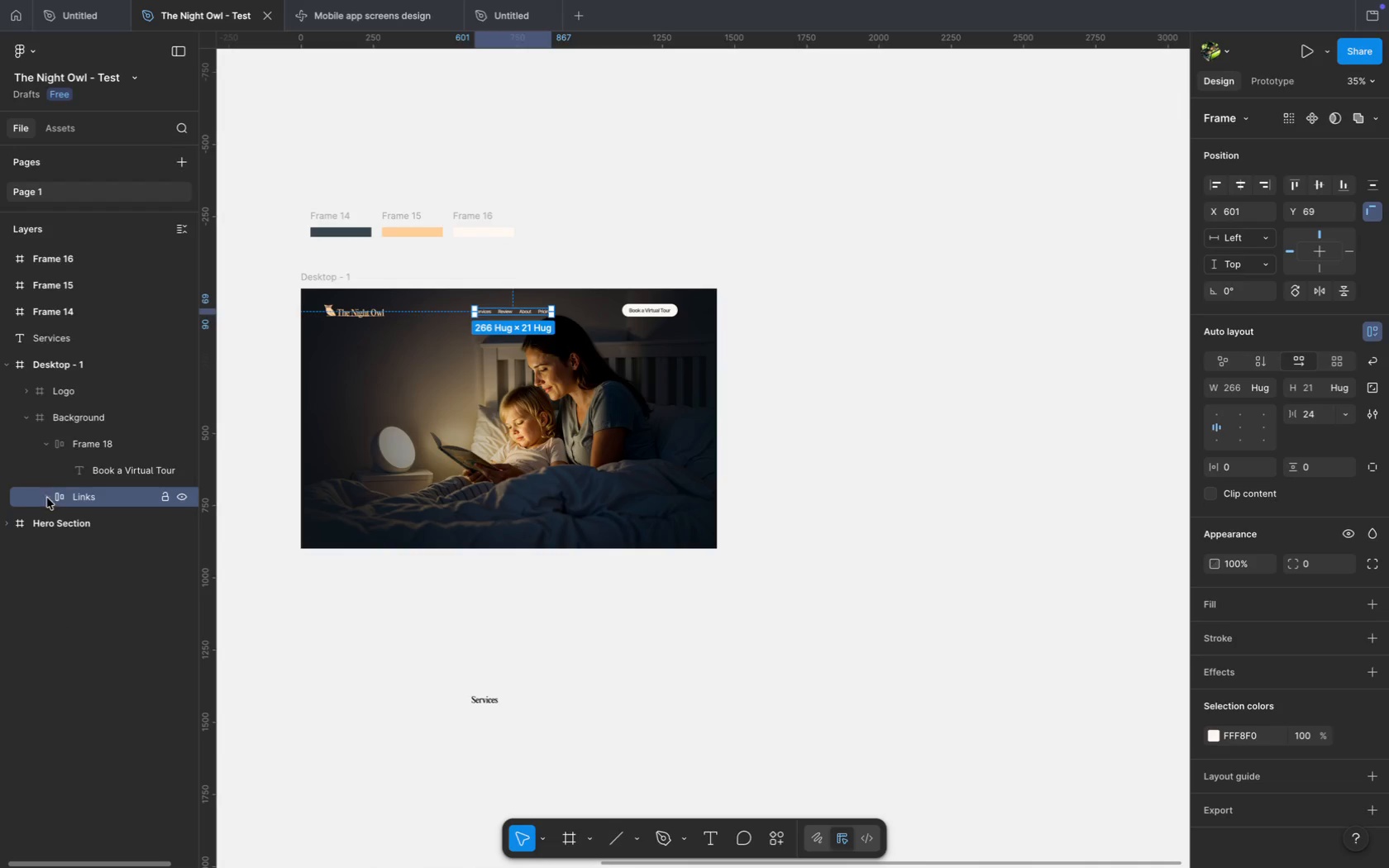 
double_click([97, 446])
 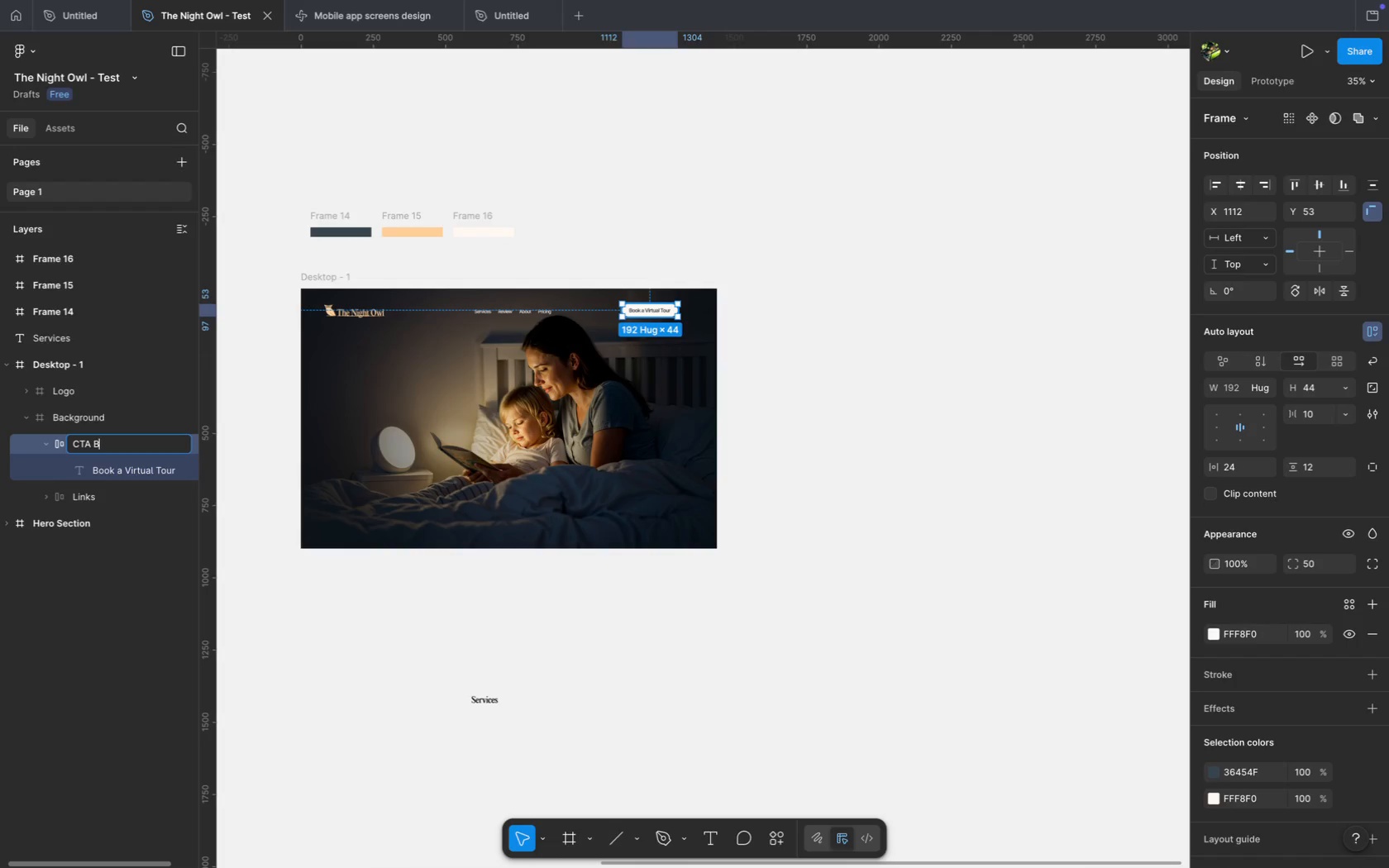 
type(CTA b)
key(Backspace)
type(Button)
 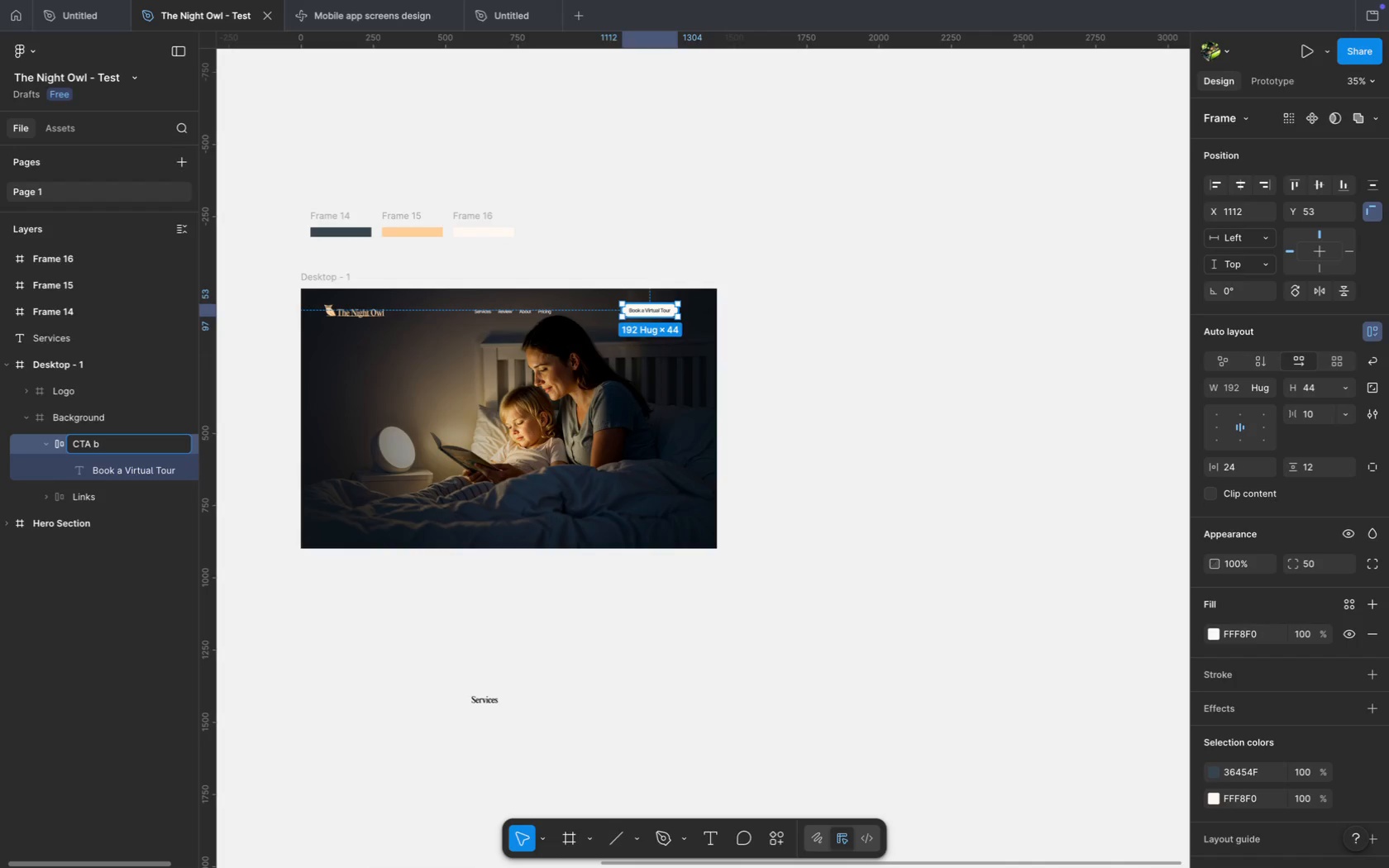 
left_click([51, 448])
 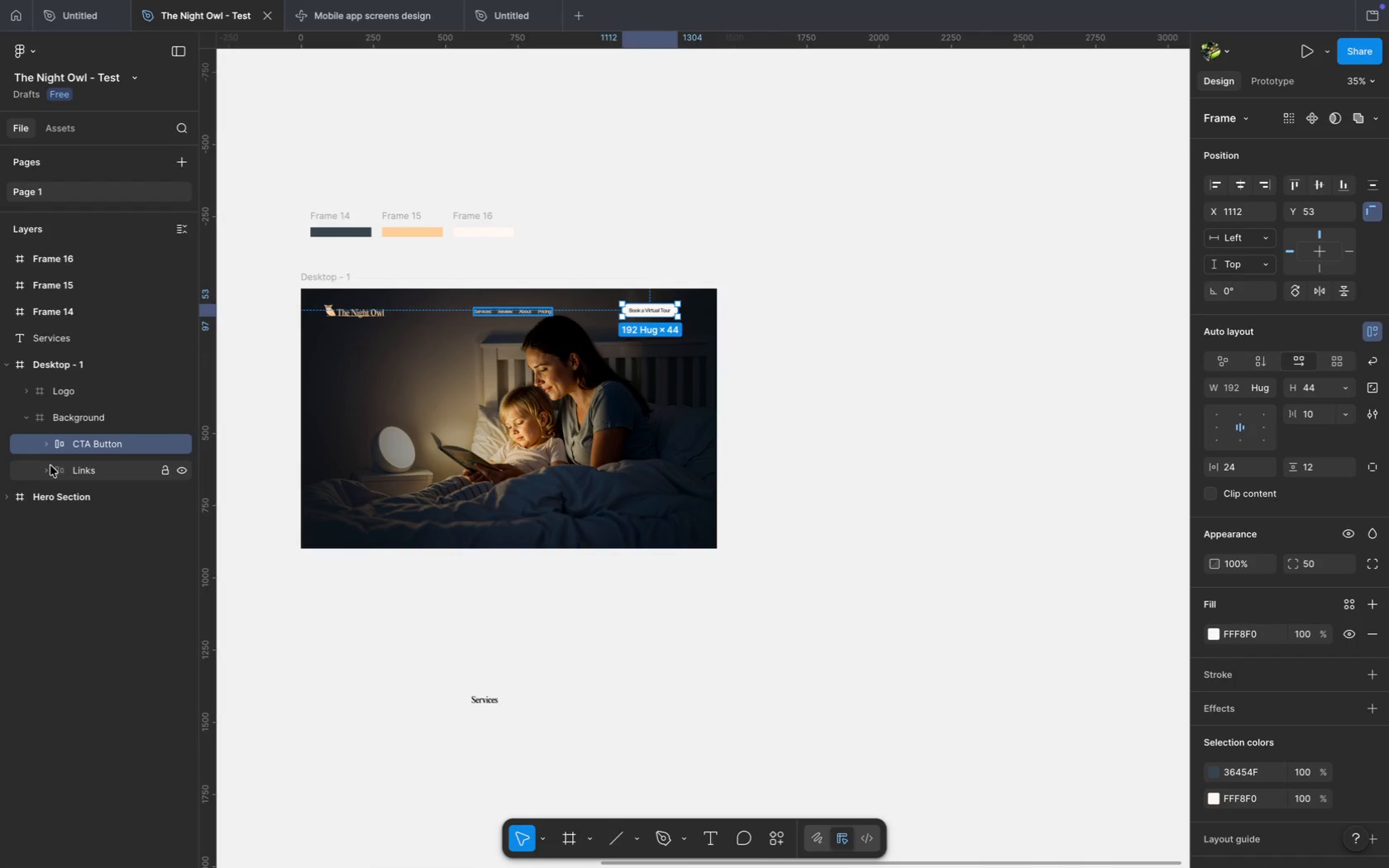 
hold_key(key=ShiftLeft, duration=0.31)
left_click([50, 467])
 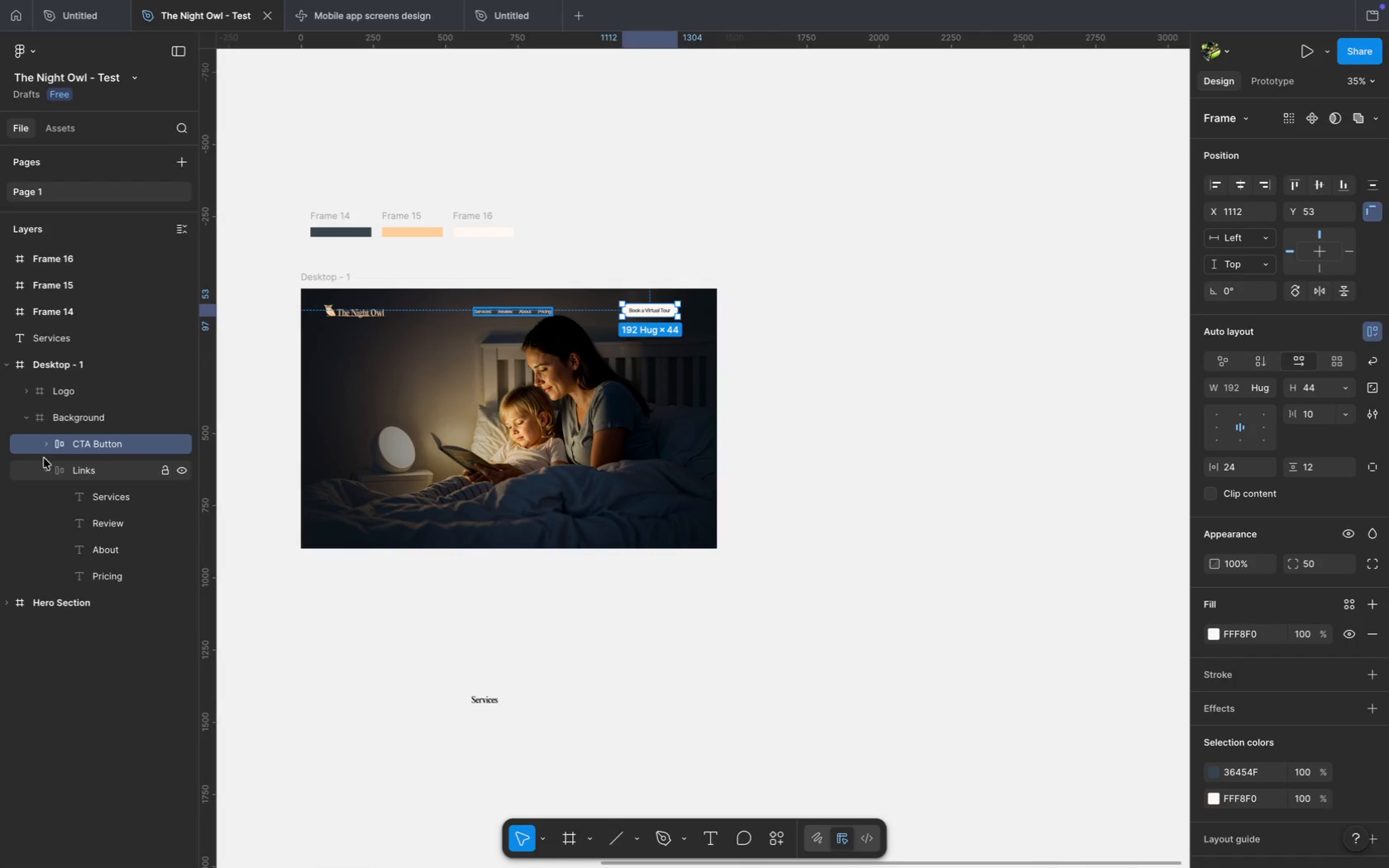 
left_click([42, 465])
 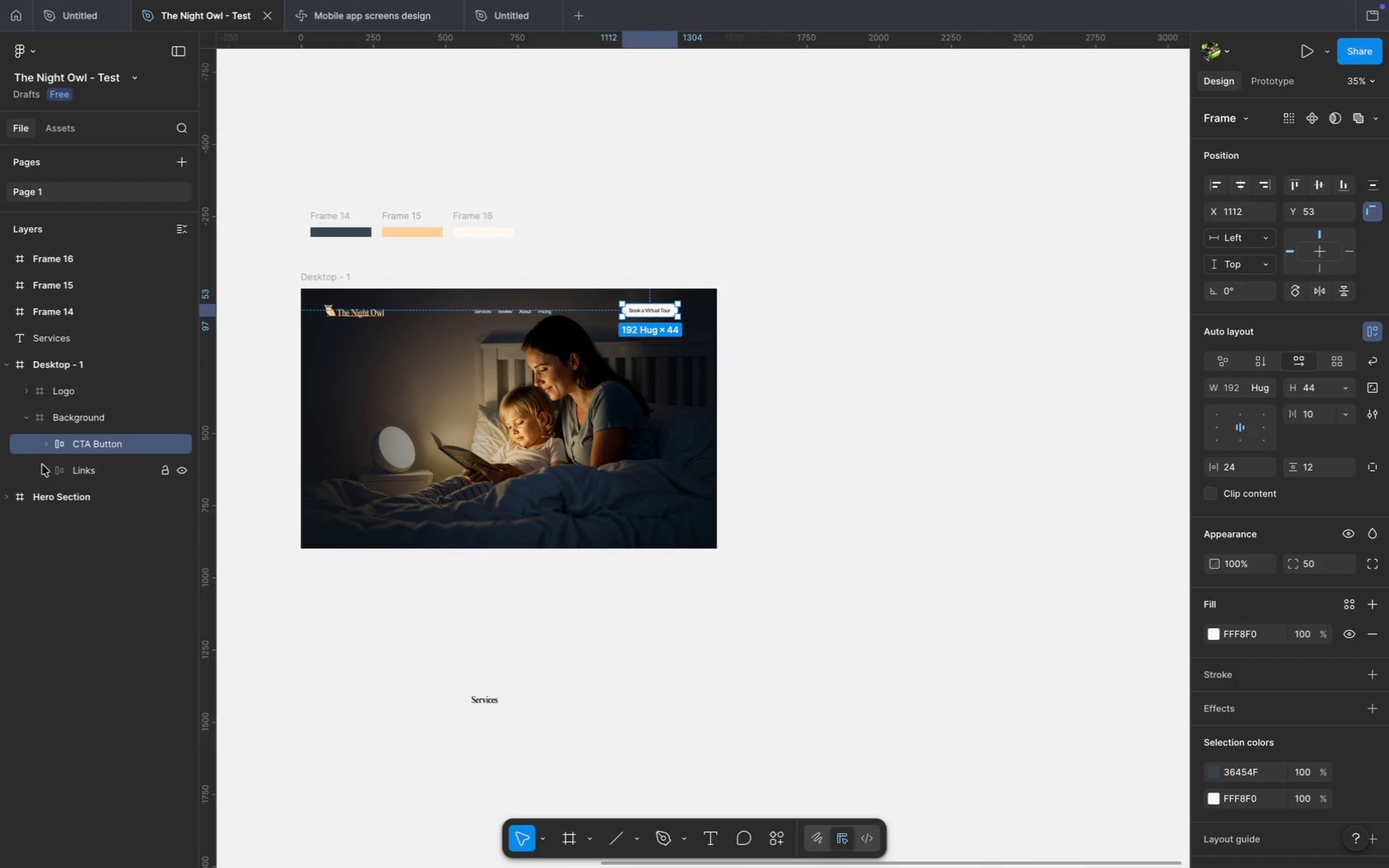 
hold_key(key=ShiftLeft, duration=0.6)
left_click([96, 473])
 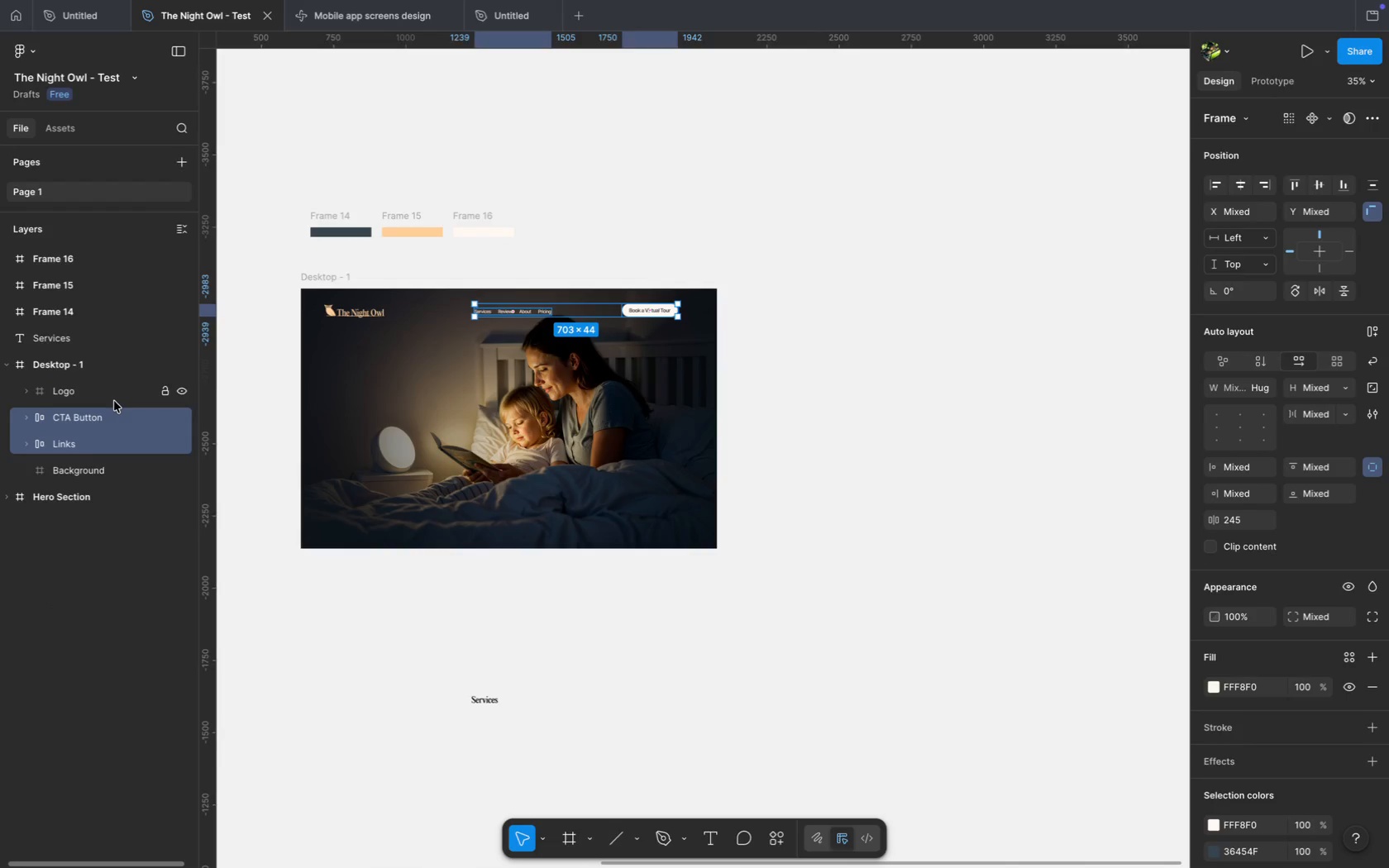 
left_click_drag(start_coordinate=[121, 449], to_coordinate=[114, 401])
 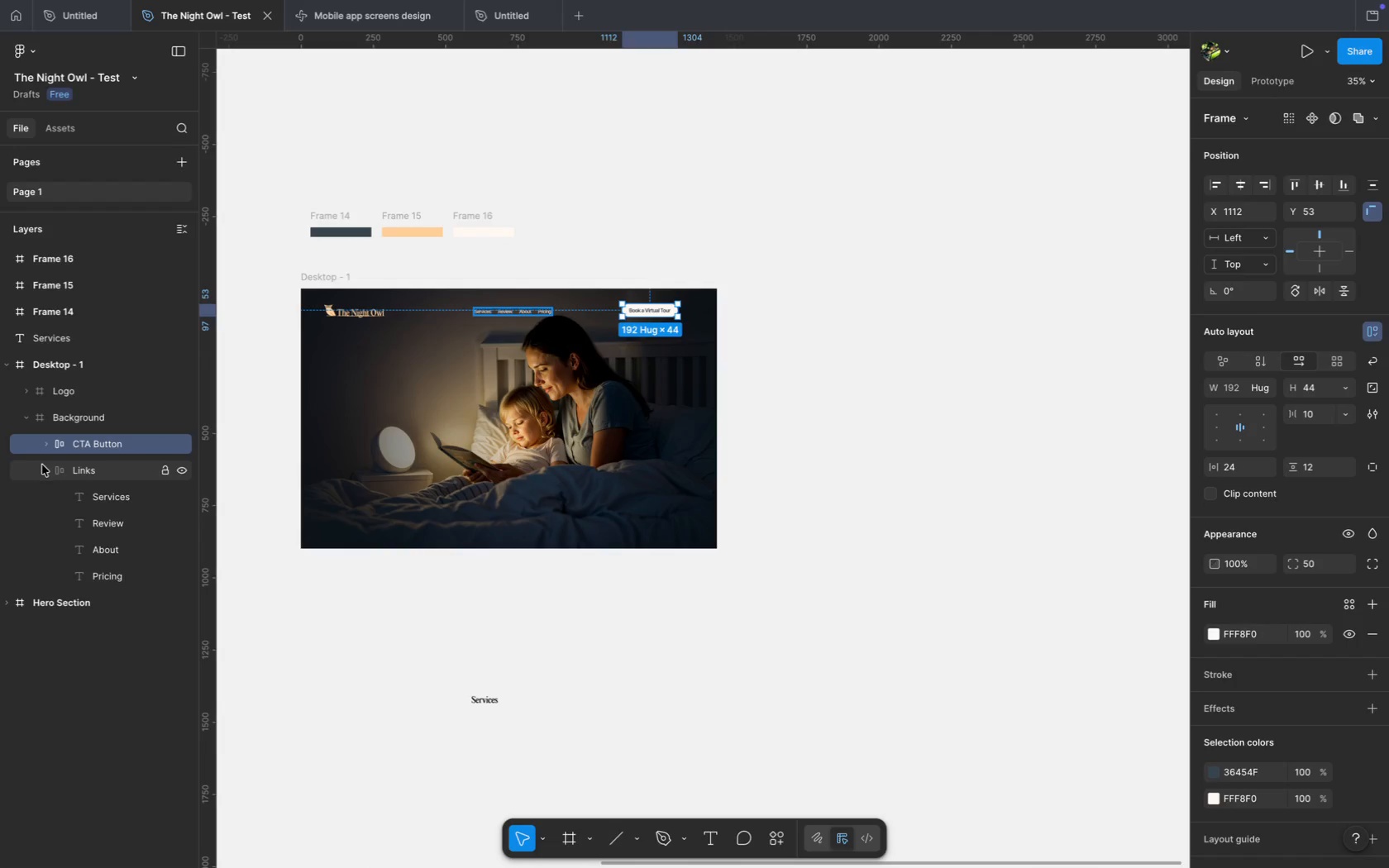 
left_click([111, 401])
 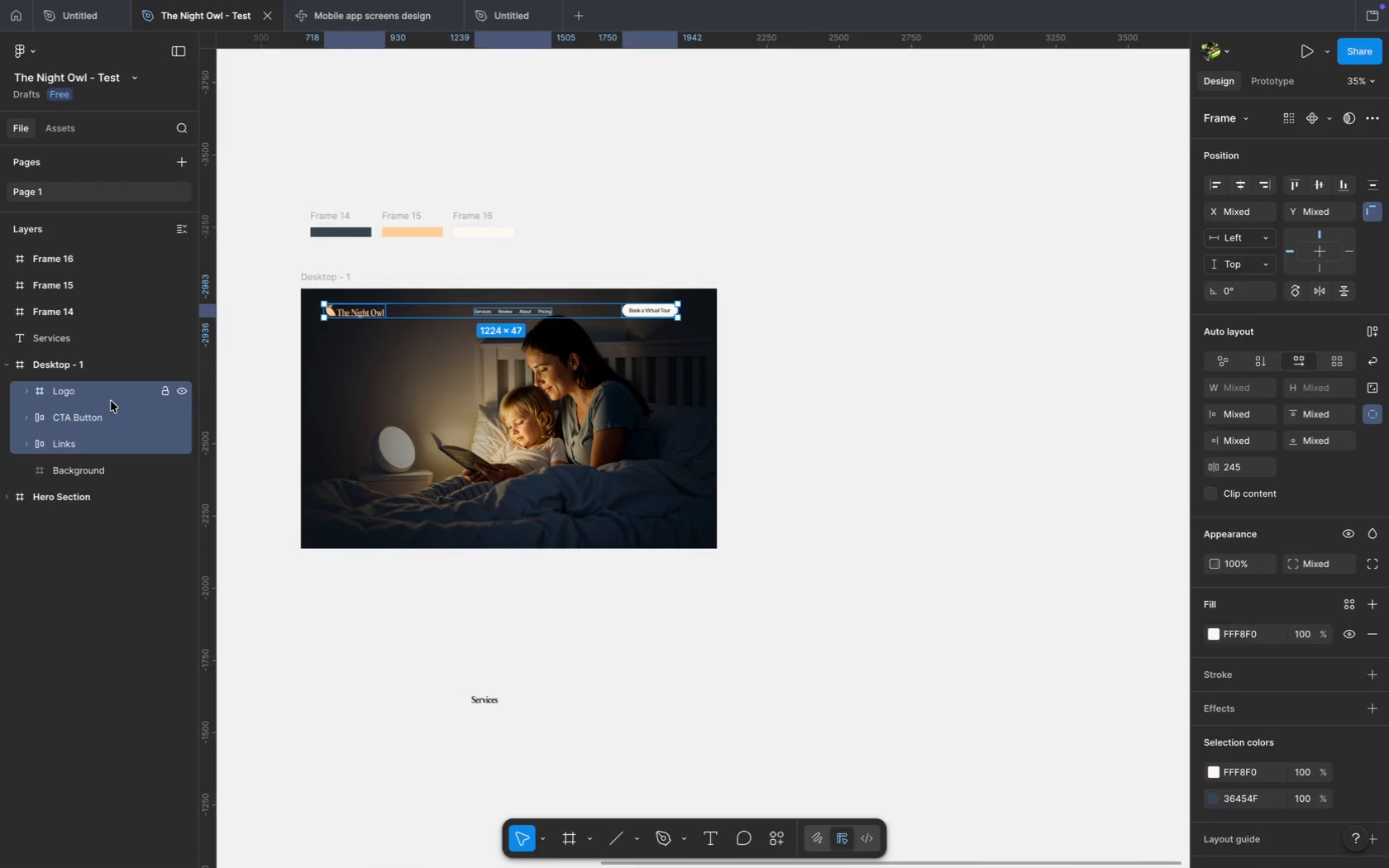 
key(Shift+A)
 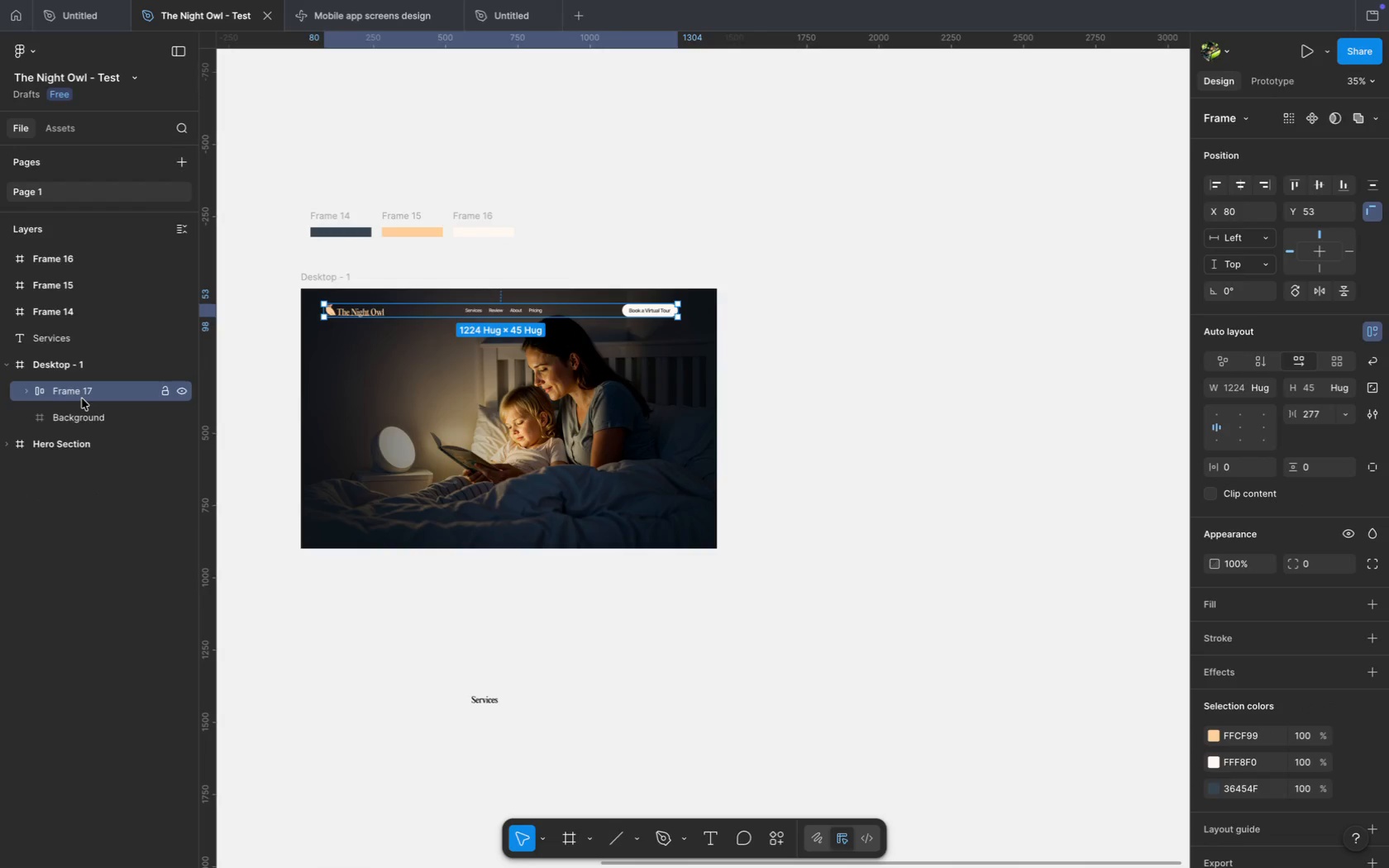 
double_click([80, 395])
 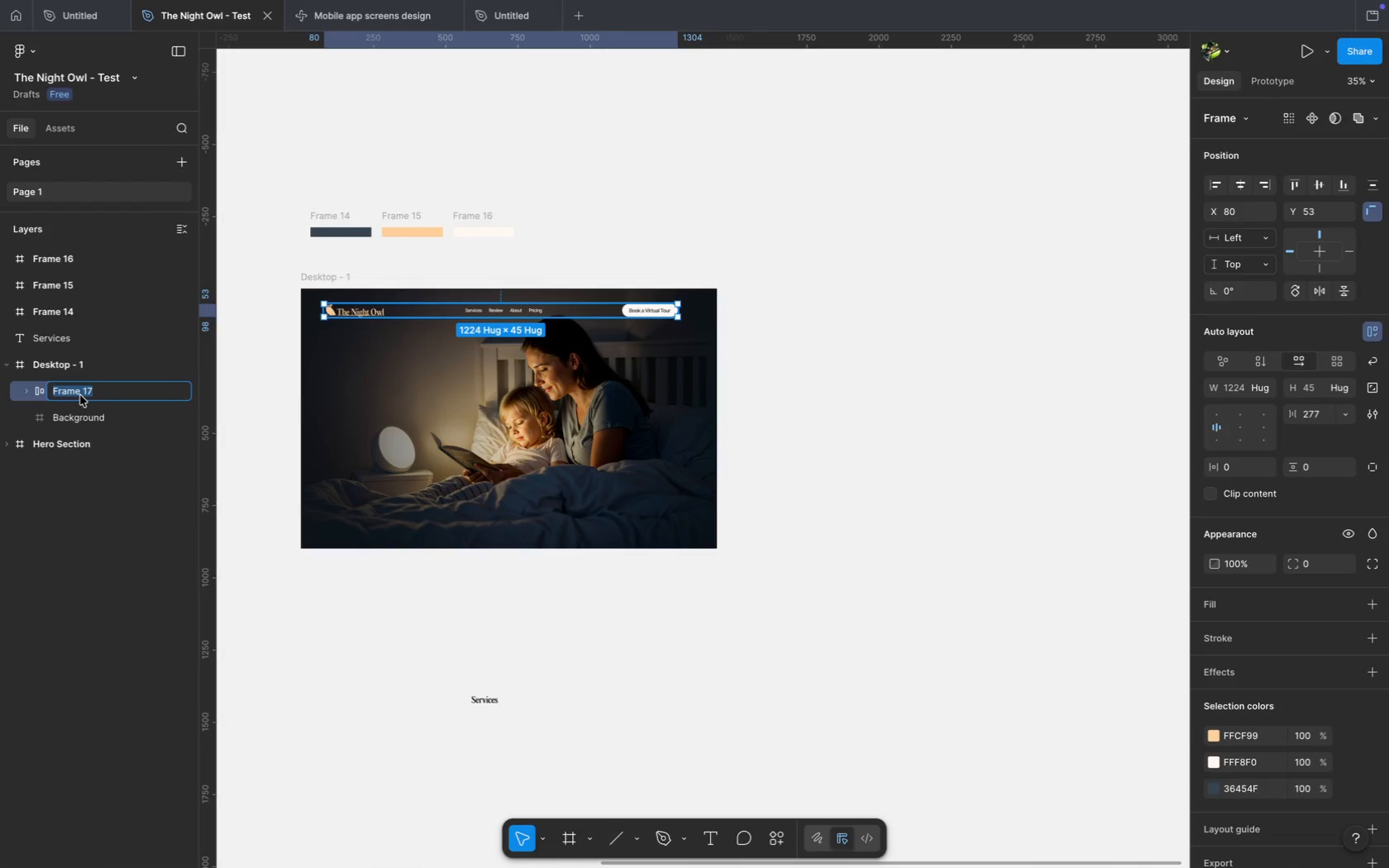 
type(Nav Bar)
 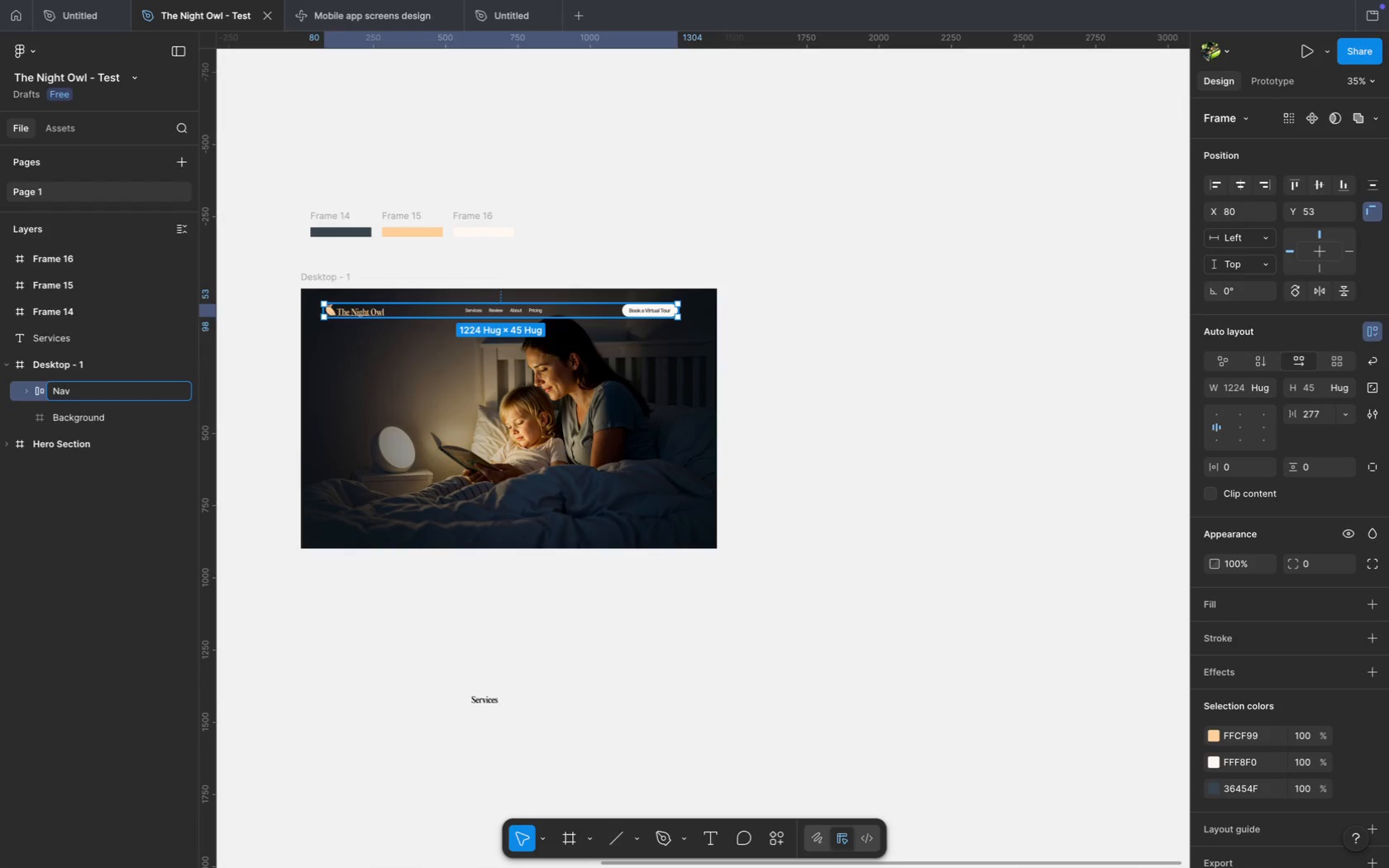 
 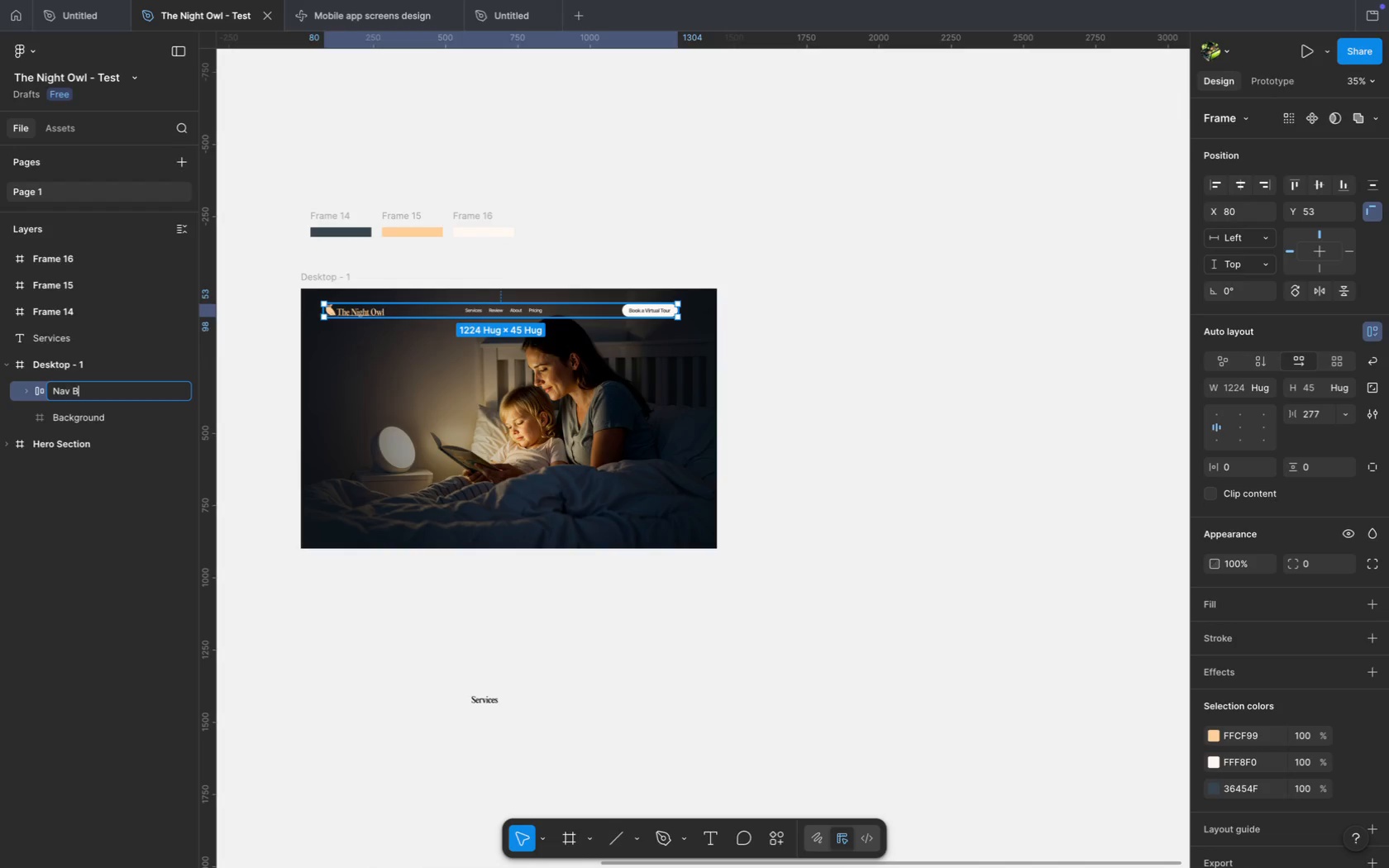 
key(Alt+AltRight)
 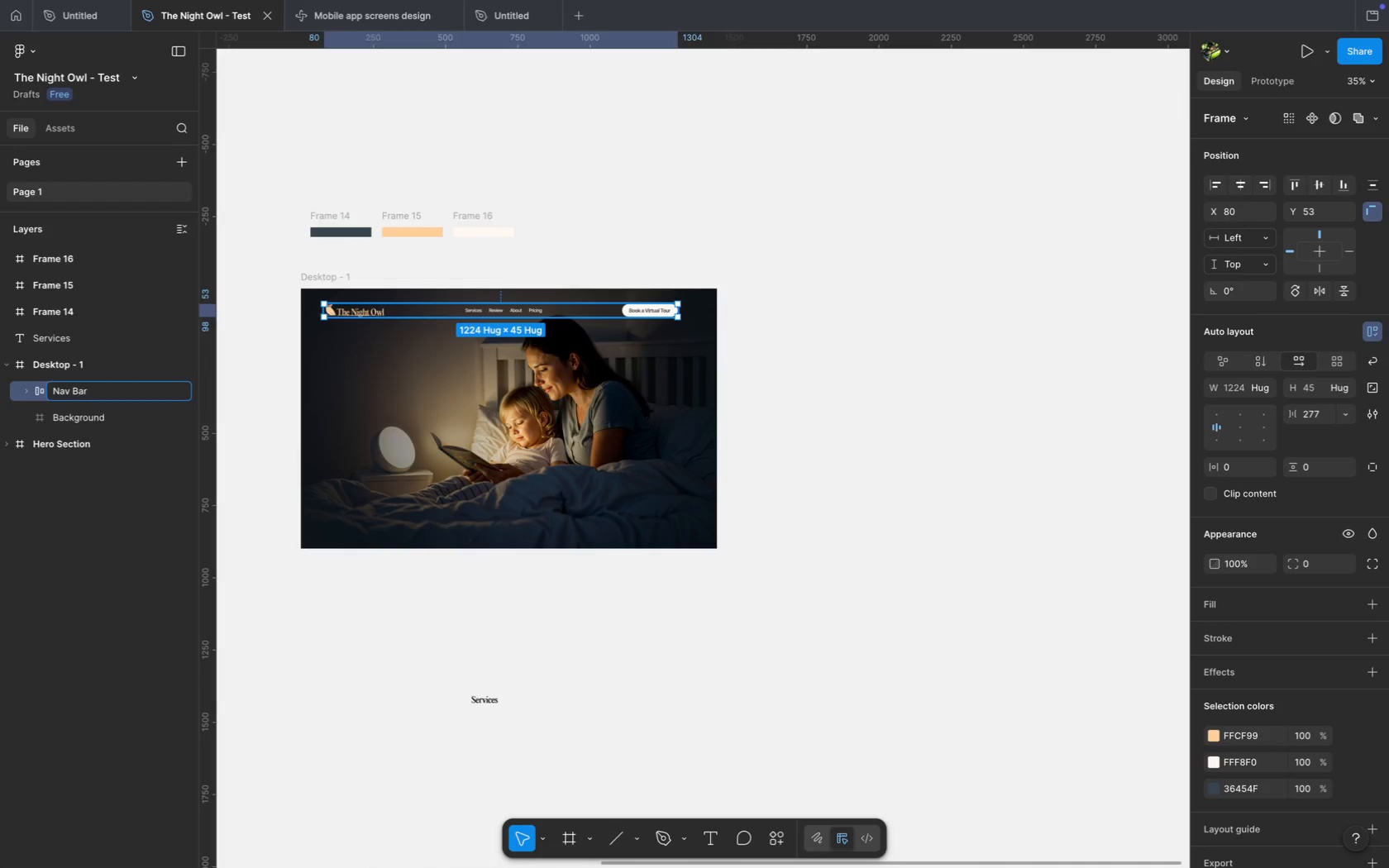 
key(Alt+AltRight)
 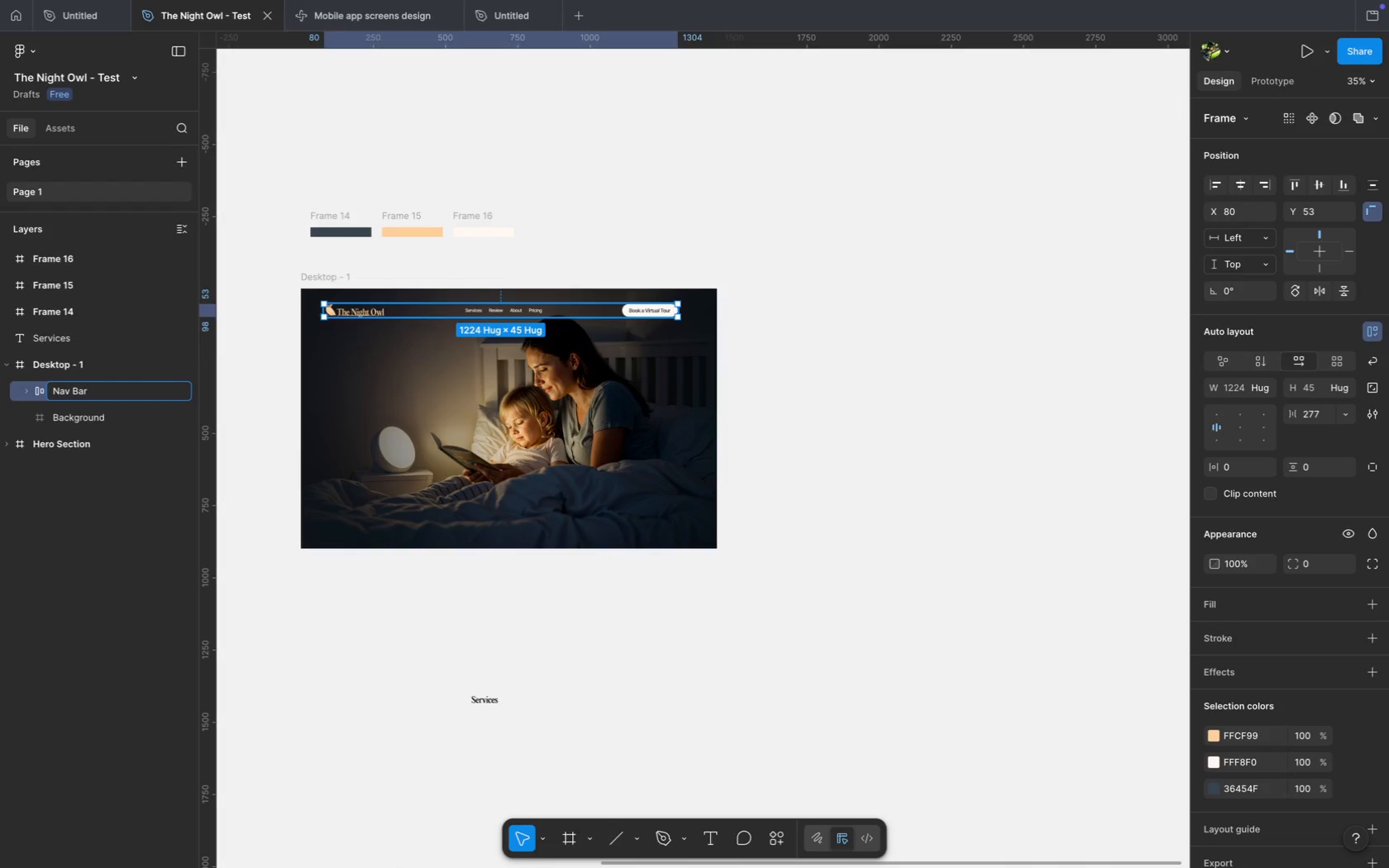 
key(ArrowLeft)
 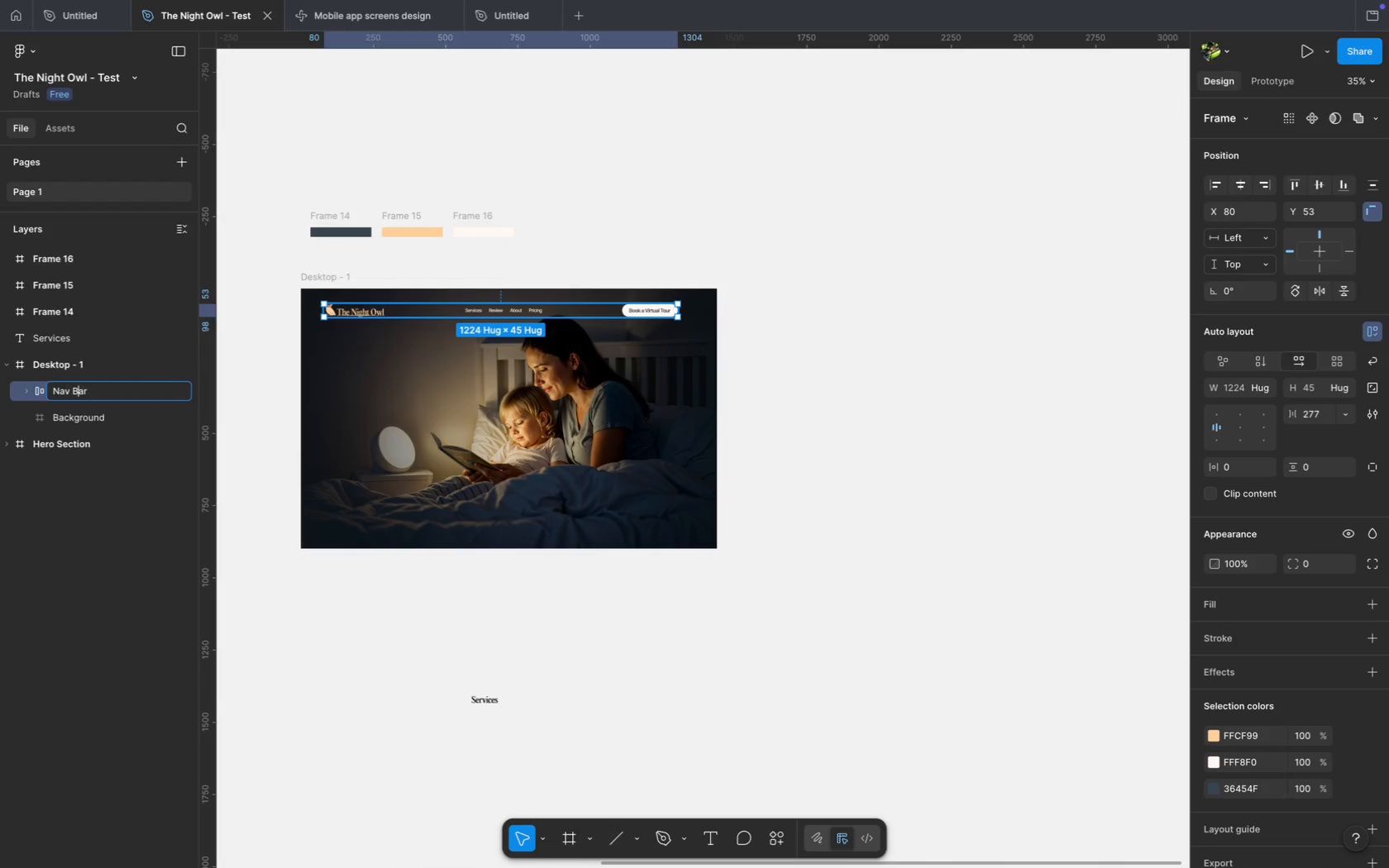 
key(ArrowLeft)
 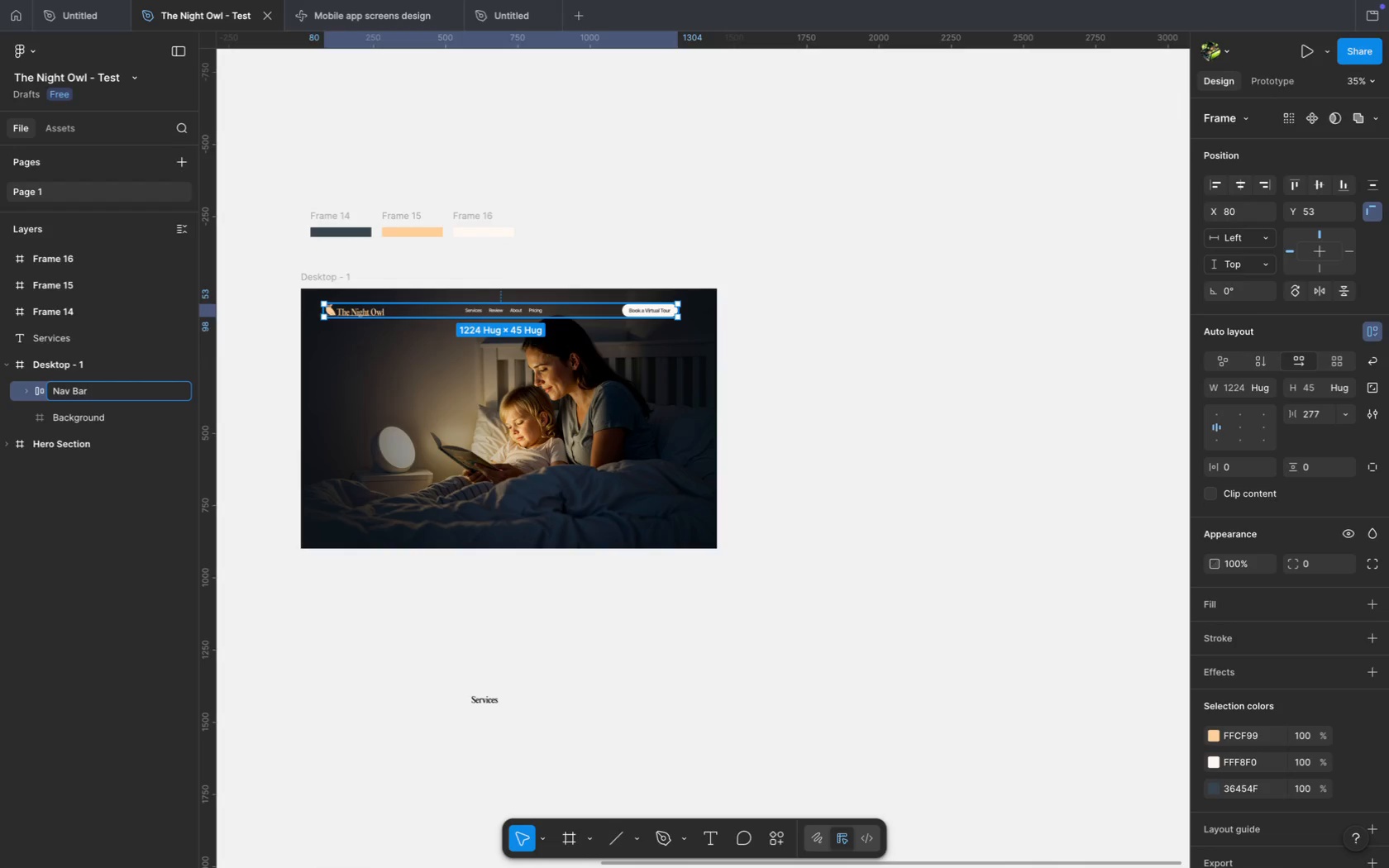 
key(Backspace)
 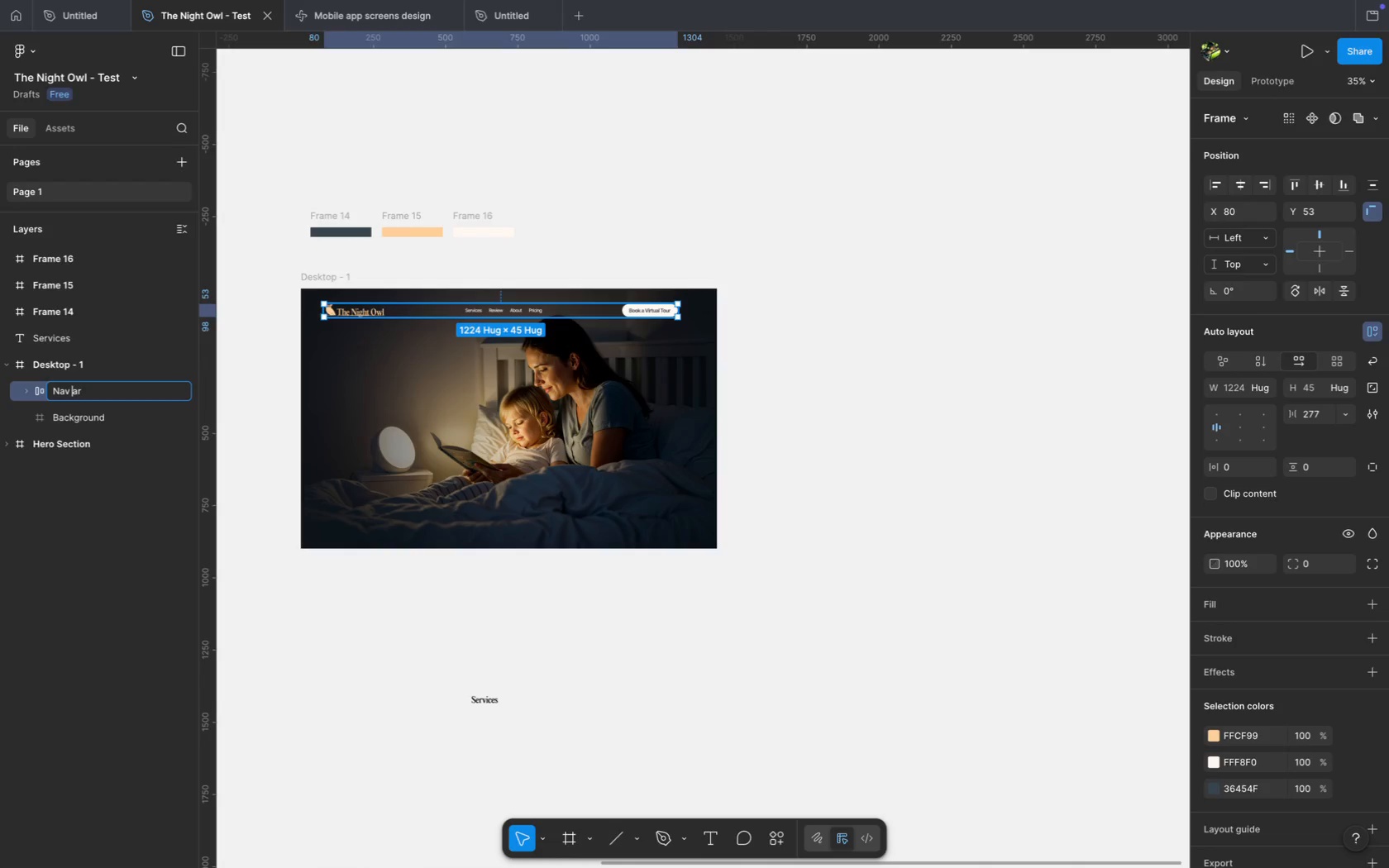 
key(Backspace)
 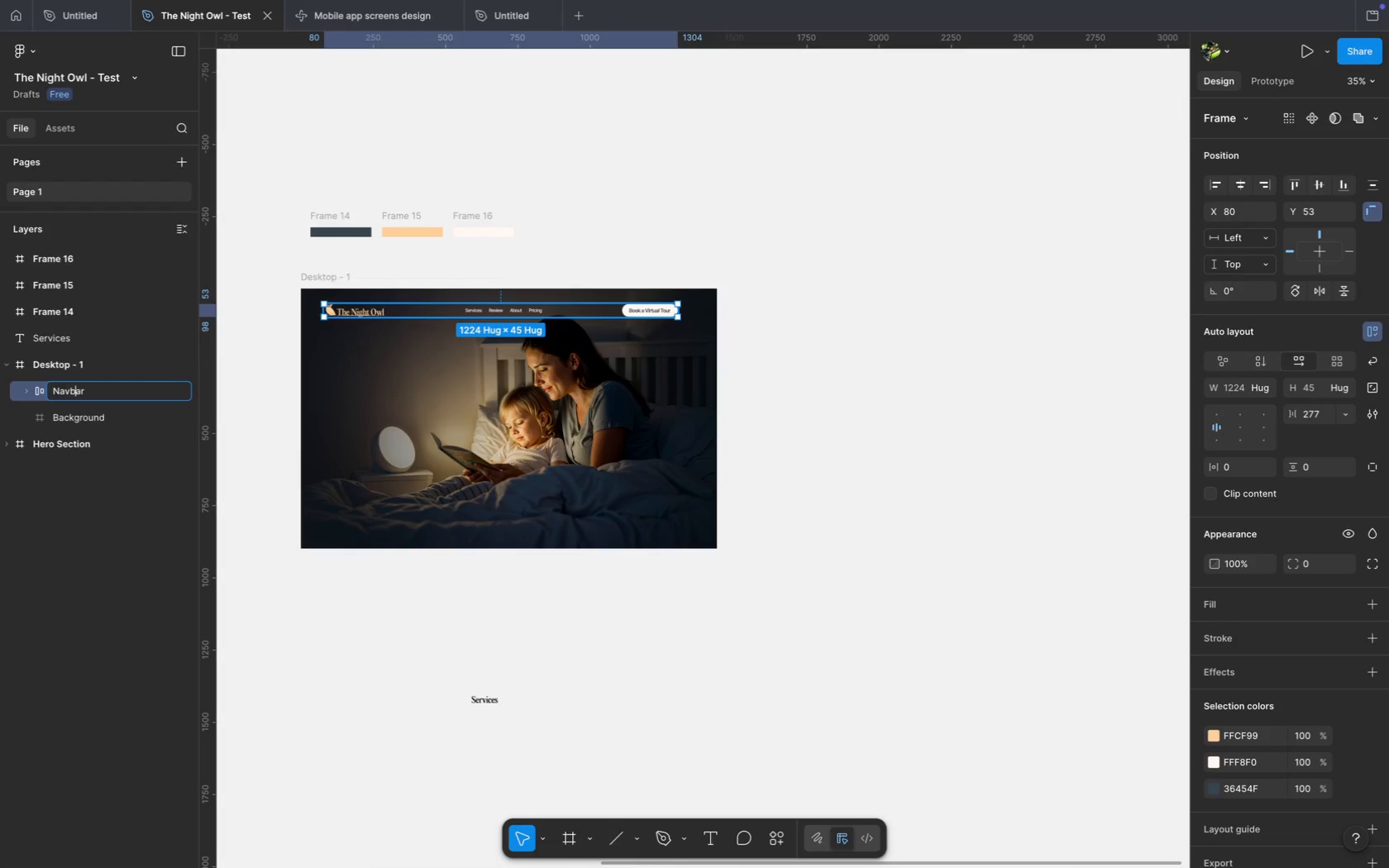 
key(B)
 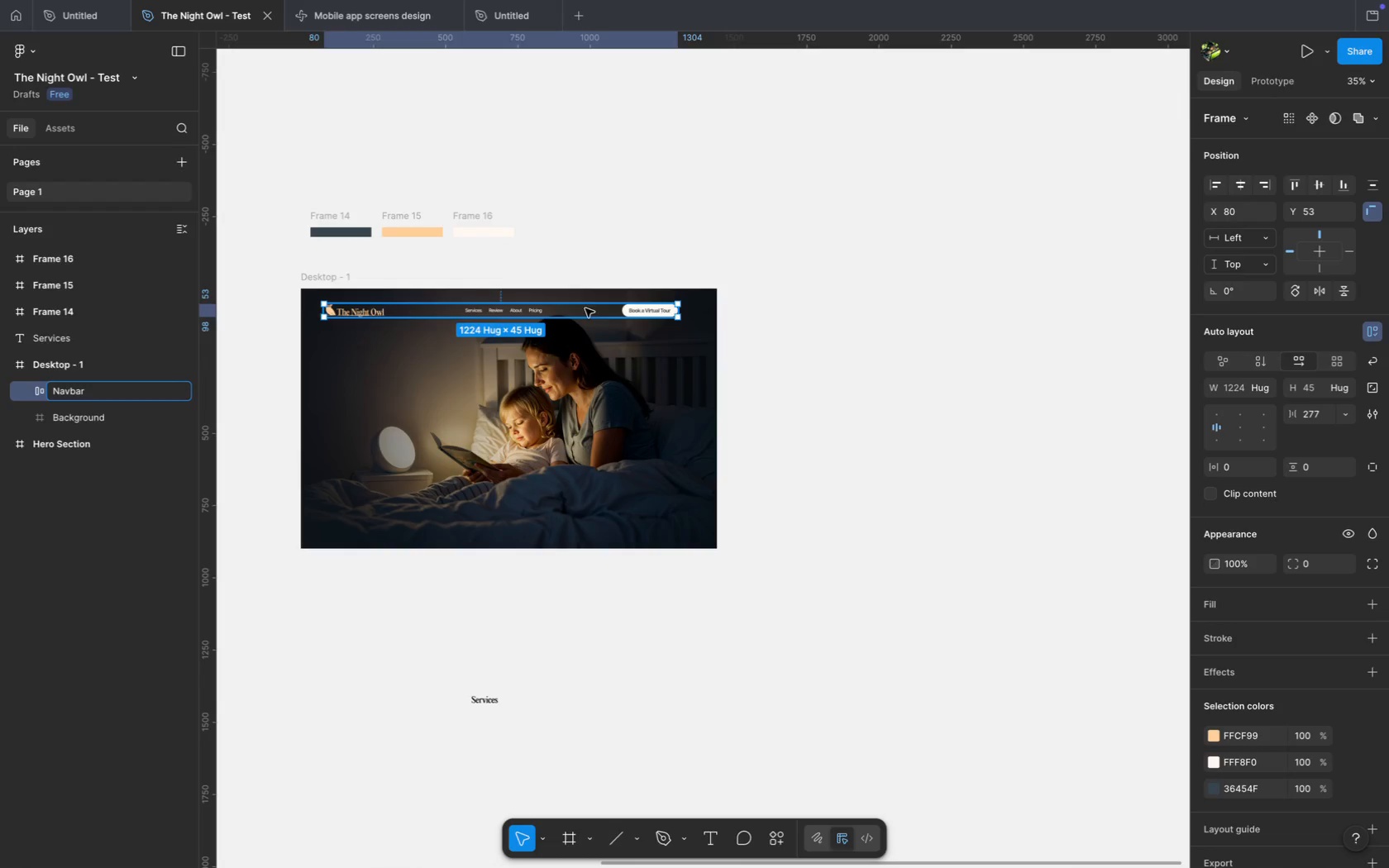 
left_click([847, 308])
 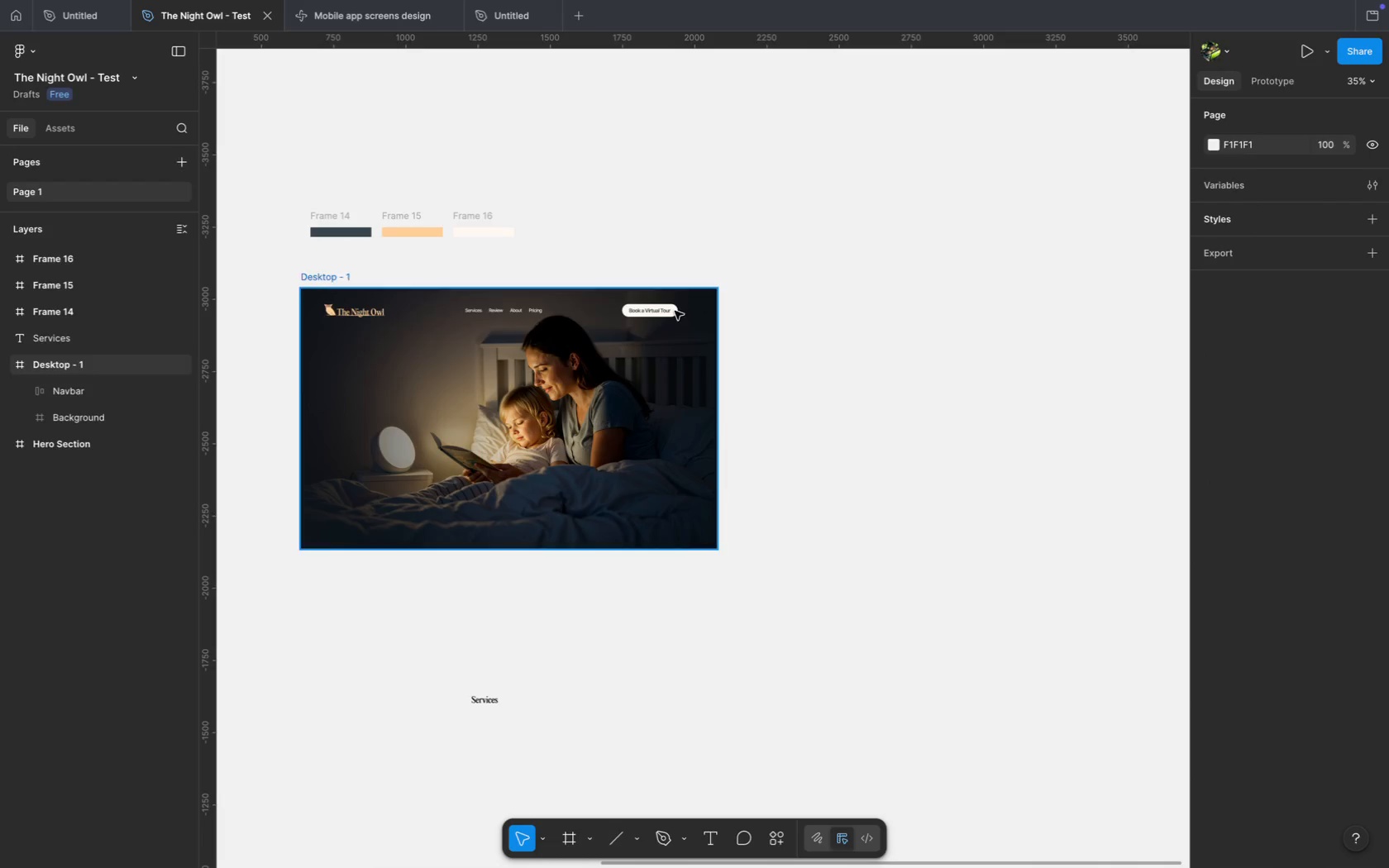 
left_click([544, 318])
 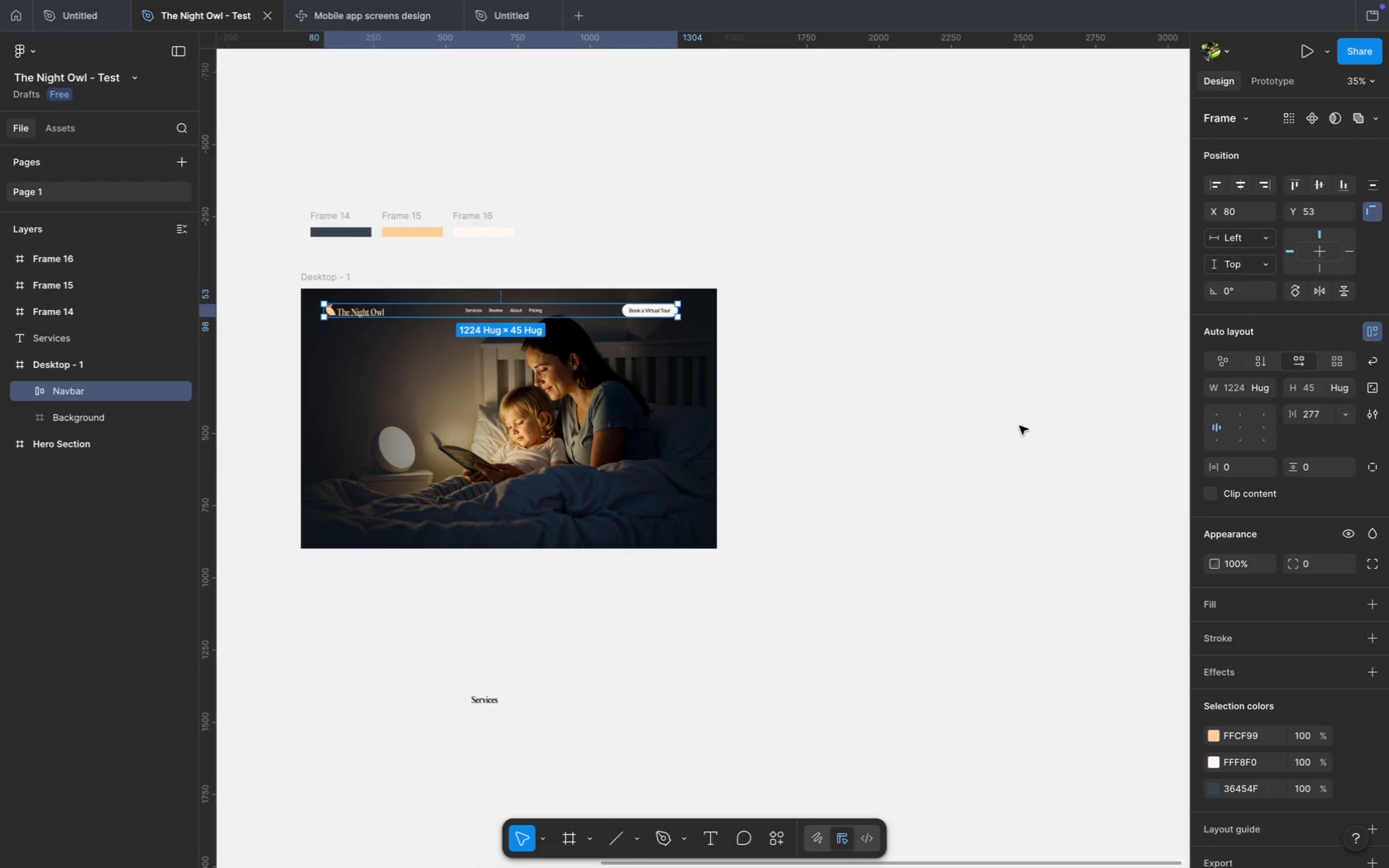 
key(Shift+G)
 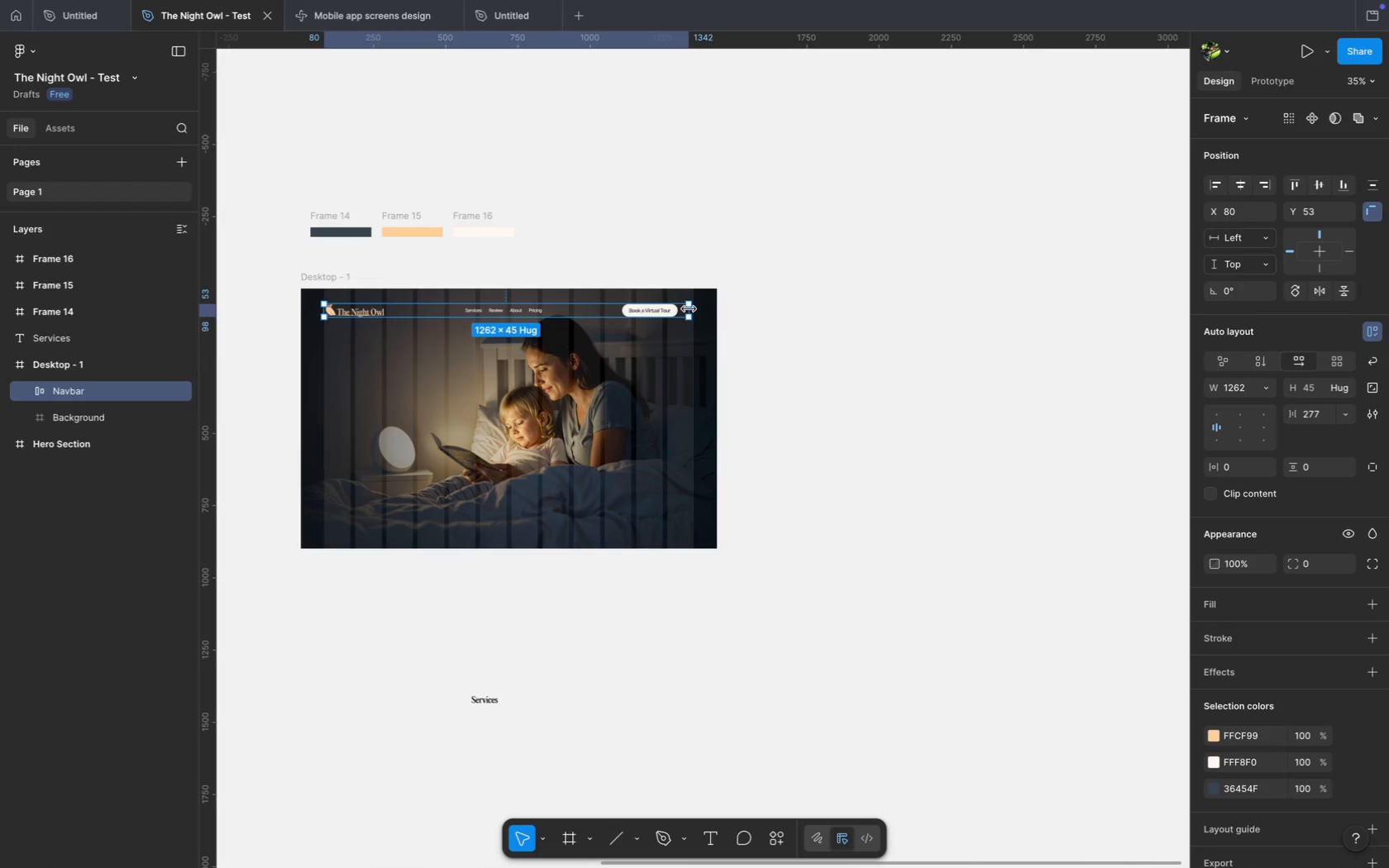 
left_click_drag(start_coordinate=[678, 309], to_coordinate=[691, 309])
 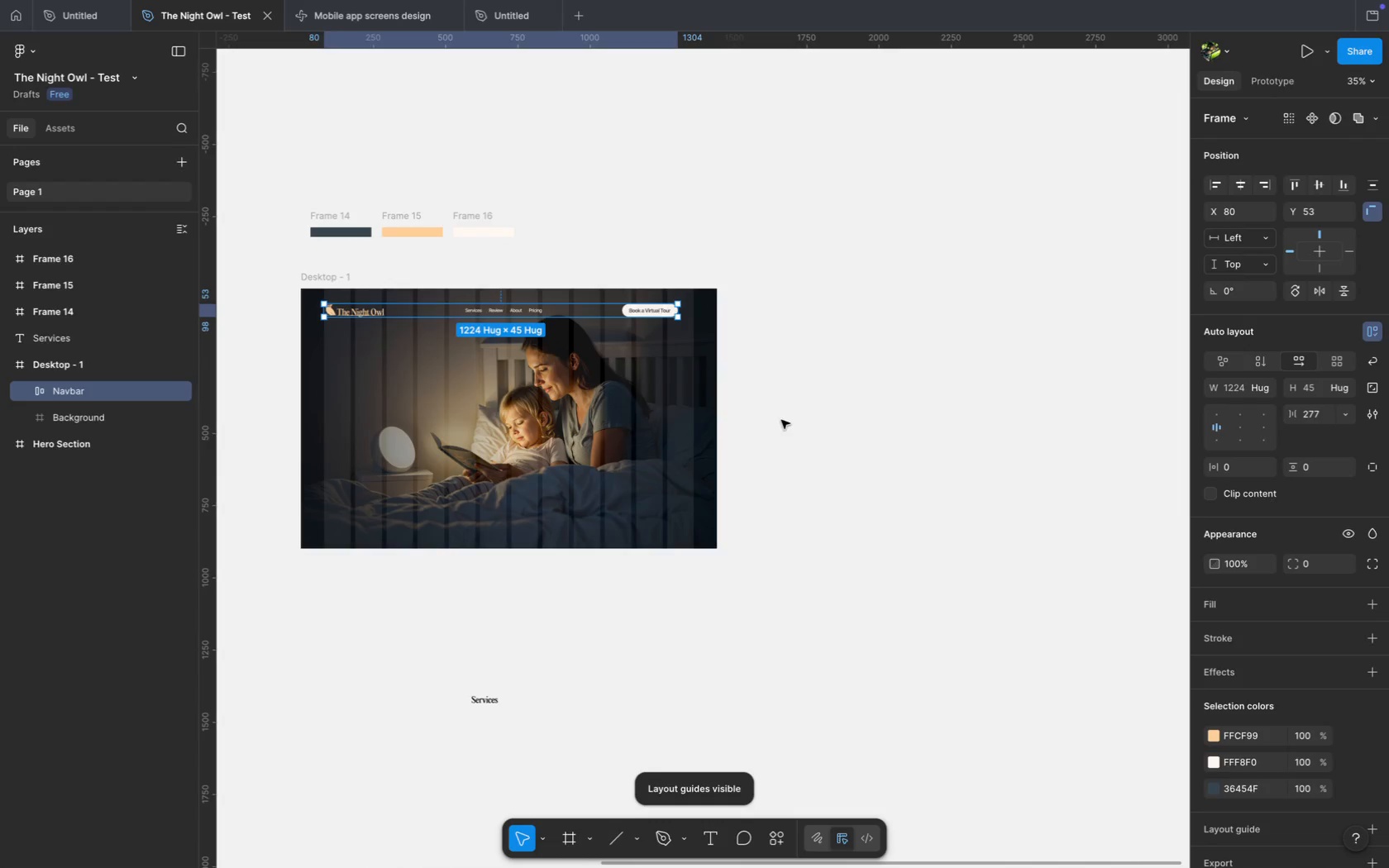 
double_click([1248, 428])
 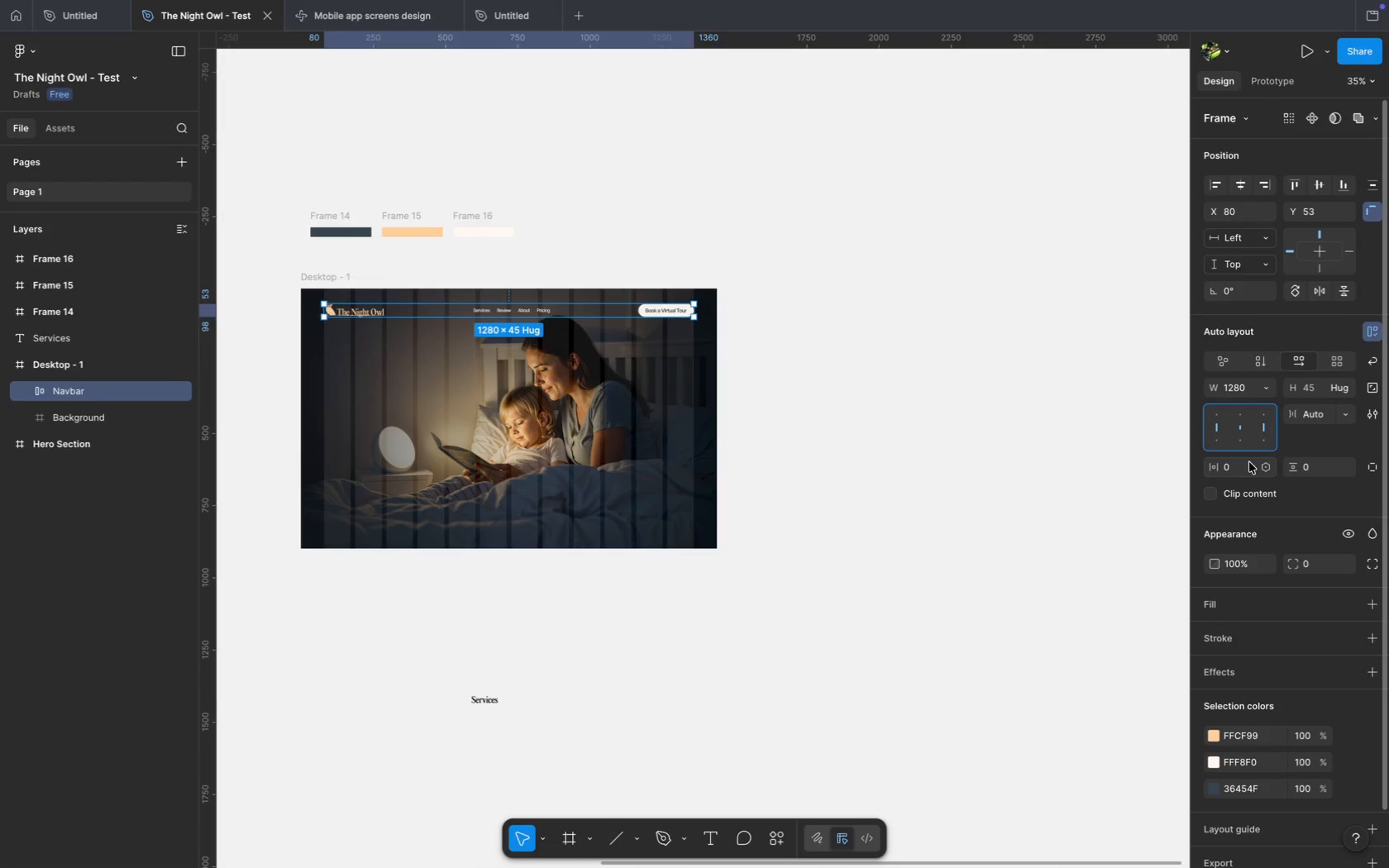 
left_click([1248, 464])
 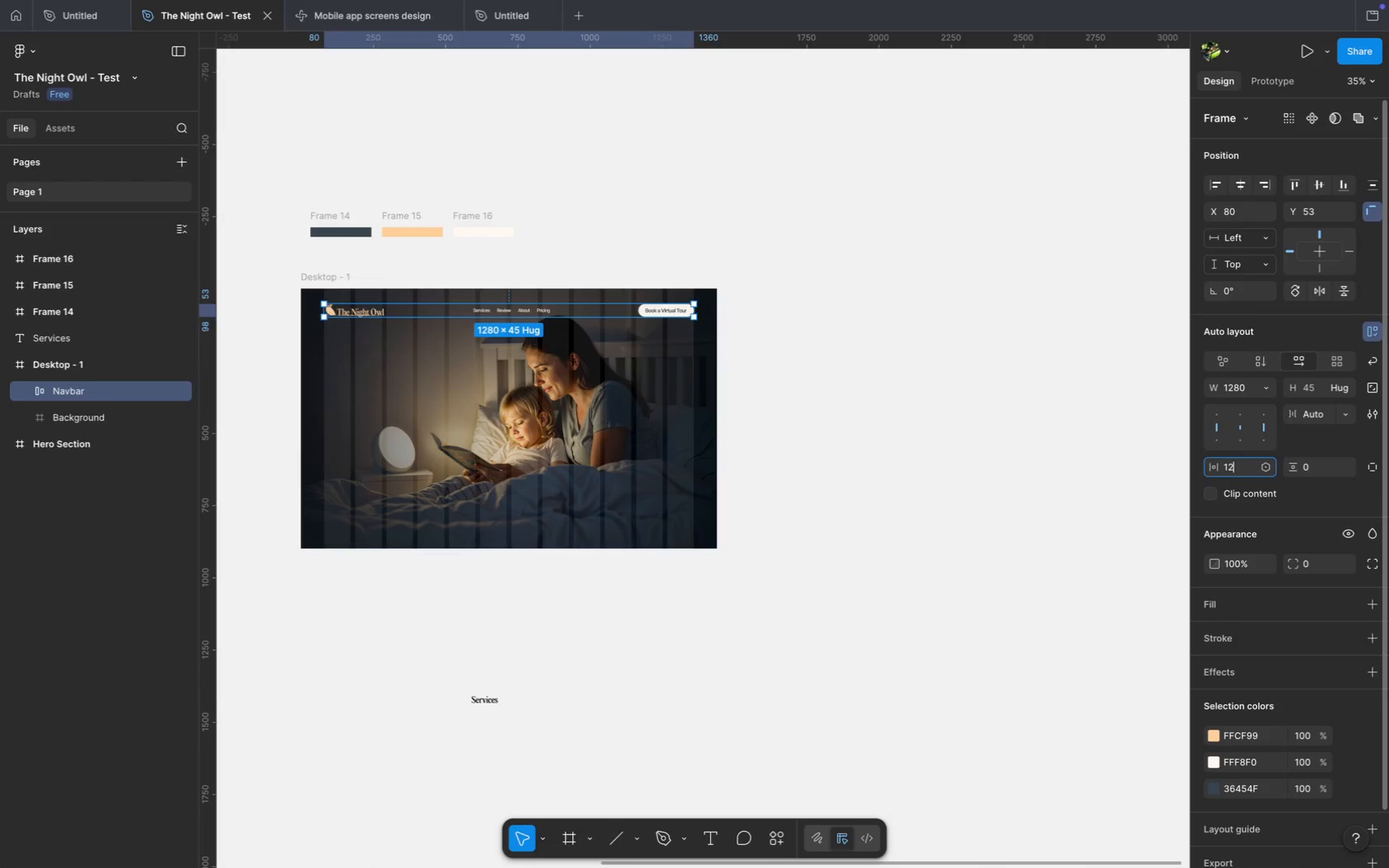 
type(12)
 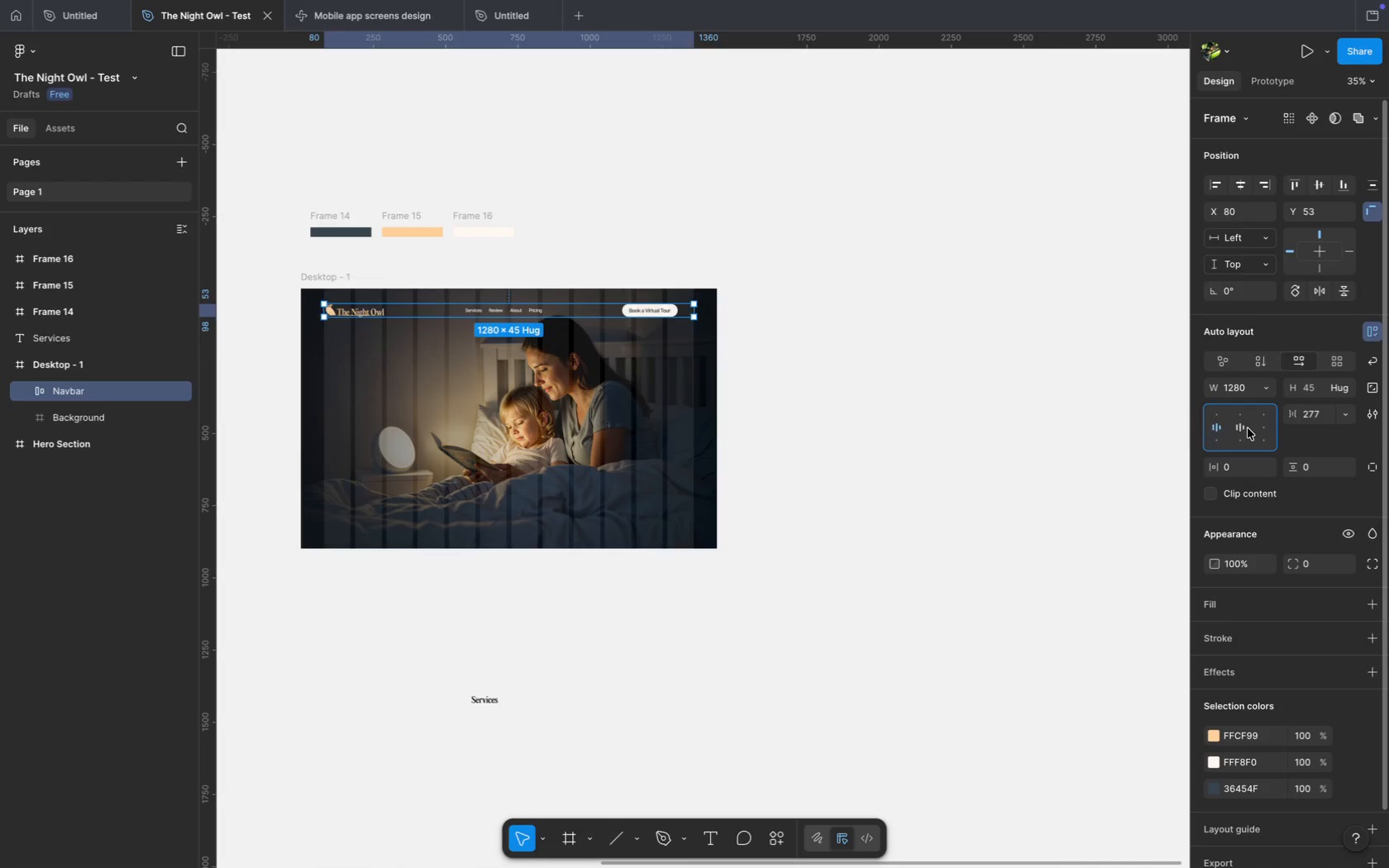 
wait(5.32)
 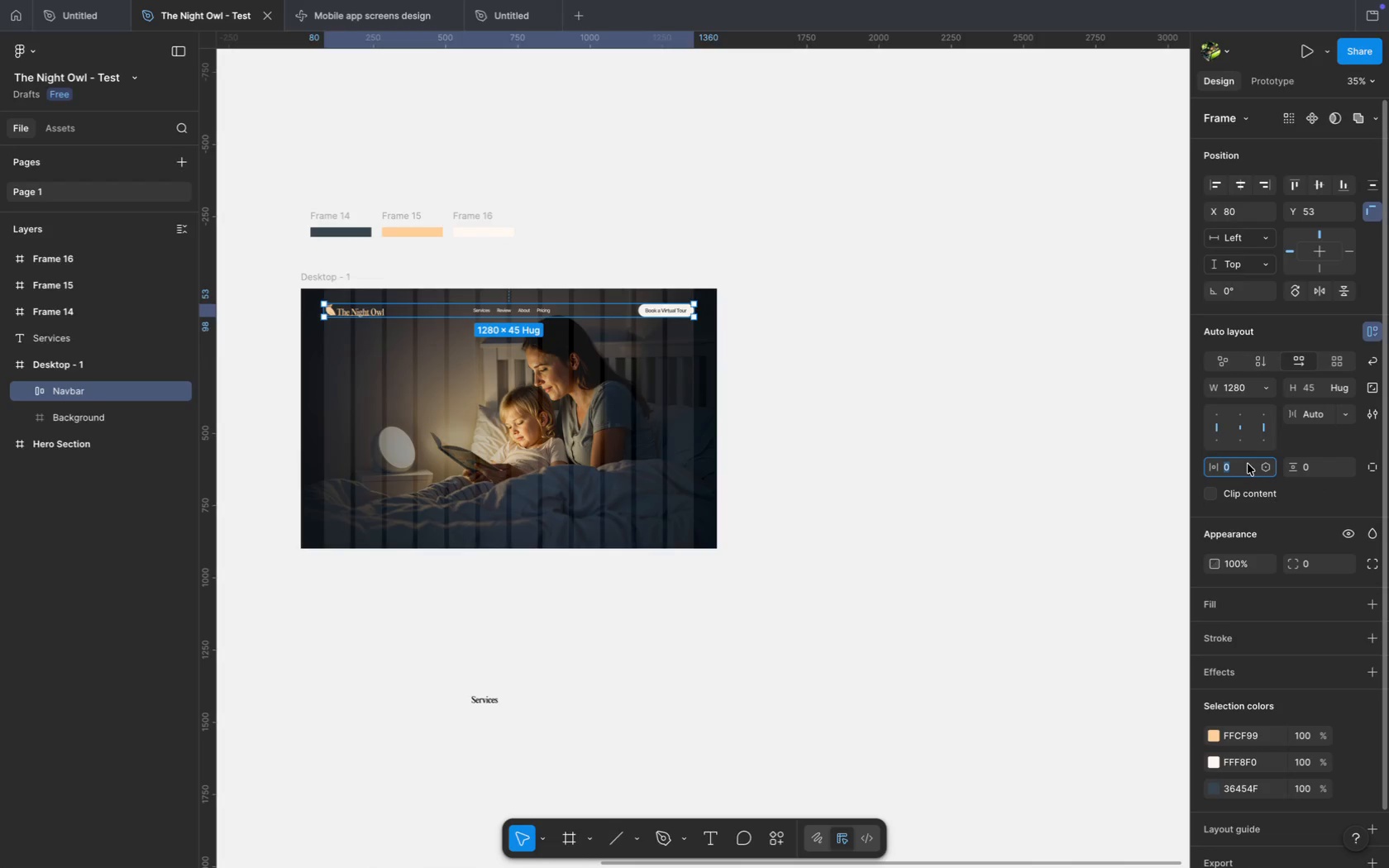 
key(Backspace)
key(Backspace)
type(24)
 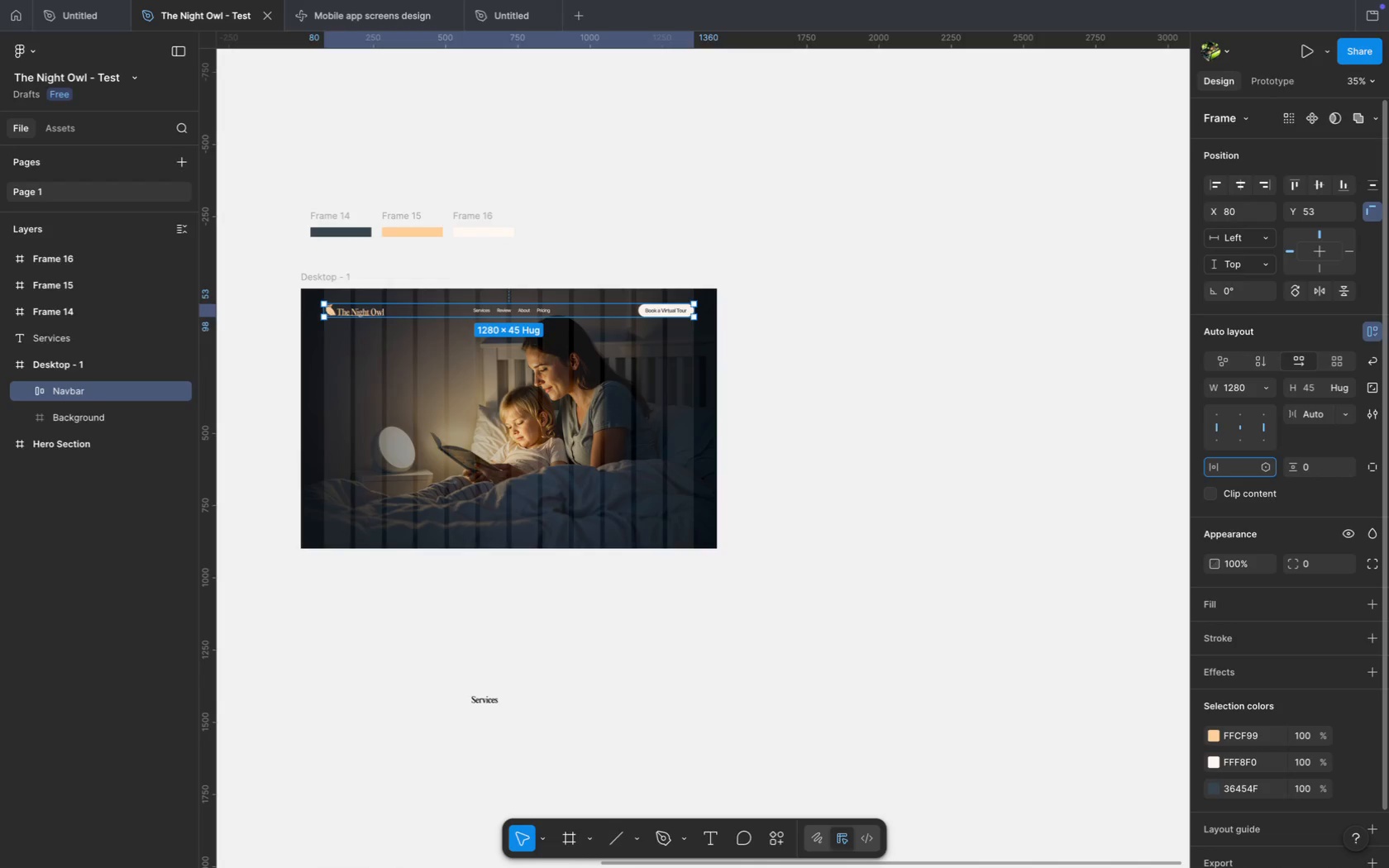 
left_click([1310, 475])
 